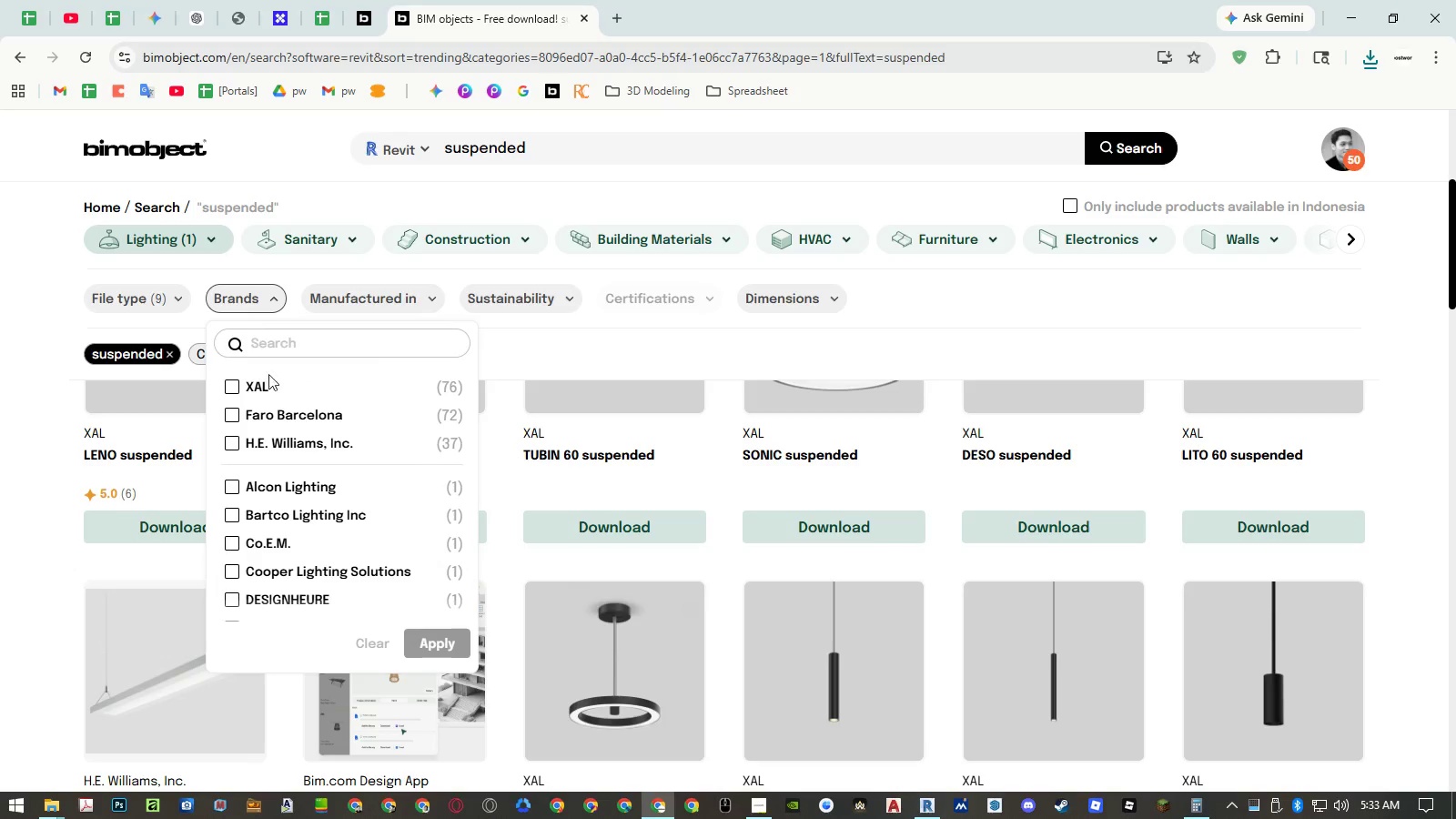 
scroll: coordinate [306, 474], scroll_direction: down, amount: 1.0
 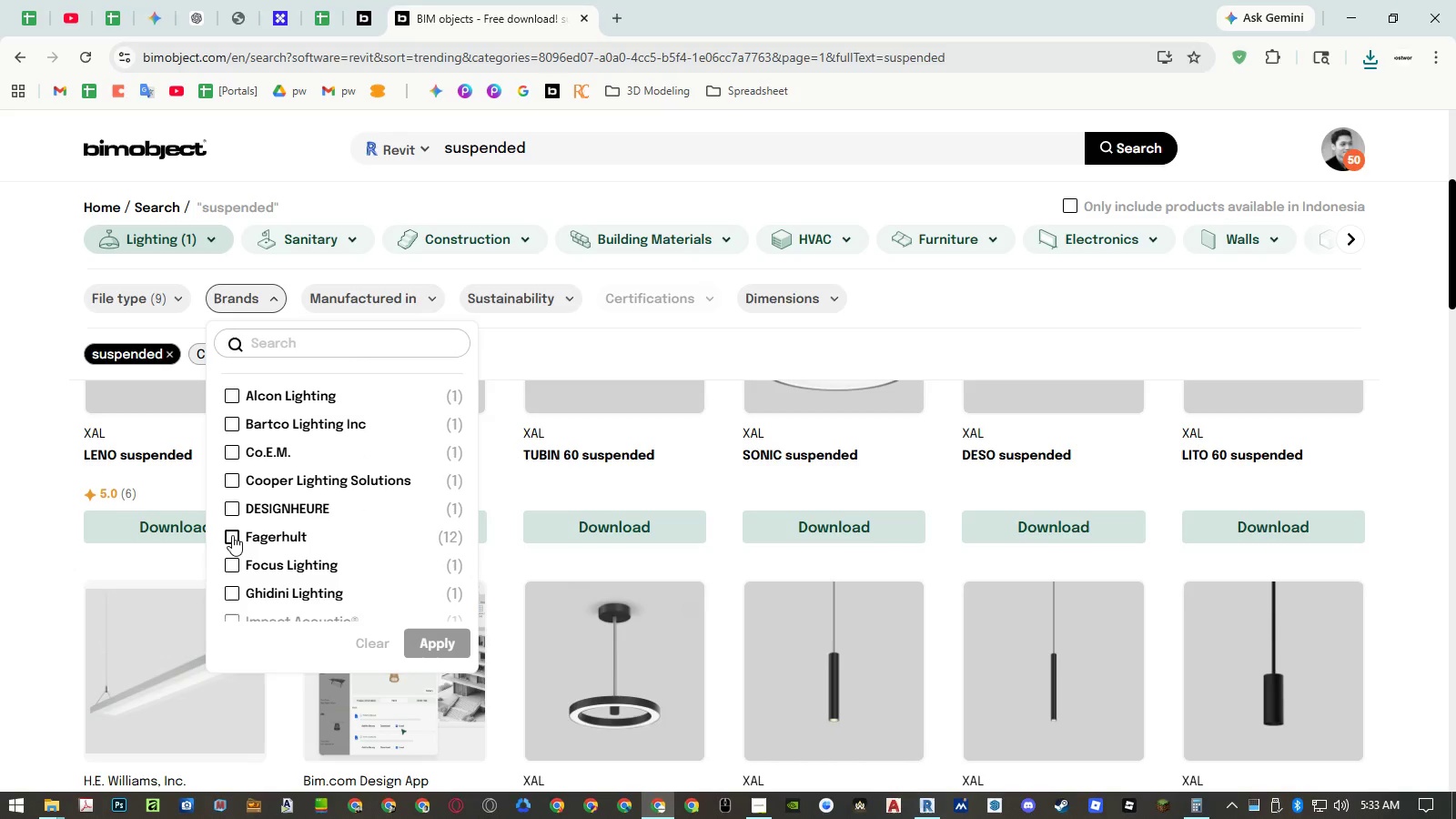 
scroll: coordinate [255, 524], scroll_direction: up, amount: 4.0
 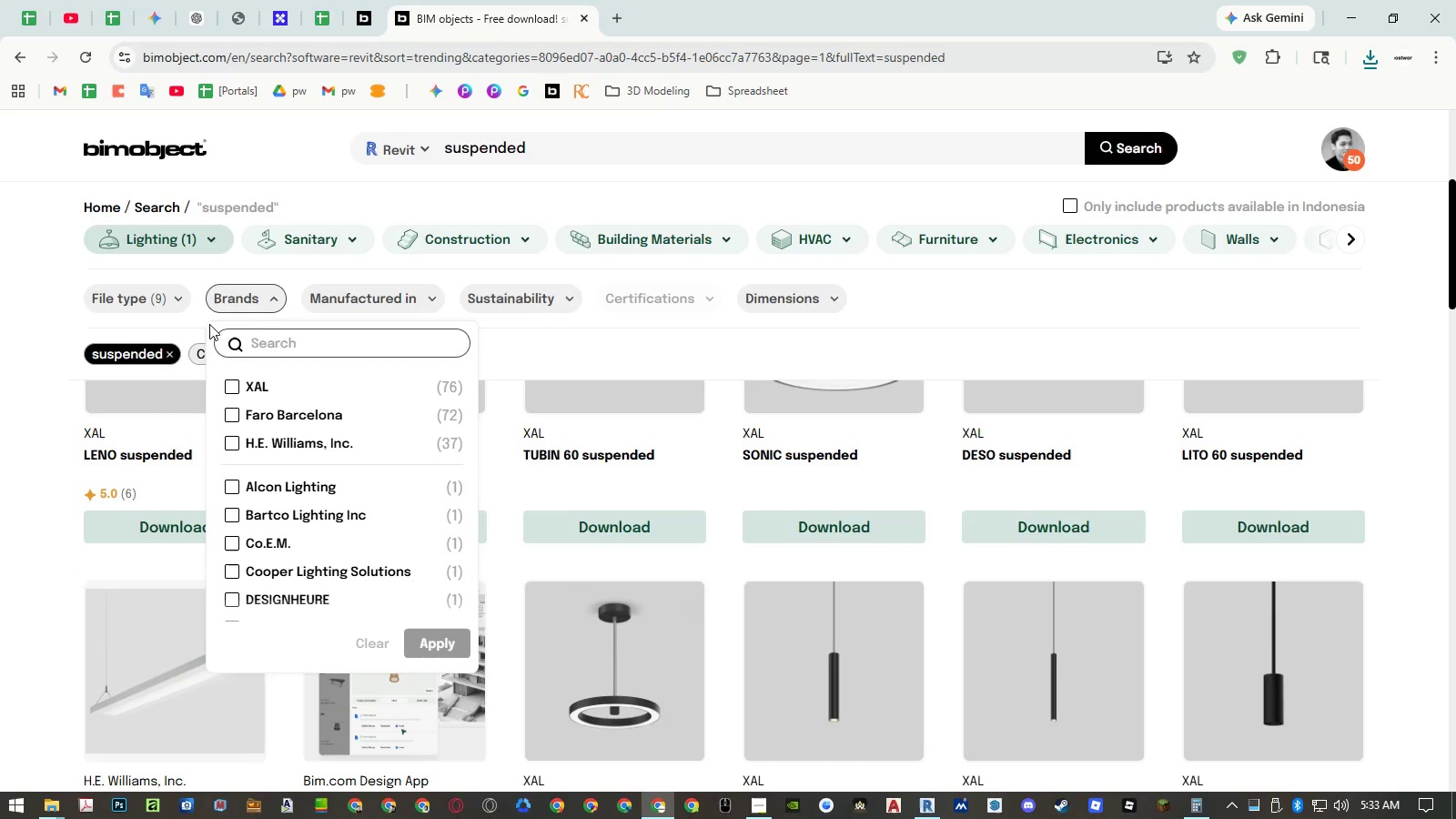 
left_click([173, 239])
 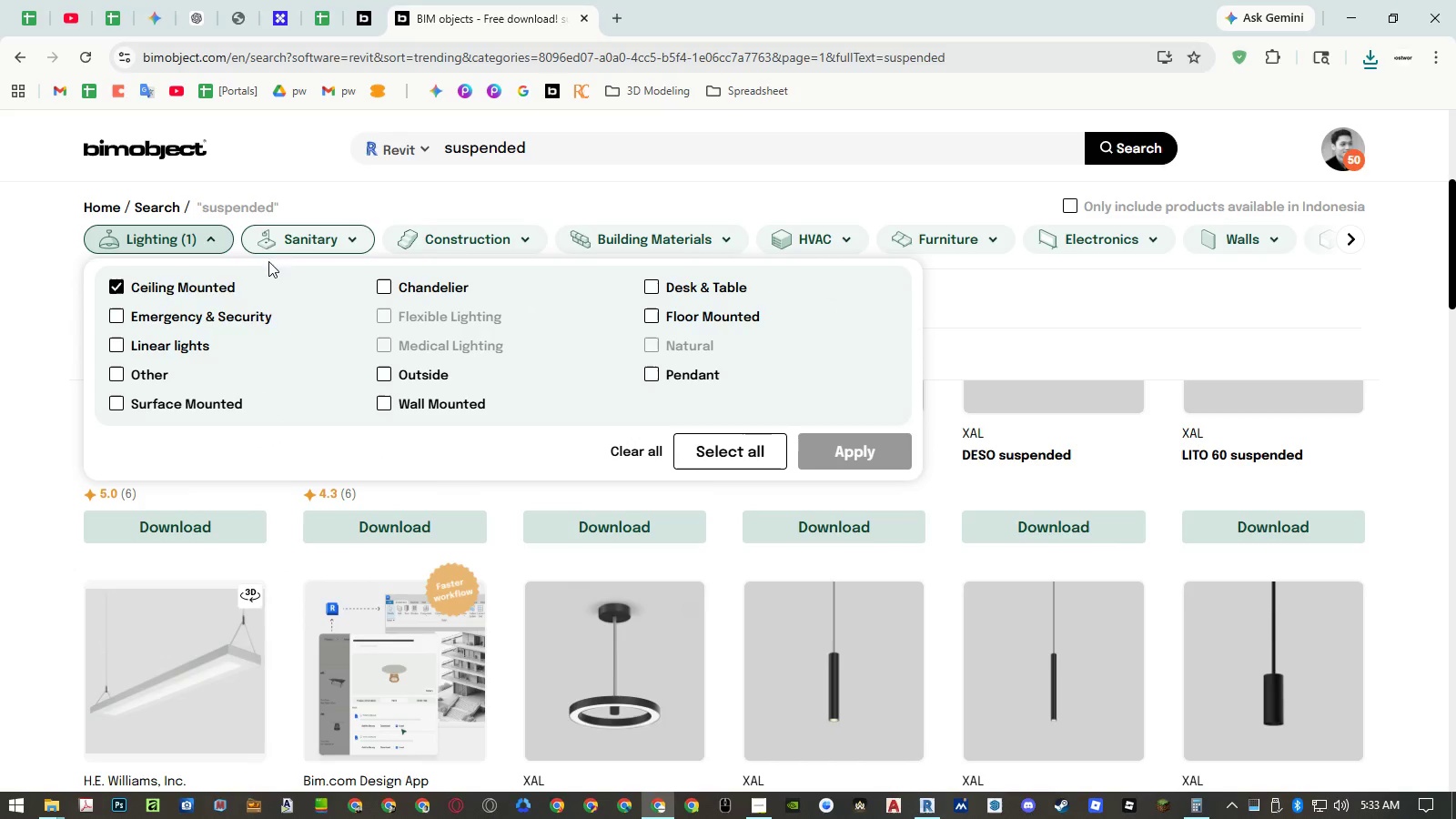 
left_click([51, 349])
 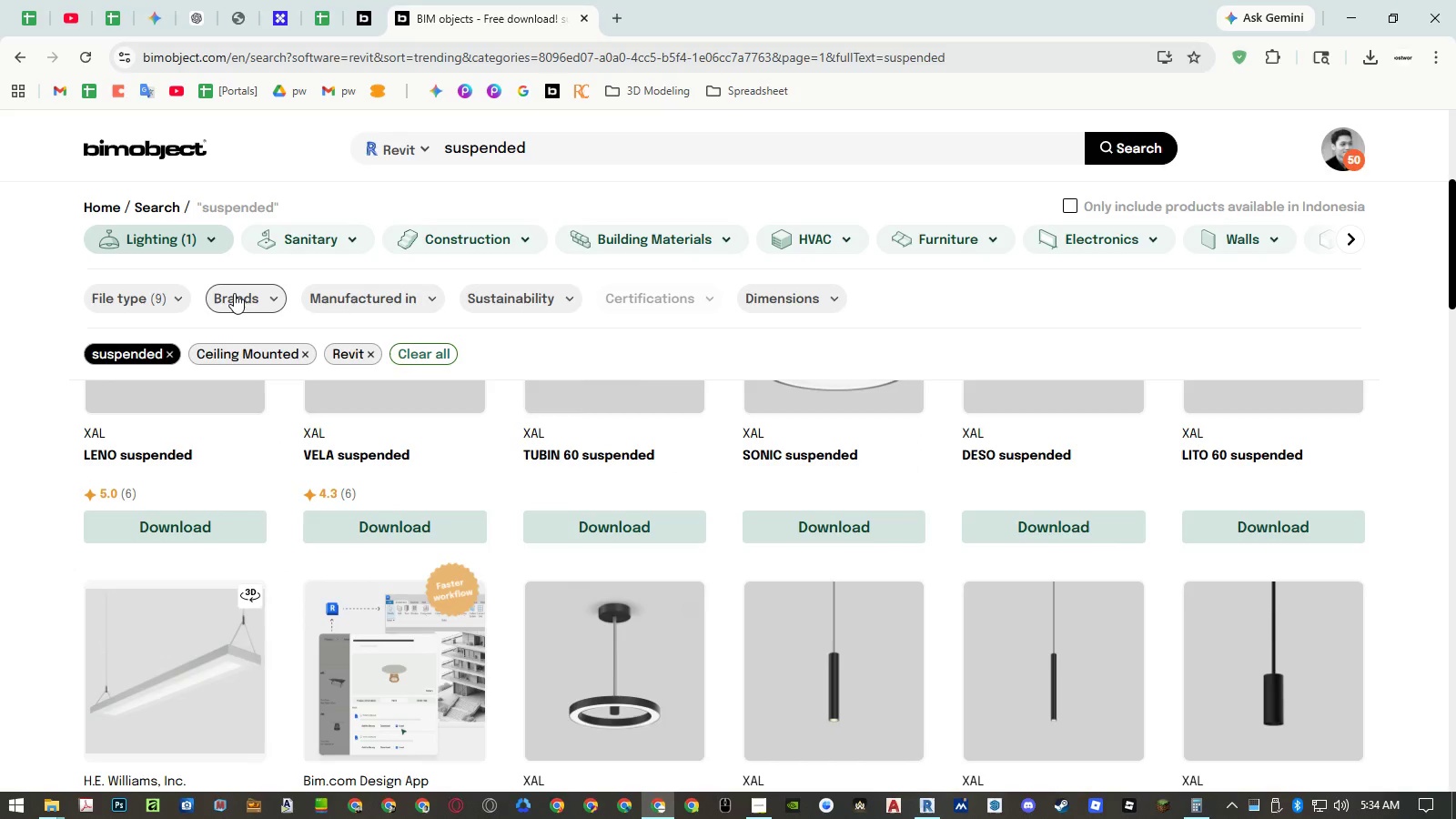 
left_click([234, 293])
 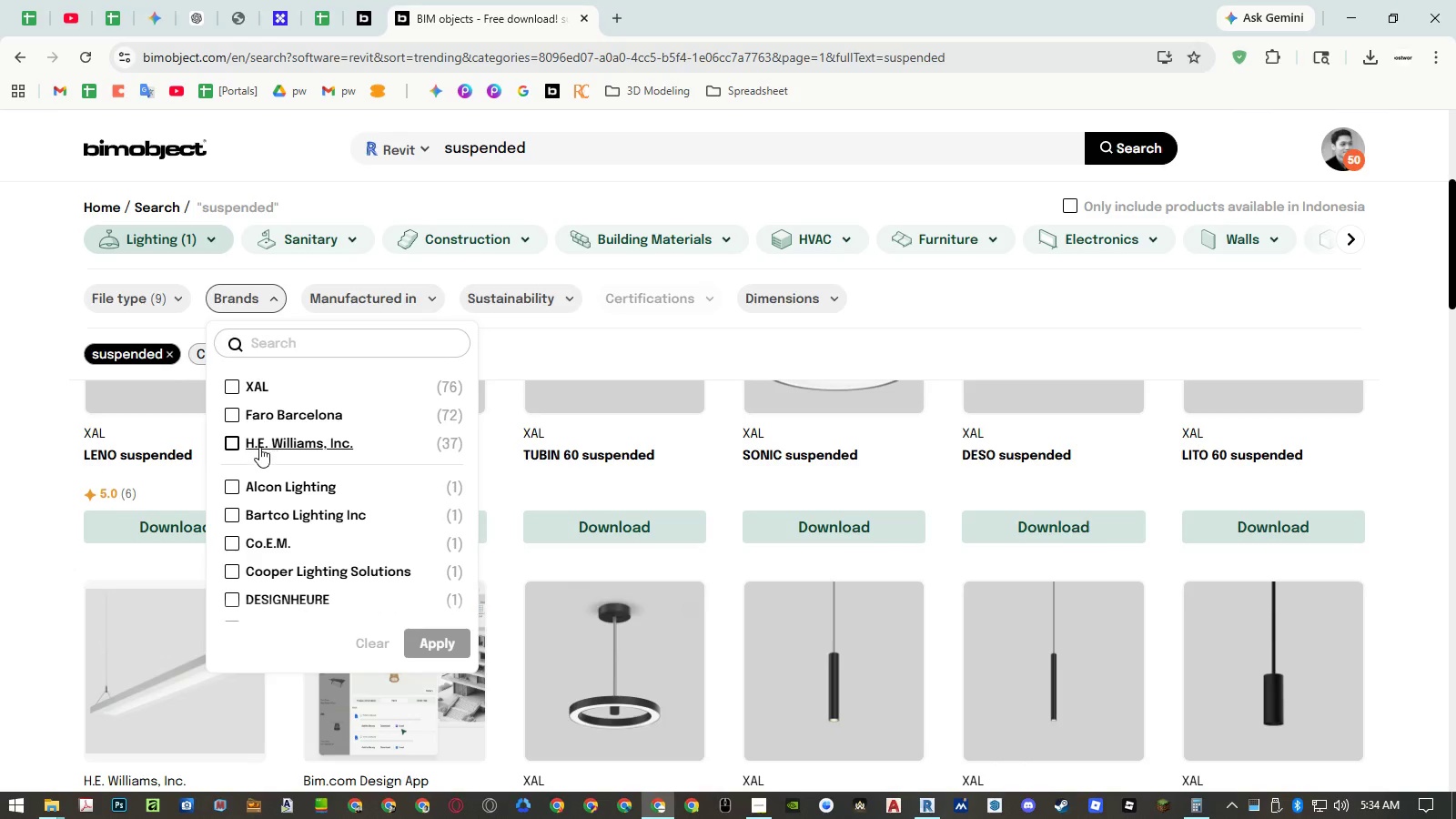 
left_click([231, 447])
 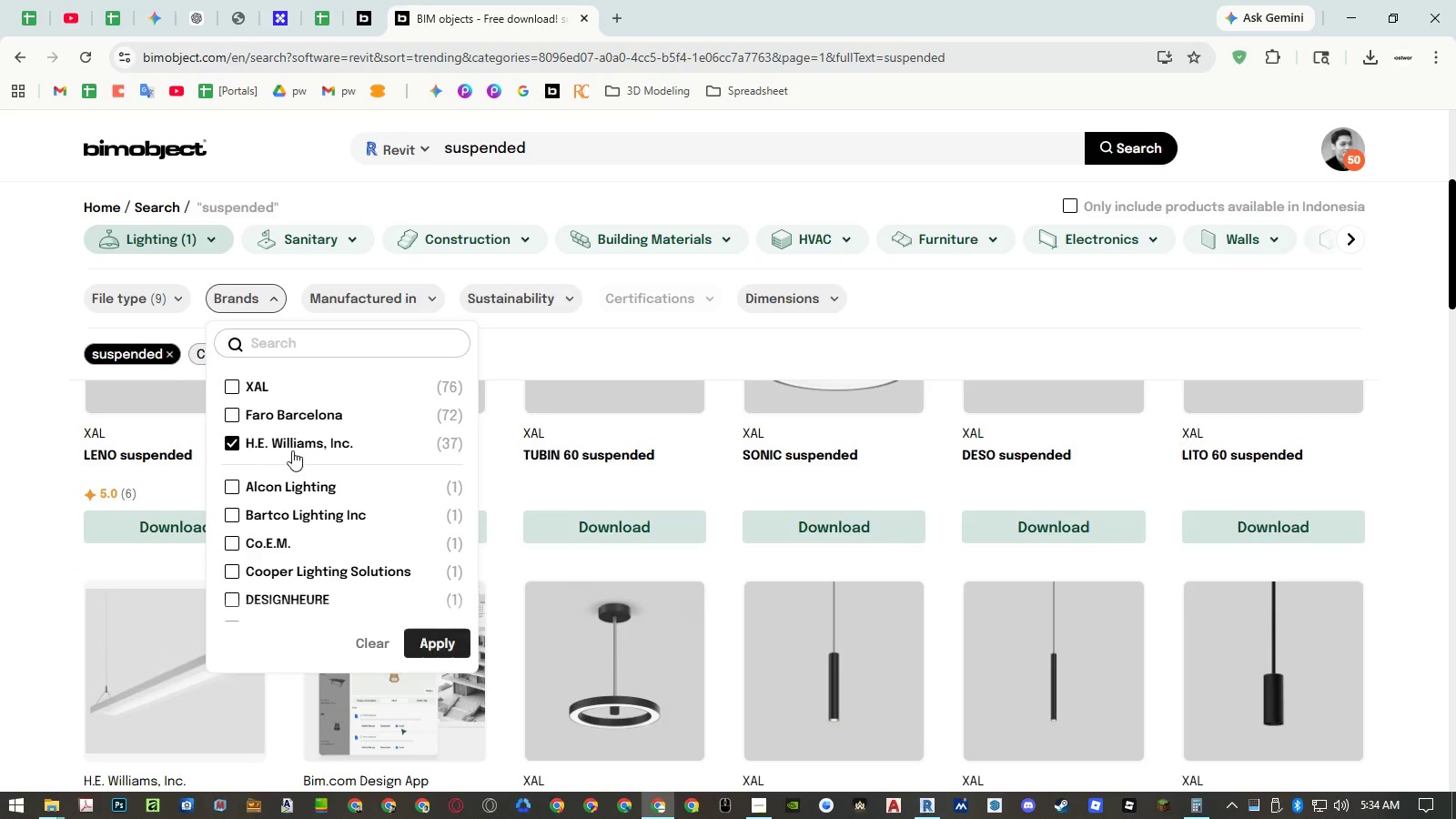 
scroll: coordinate [316, 450], scroll_direction: up, amount: 2.0
 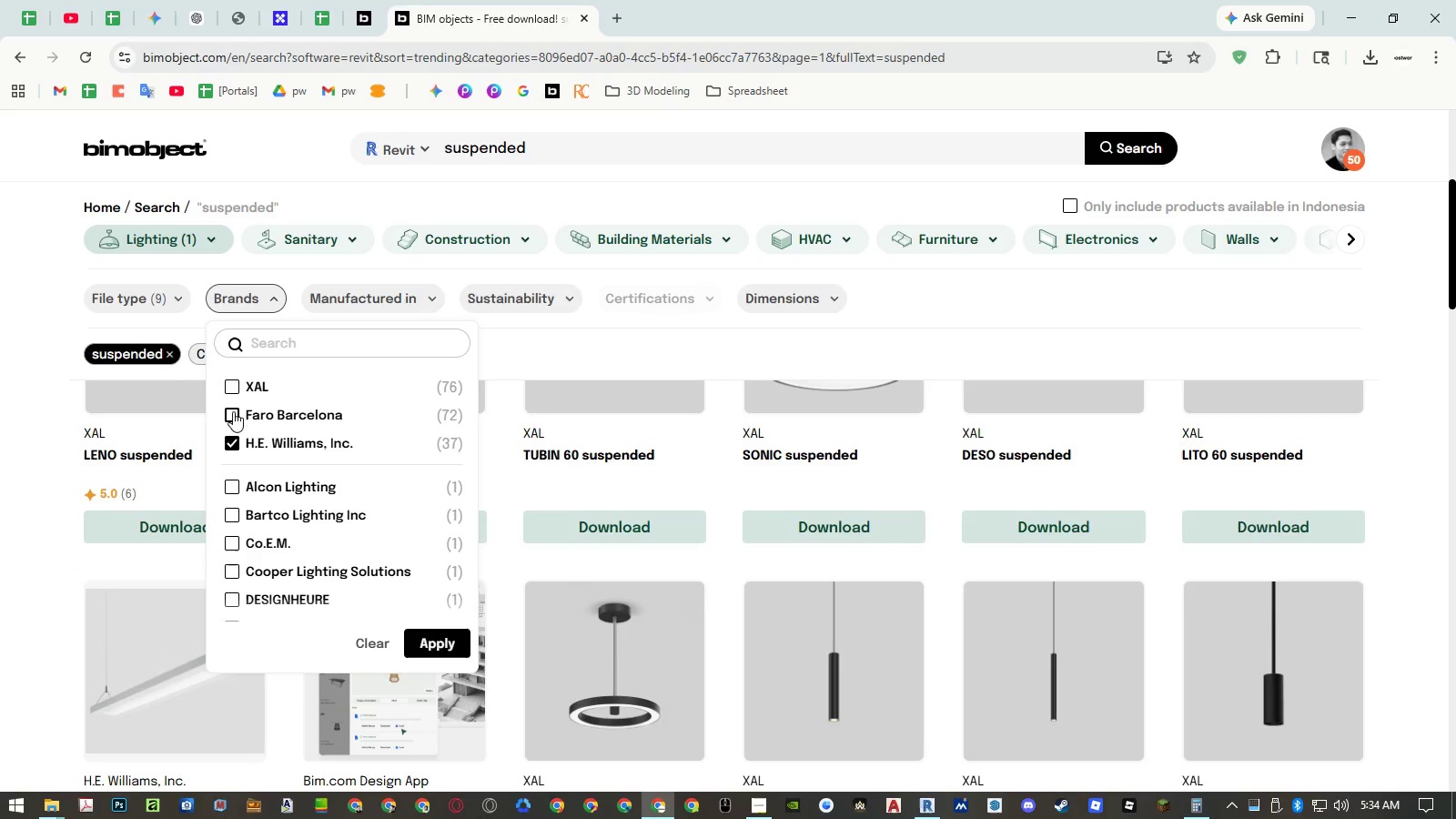 
left_click([450, 652])
 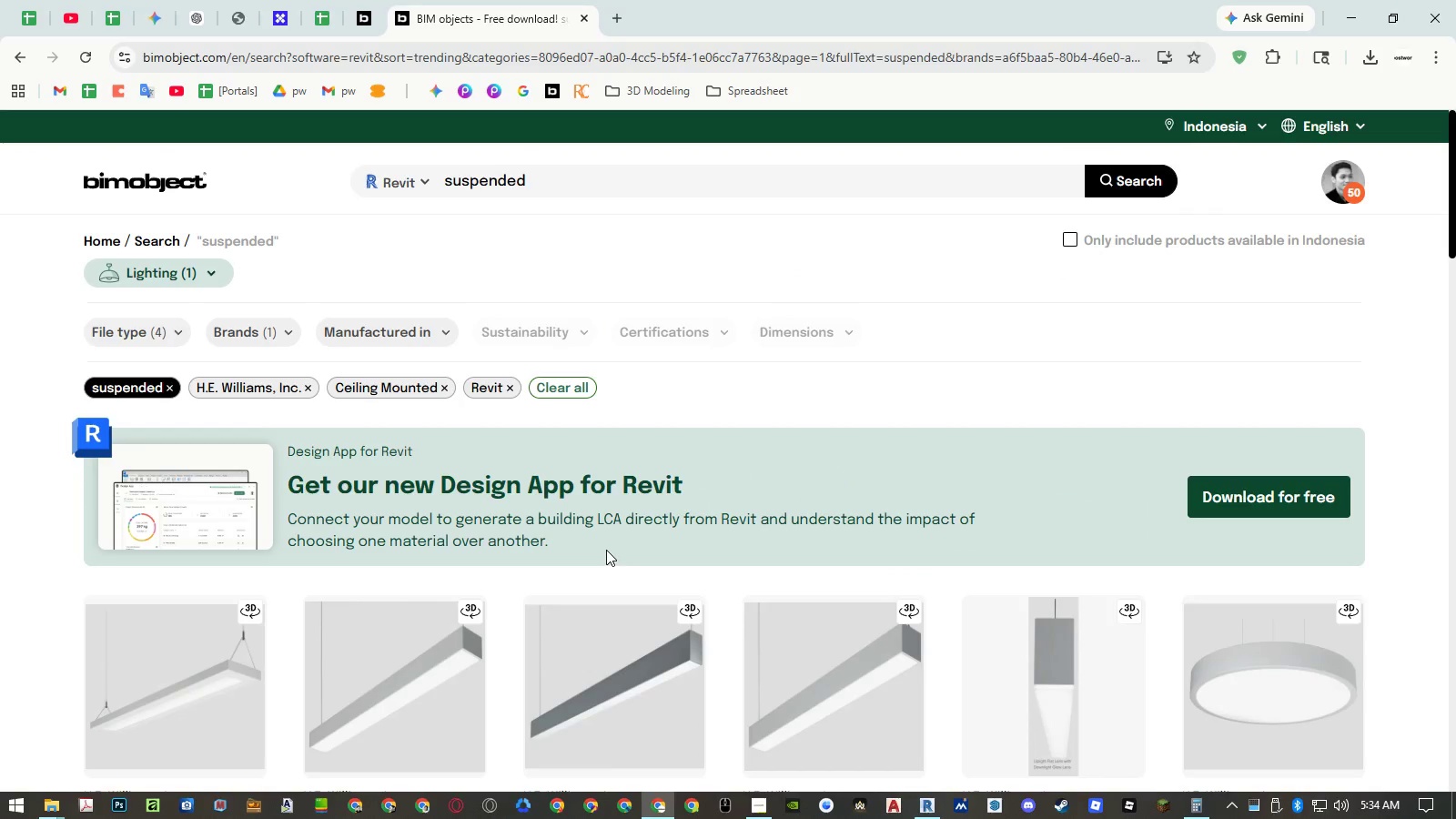 
scroll: coordinate [608, 492], scroll_direction: down, amount: 5.0
 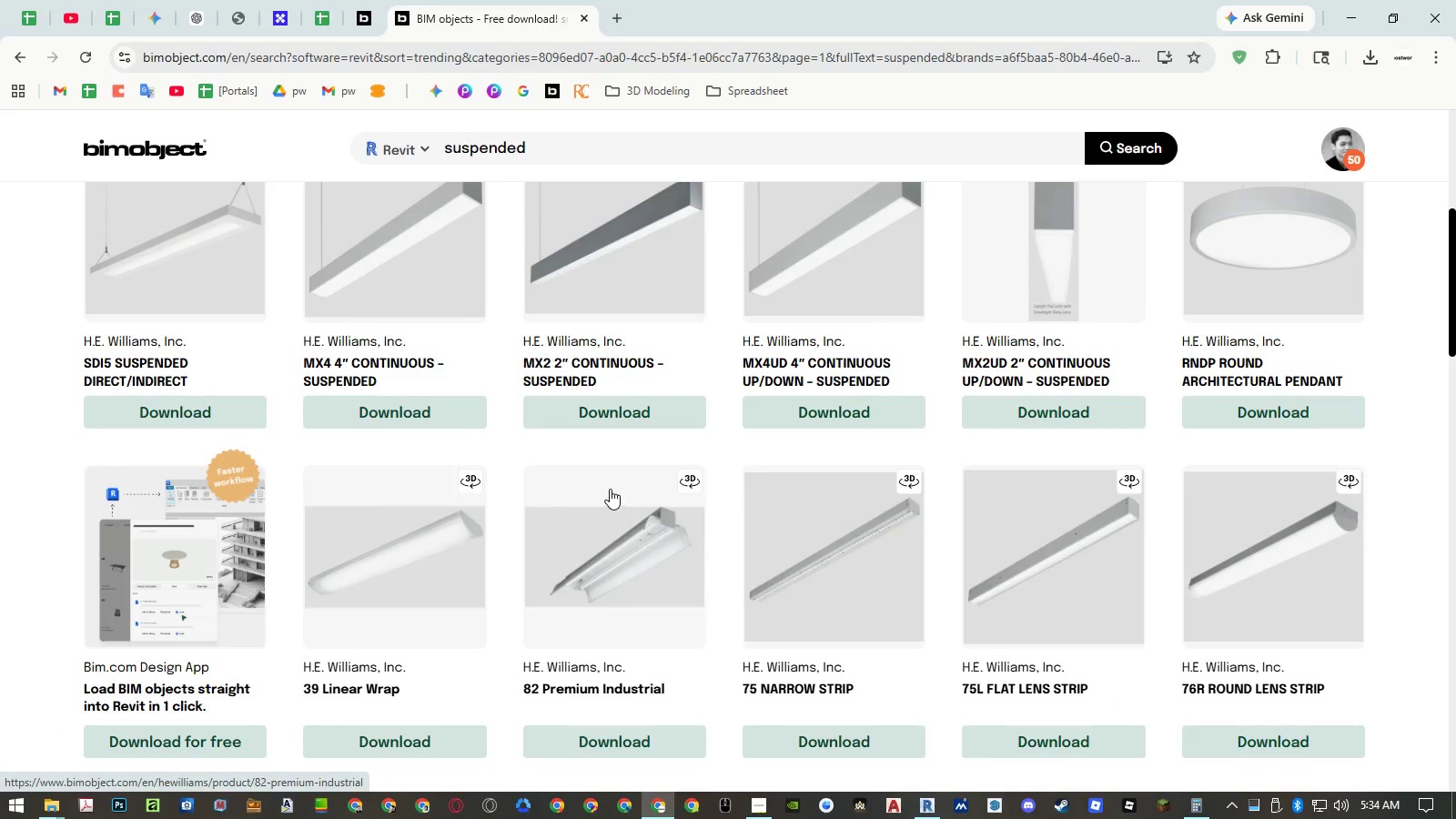 
scroll: coordinate [612, 474], scroll_direction: up, amount: 3.0
 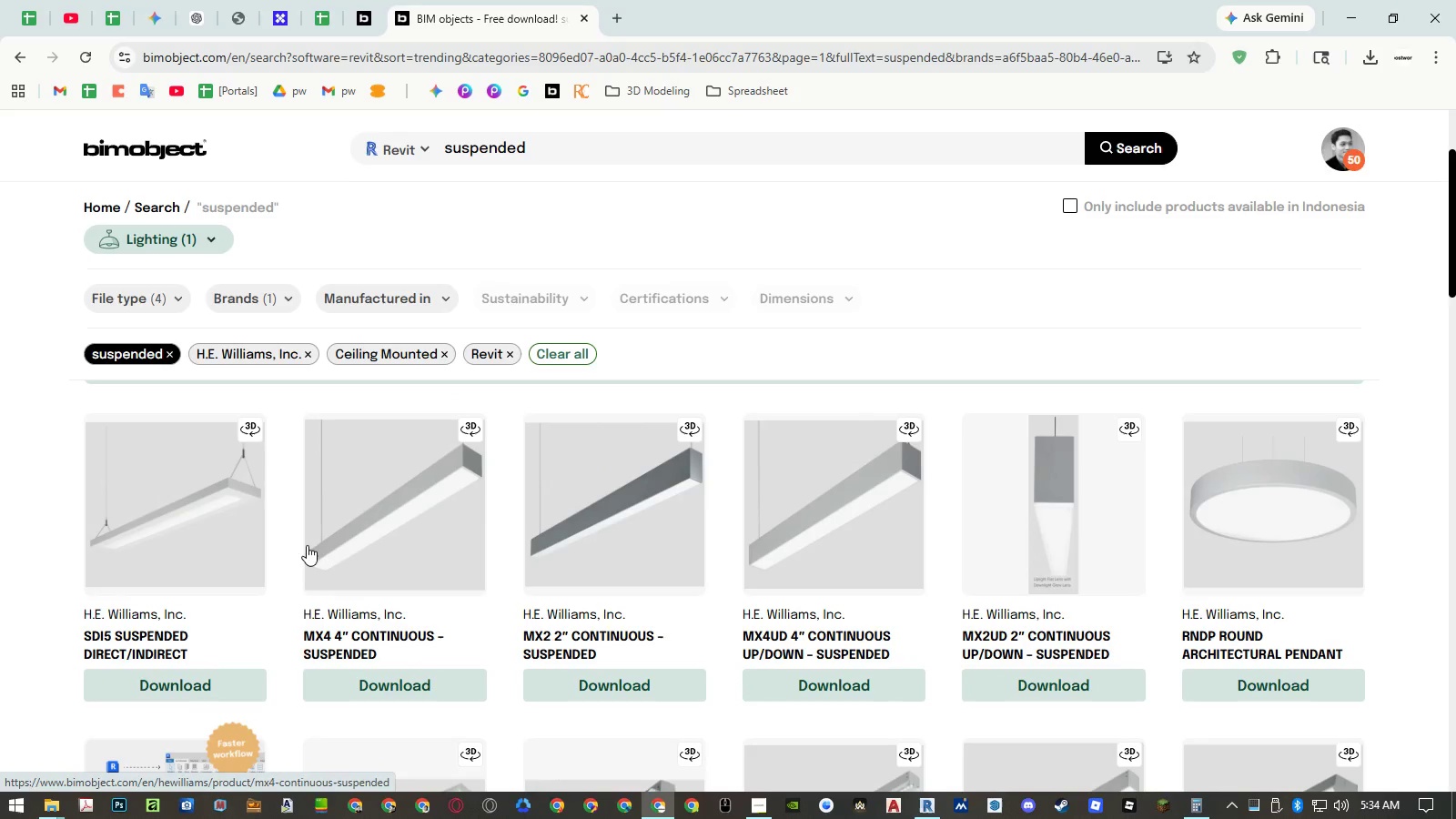 
middle_click([176, 636])
 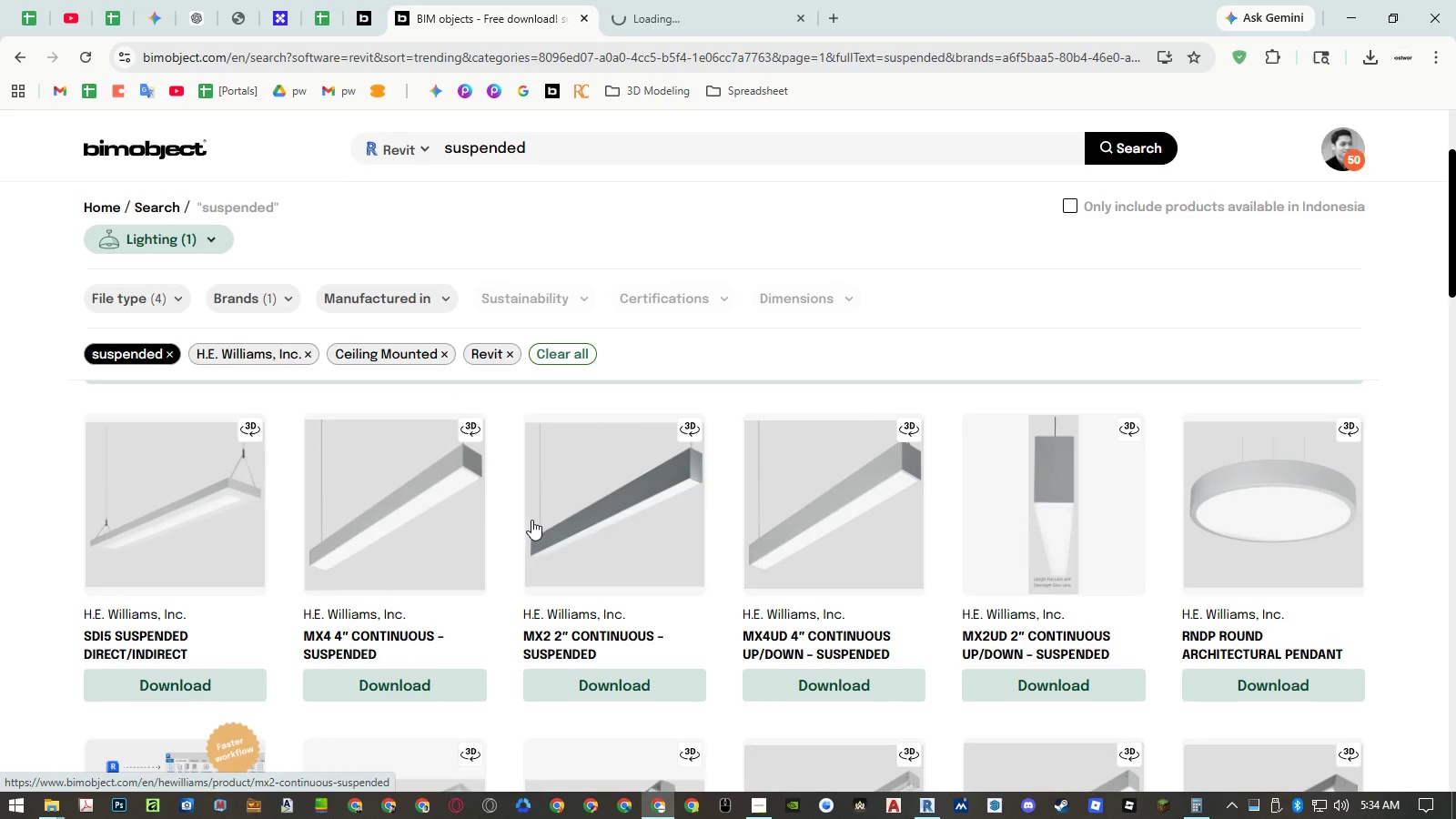 
scroll: coordinate [534, 516], scroll_direction: down, amount: 7.0
 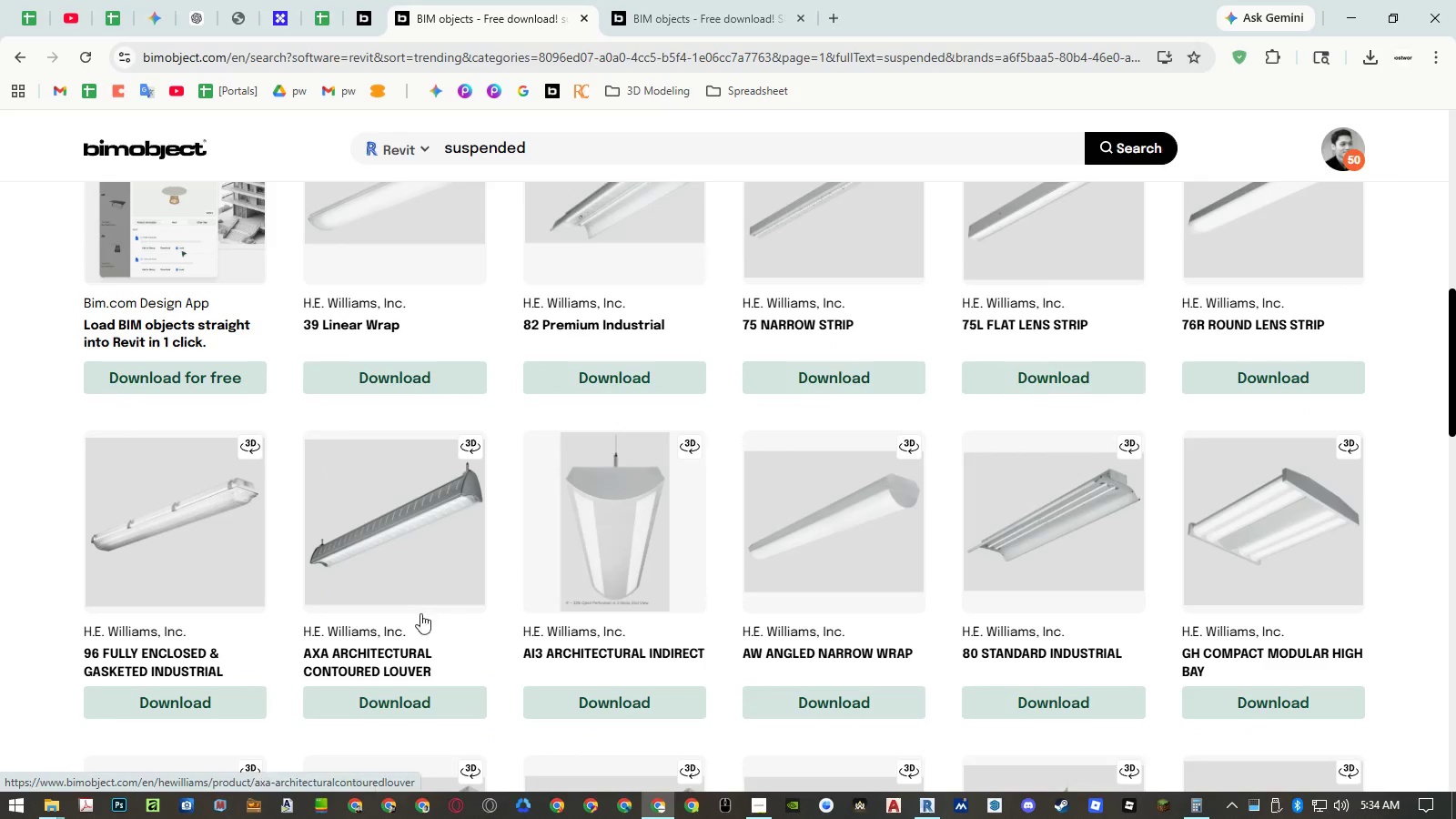 
middle_click([375, 659])
 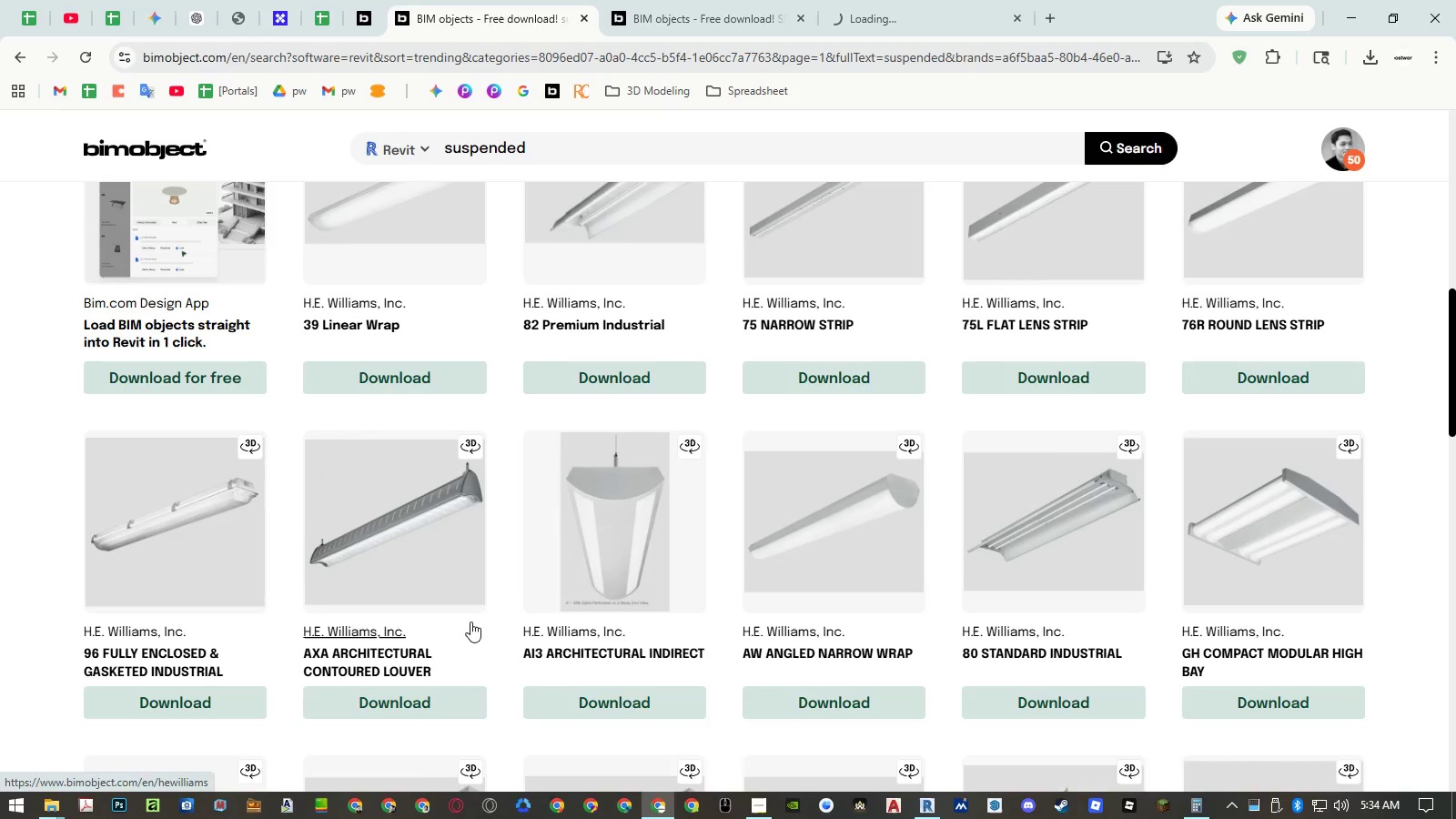 
scroll: coordinate [501, 602], scroll_direction: up, amount: 4.0
 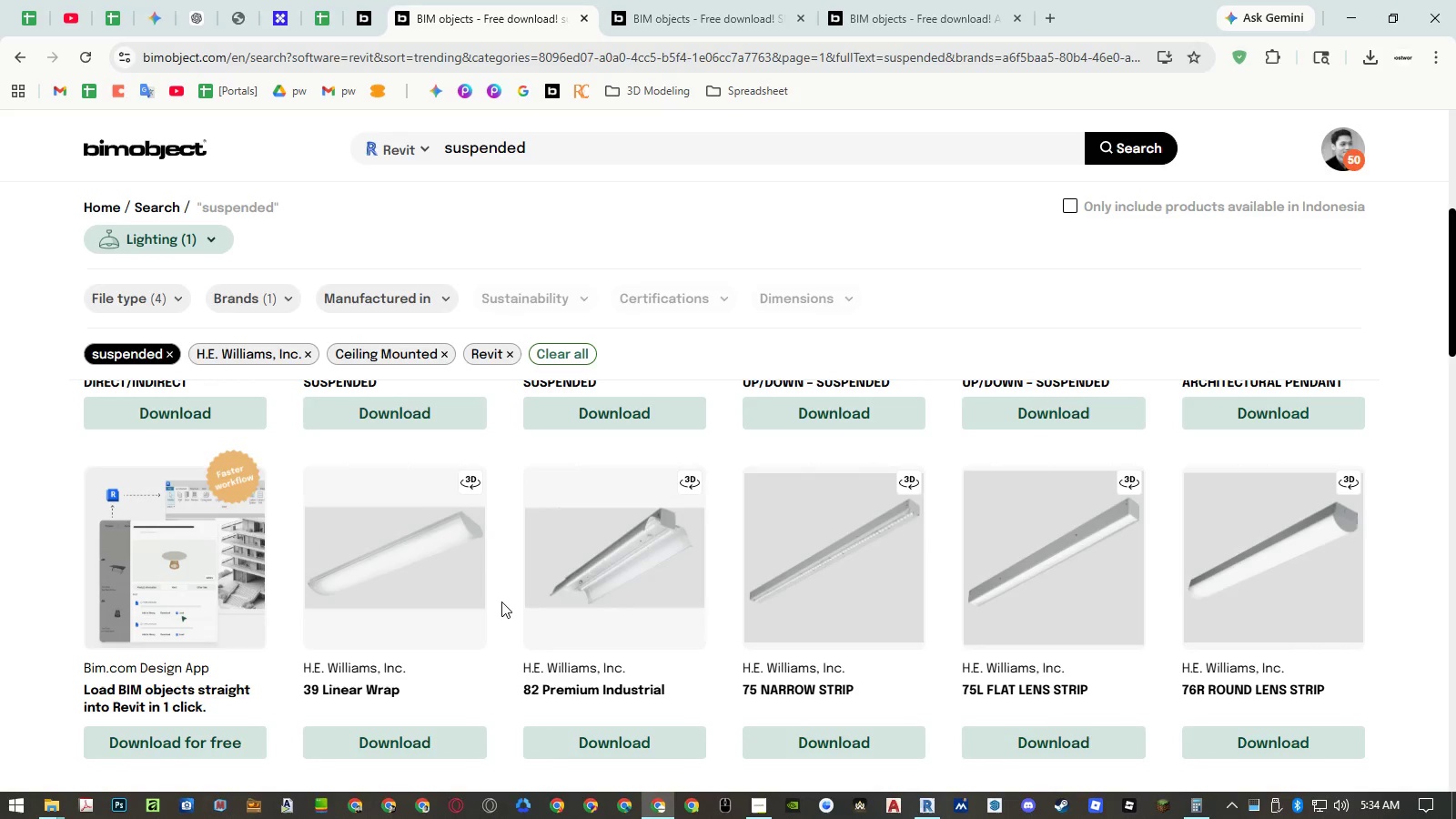 
scroll: coordinate [501, 602], scroll_direction: down, amount: 15.0
 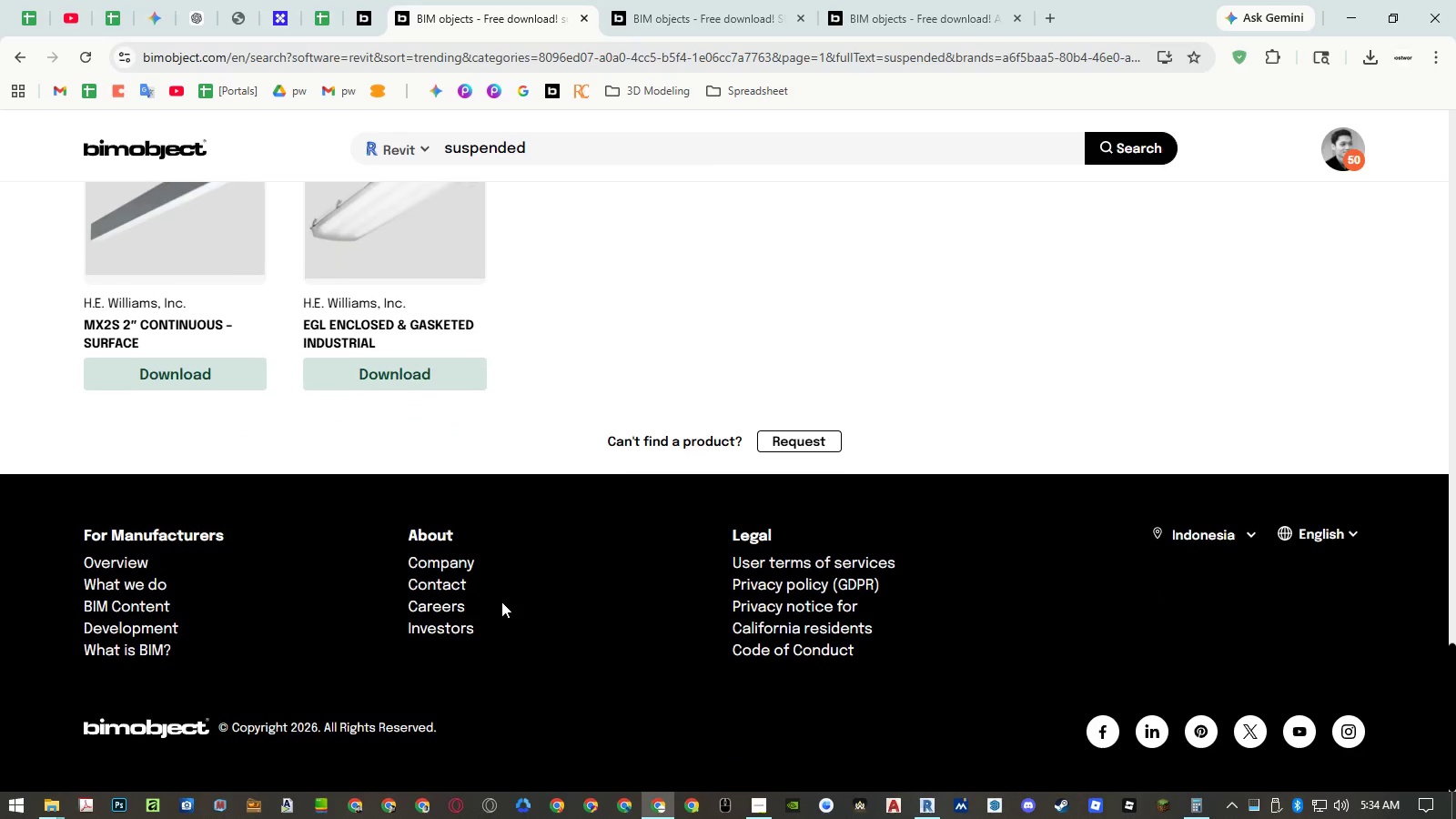 
scroll: coordinate [501, 602], scroll_direction: up, amount: 3.0
 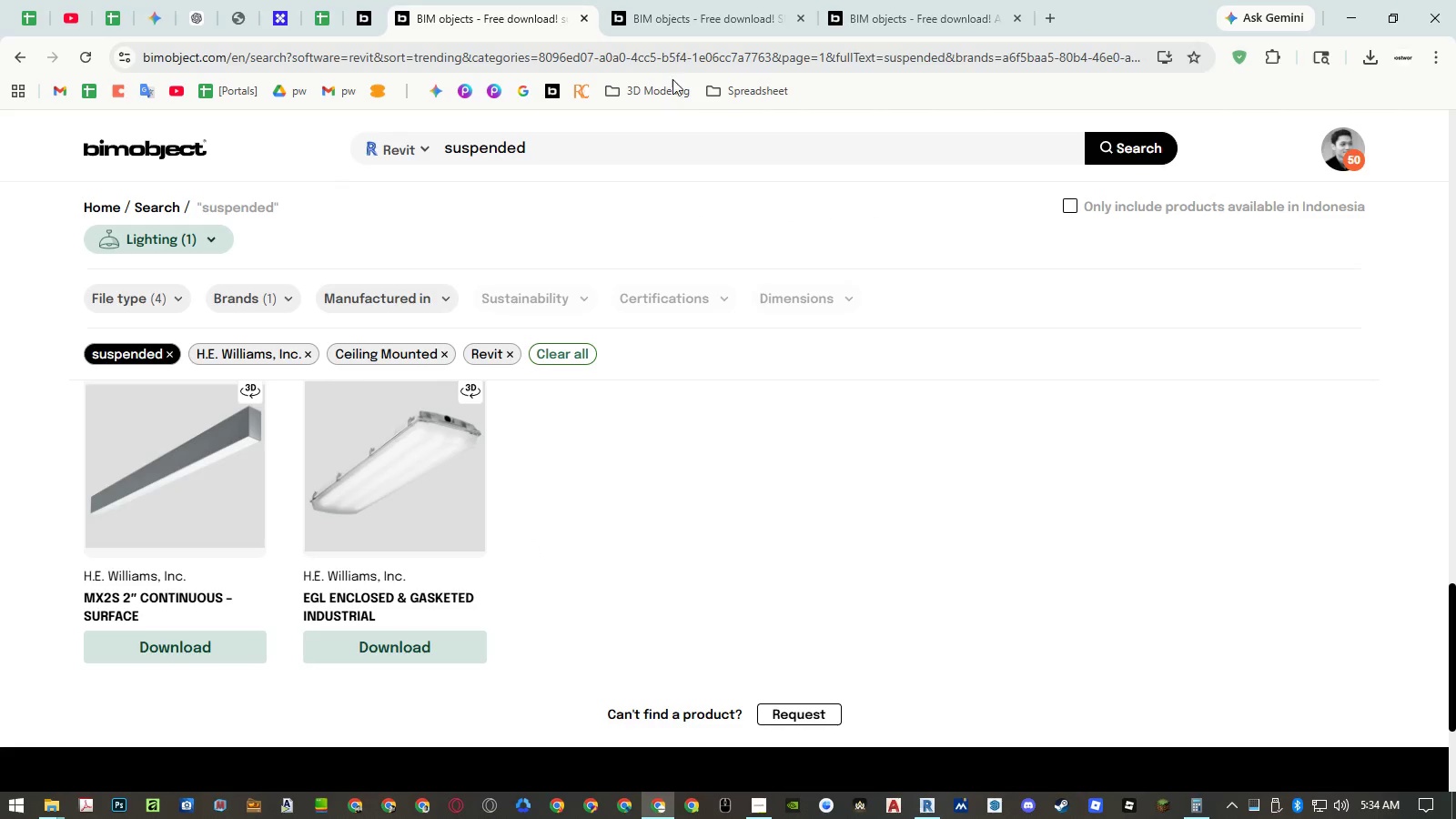 
left_click([665, 27])
 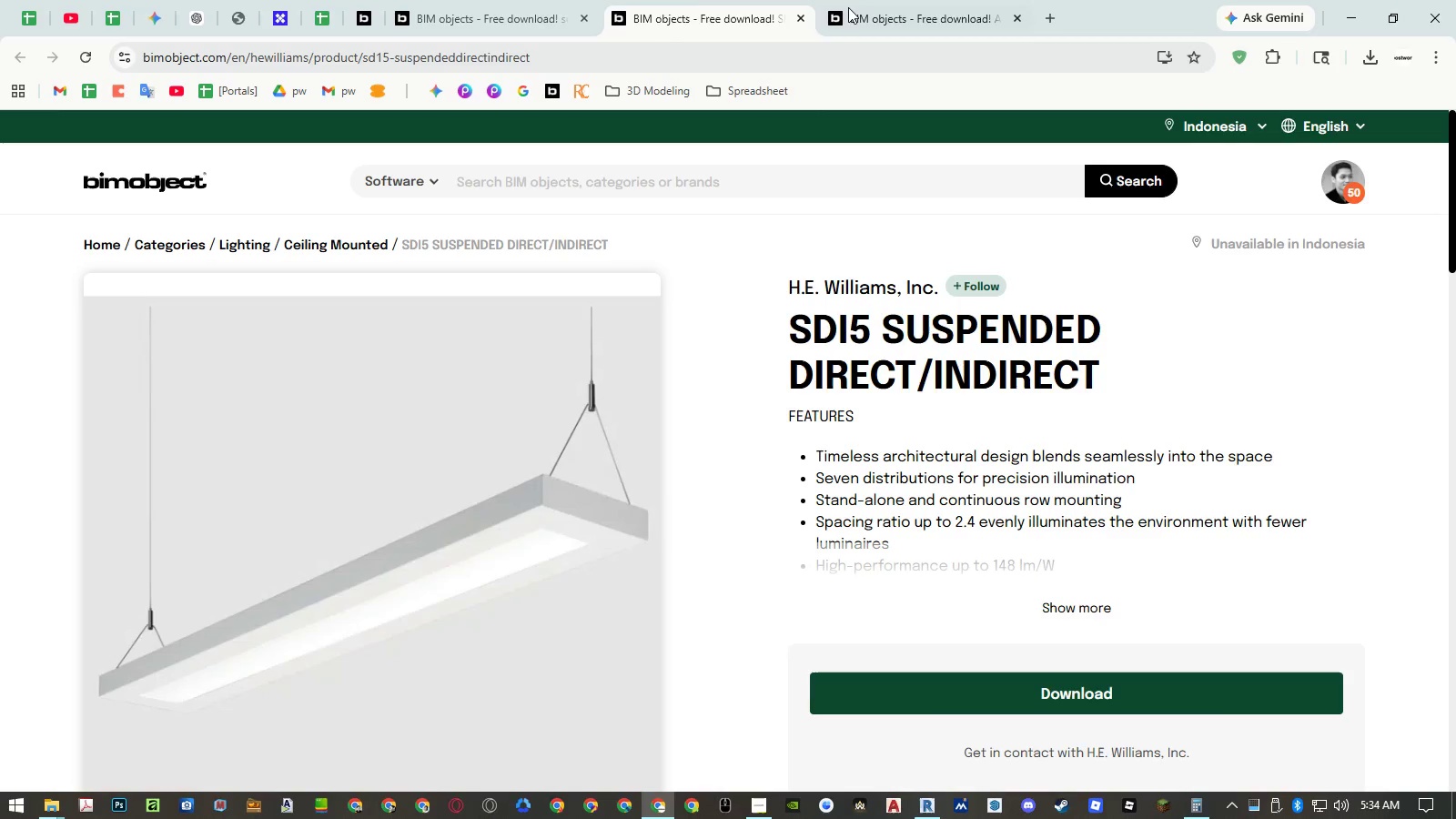 
left_click([887, 5])
 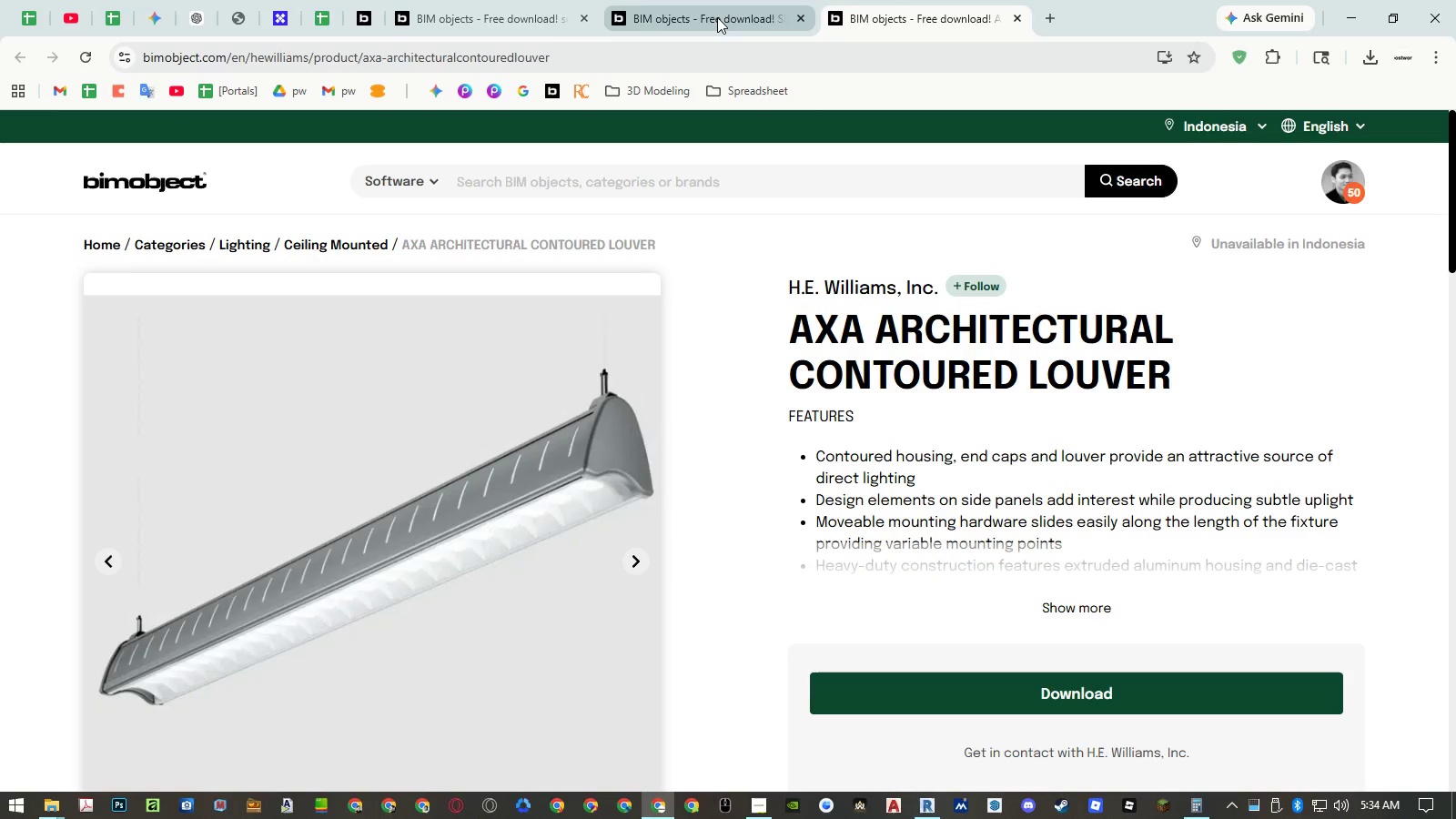 
left_click([717, 17])
 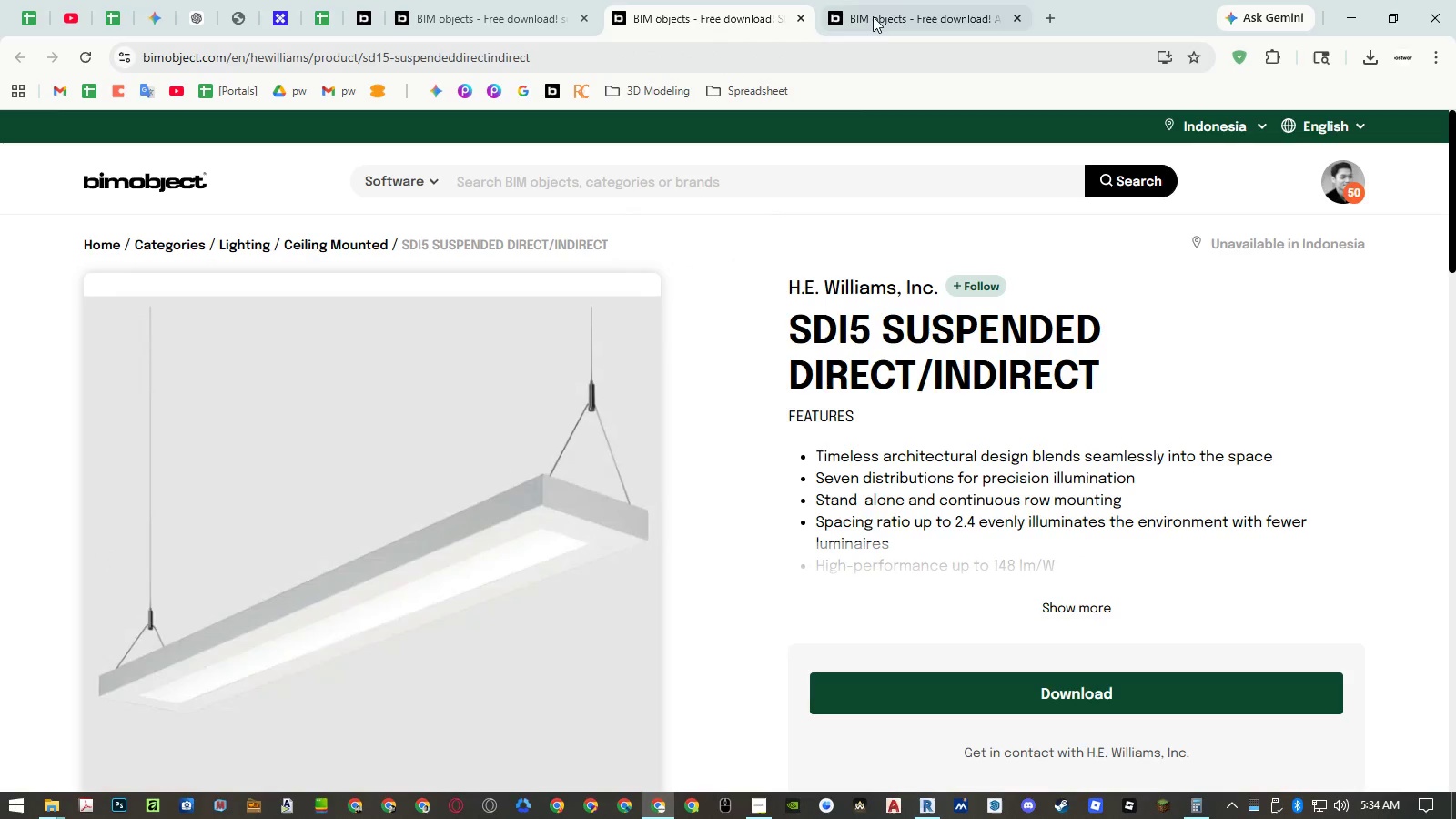 
left_click([905, 14])
 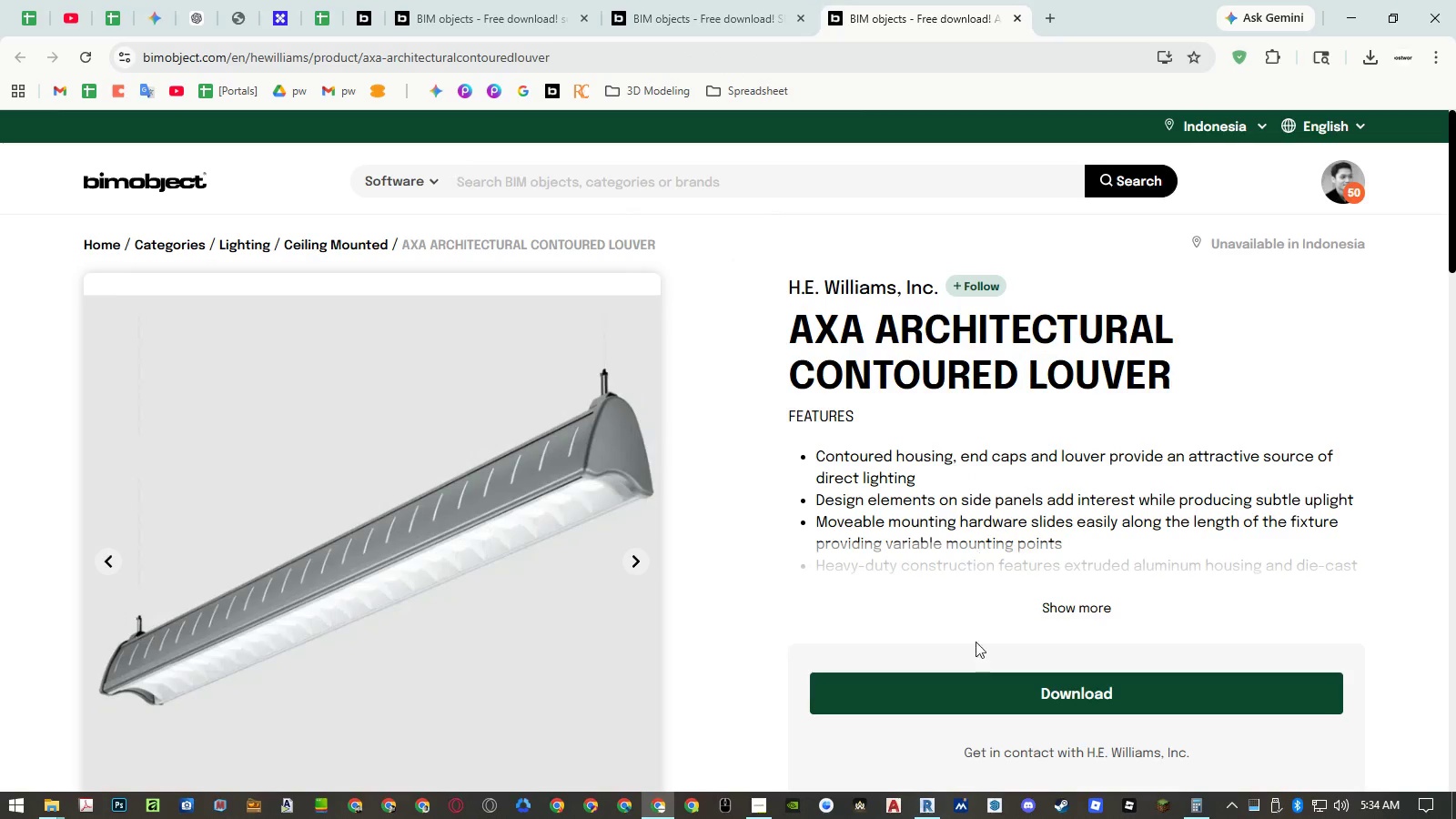 
left_click([975, 691])
 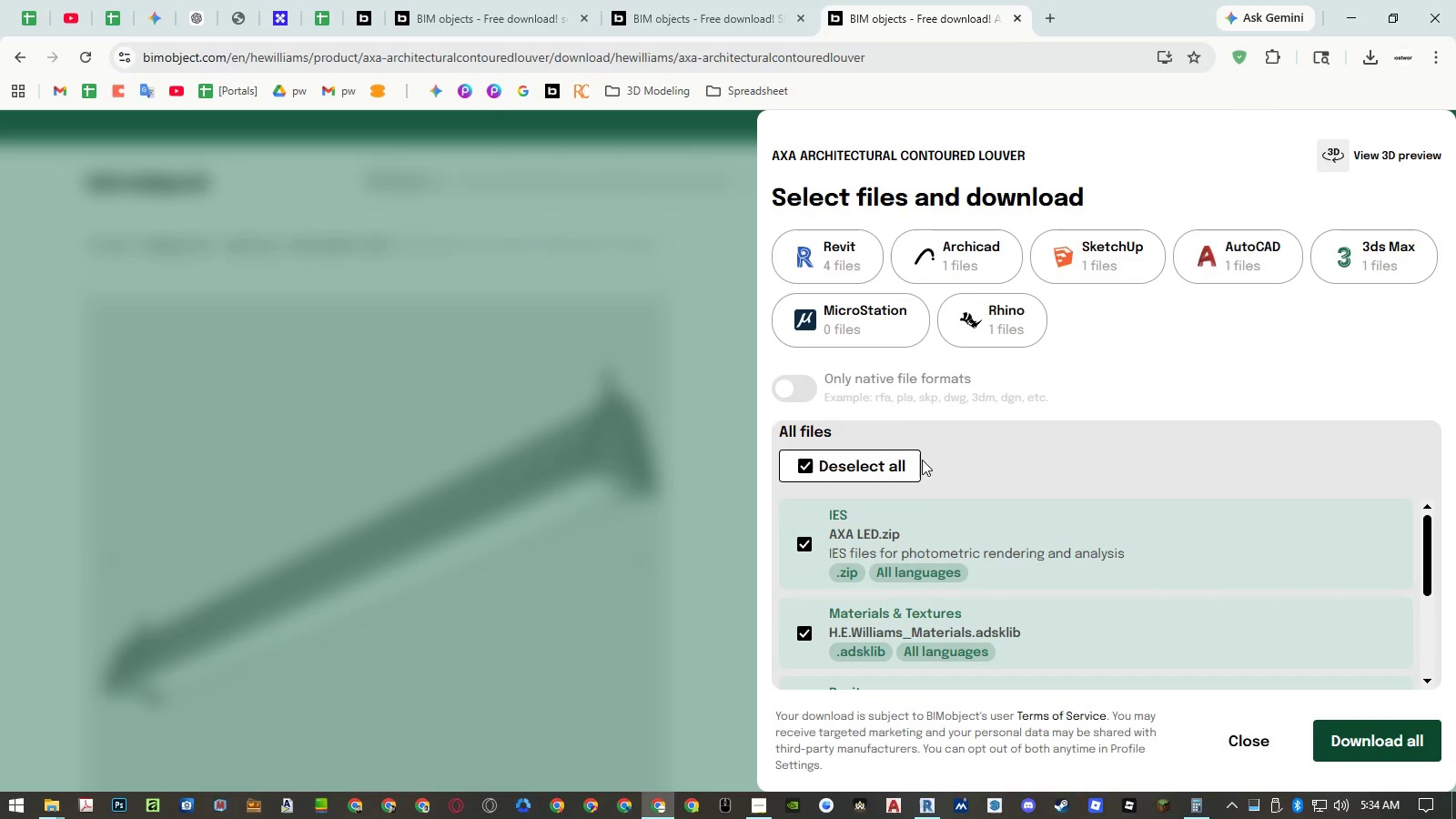 
left_click([861, 461])
 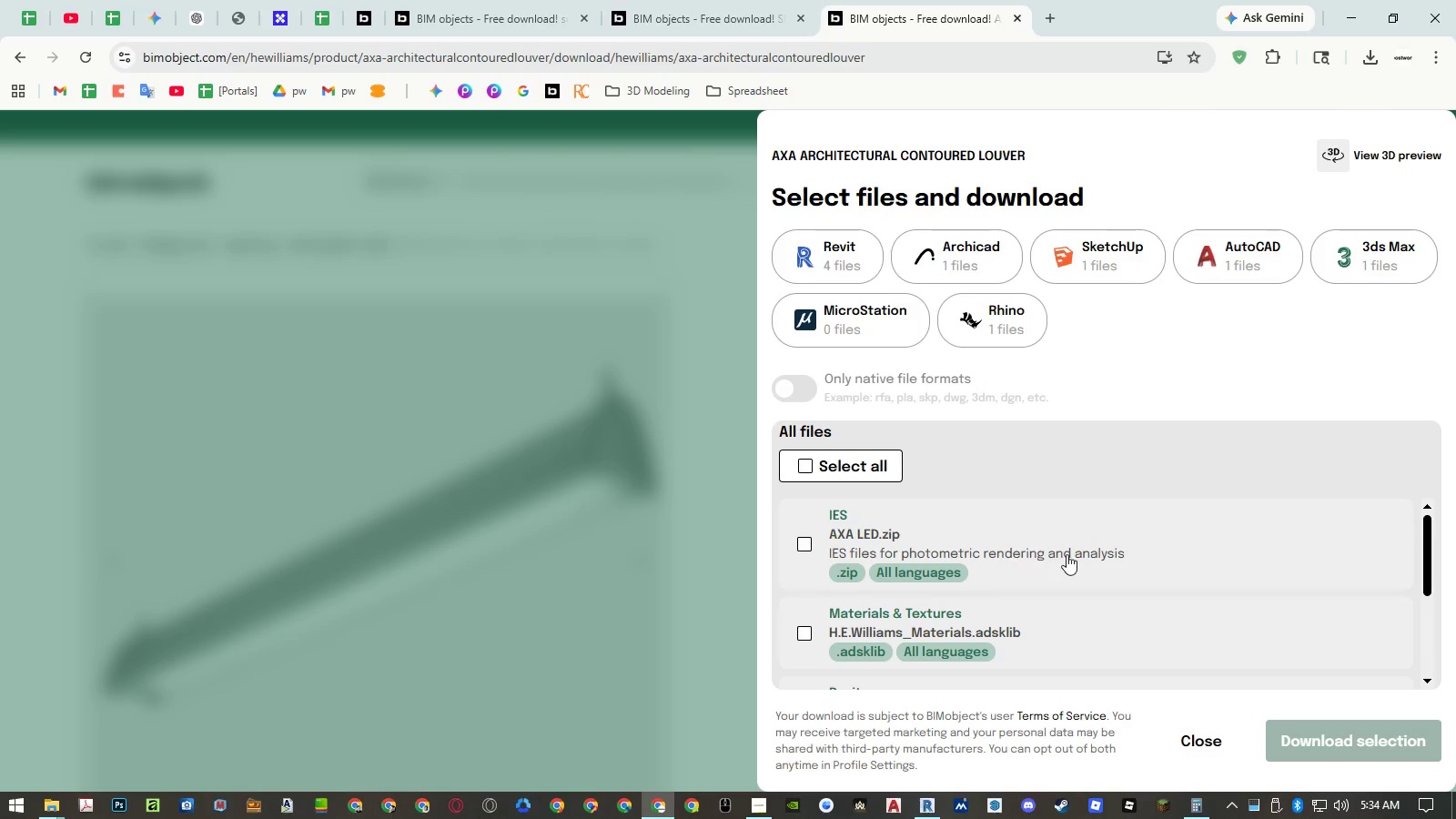 
scroll: coordinate [1068, 556], scroll_direction: down, amount: 2.0
 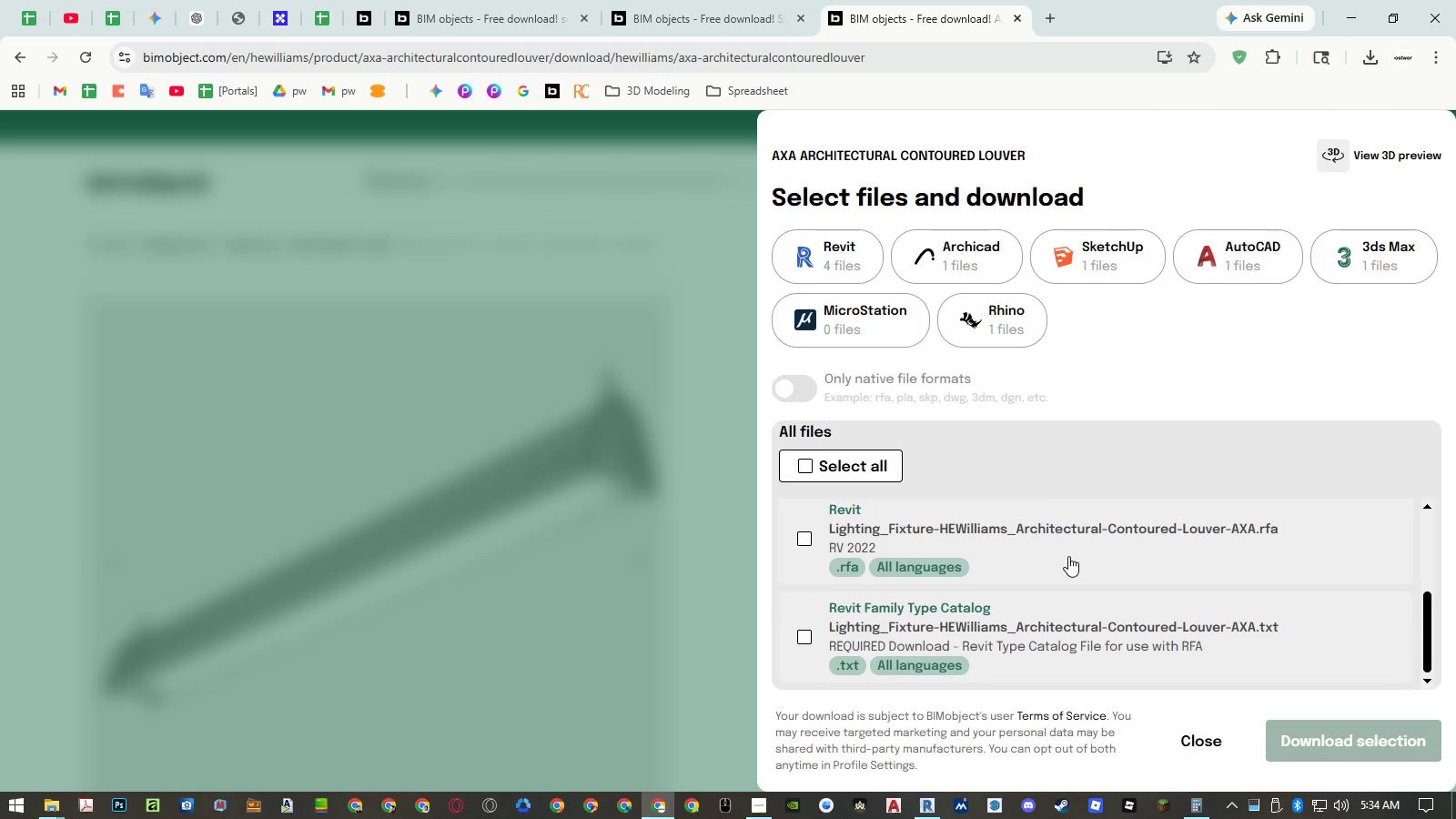 
left_click([1076, 552])
 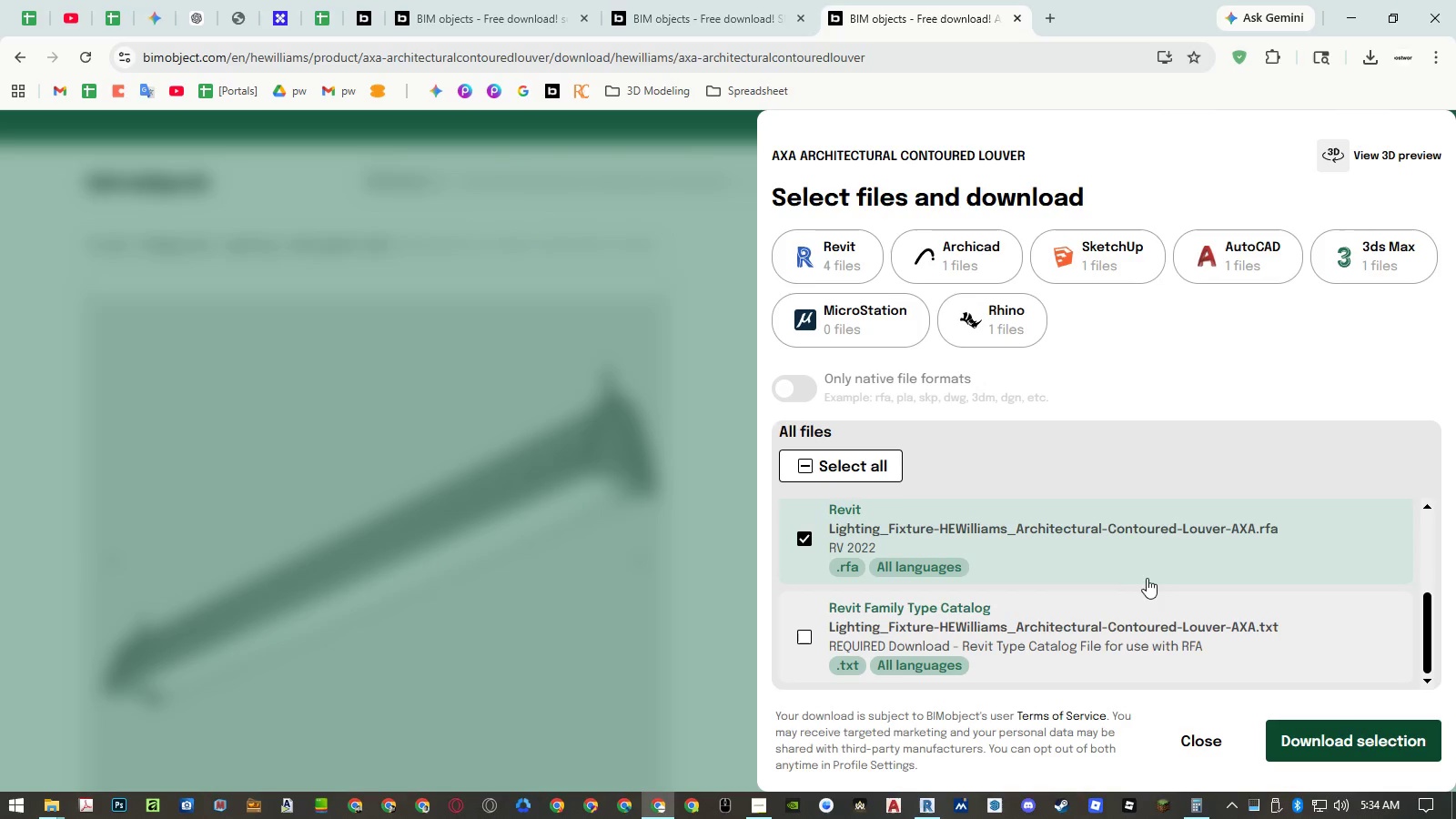 
scroll: coordinate [1148, 578], scroll_direction: none, amount: 0.0
 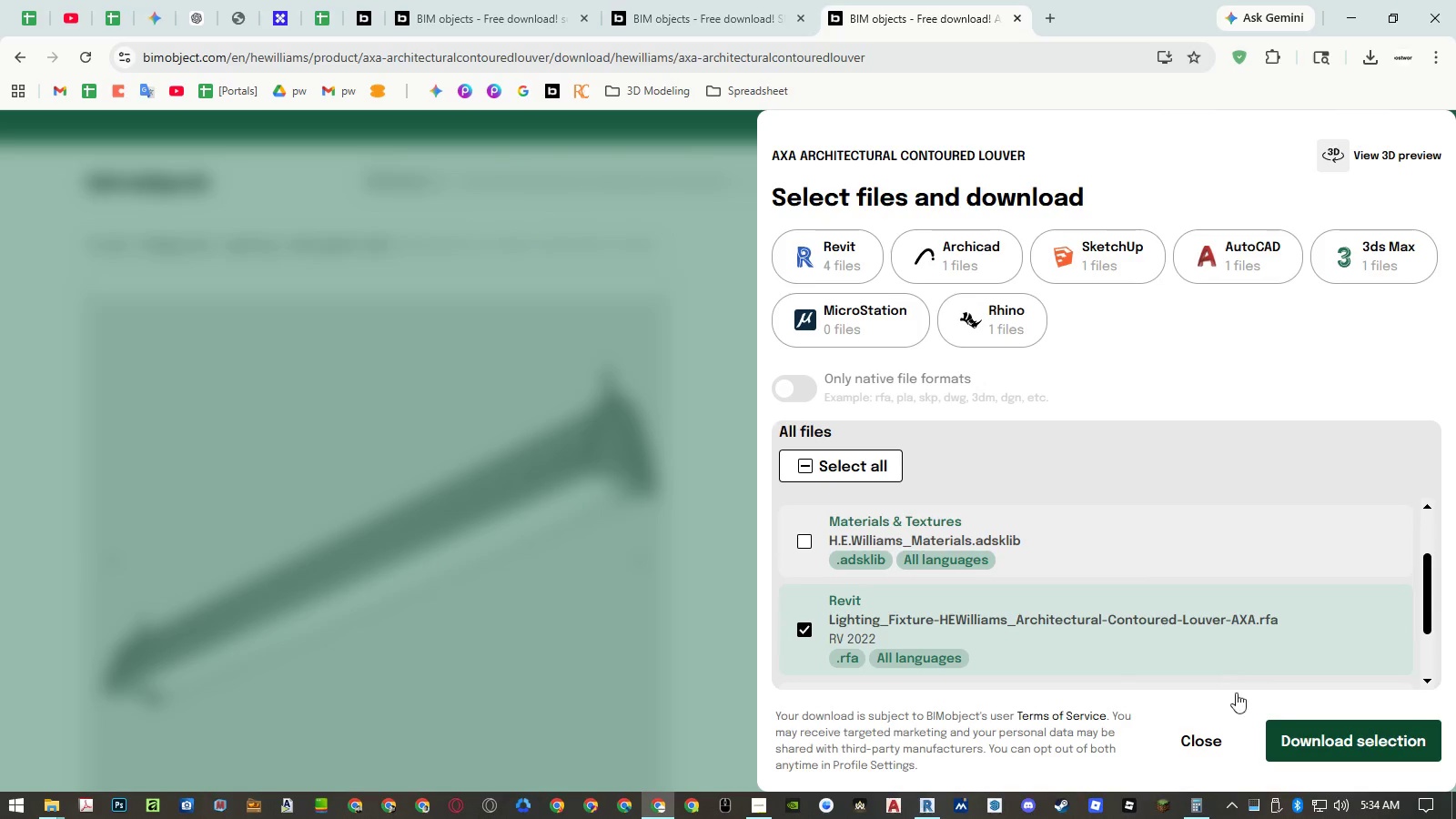 
left_click([1302, 733])
 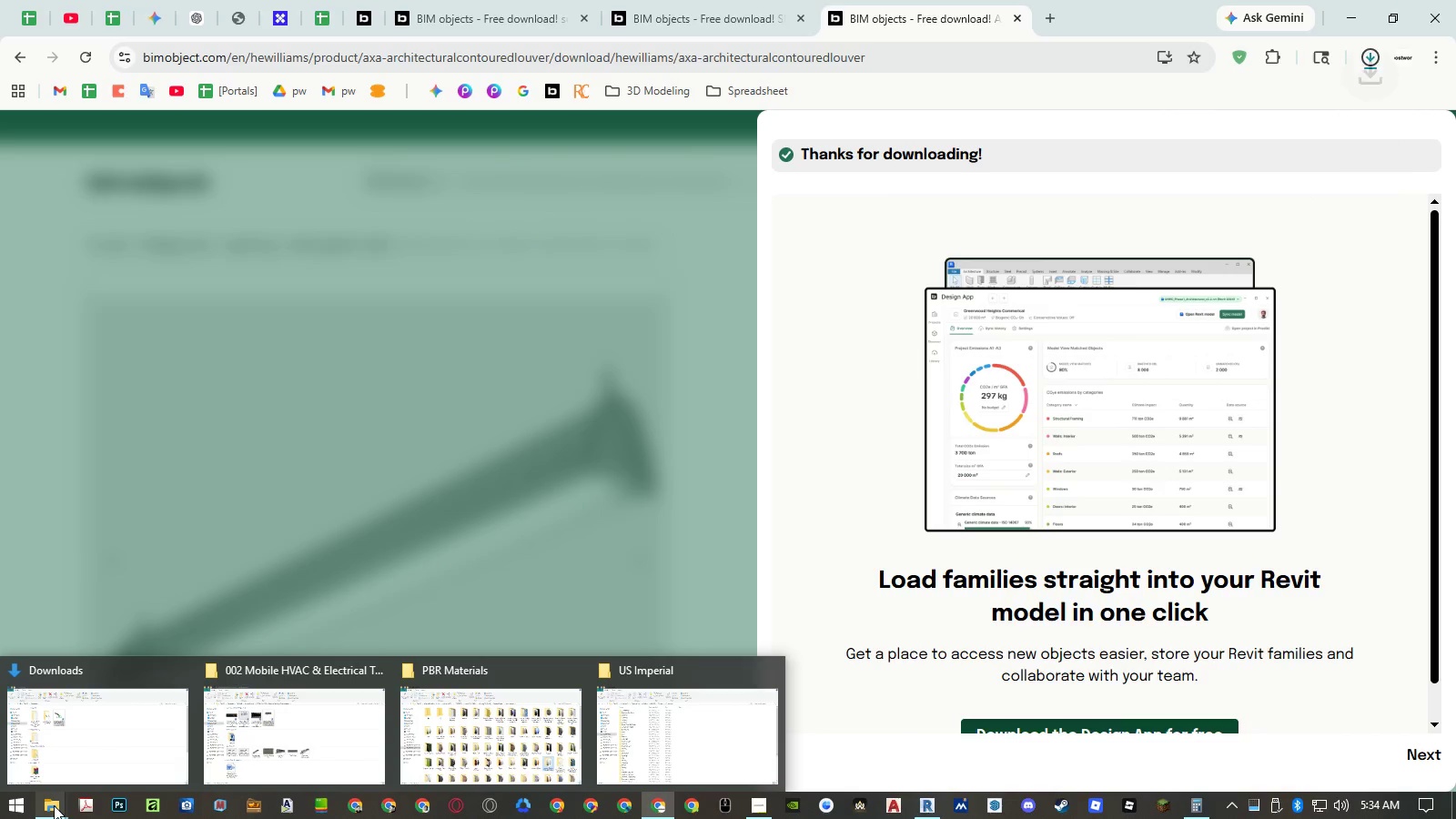 
left_click([72, 757])
 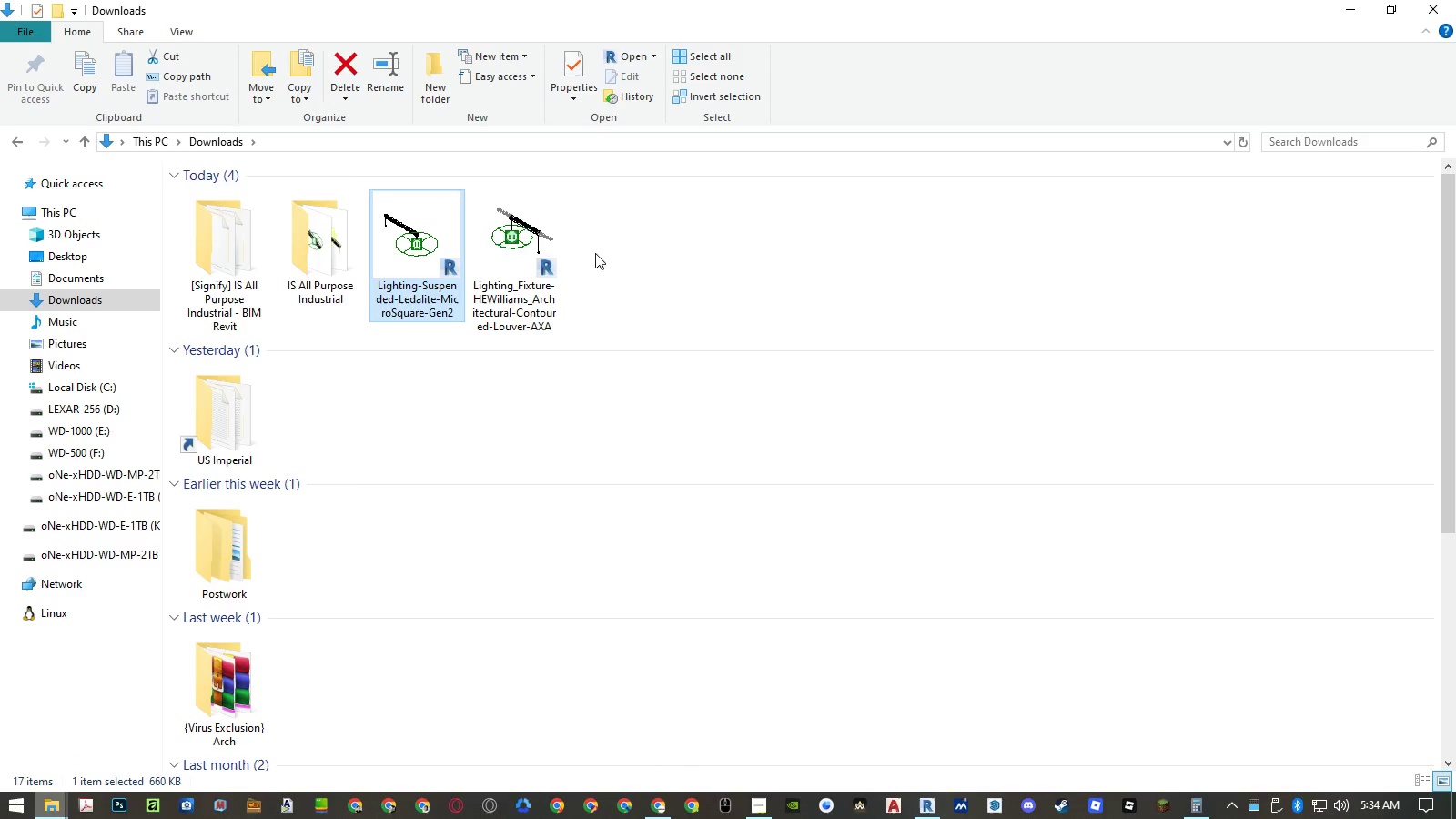 
double_click([536, 241])
 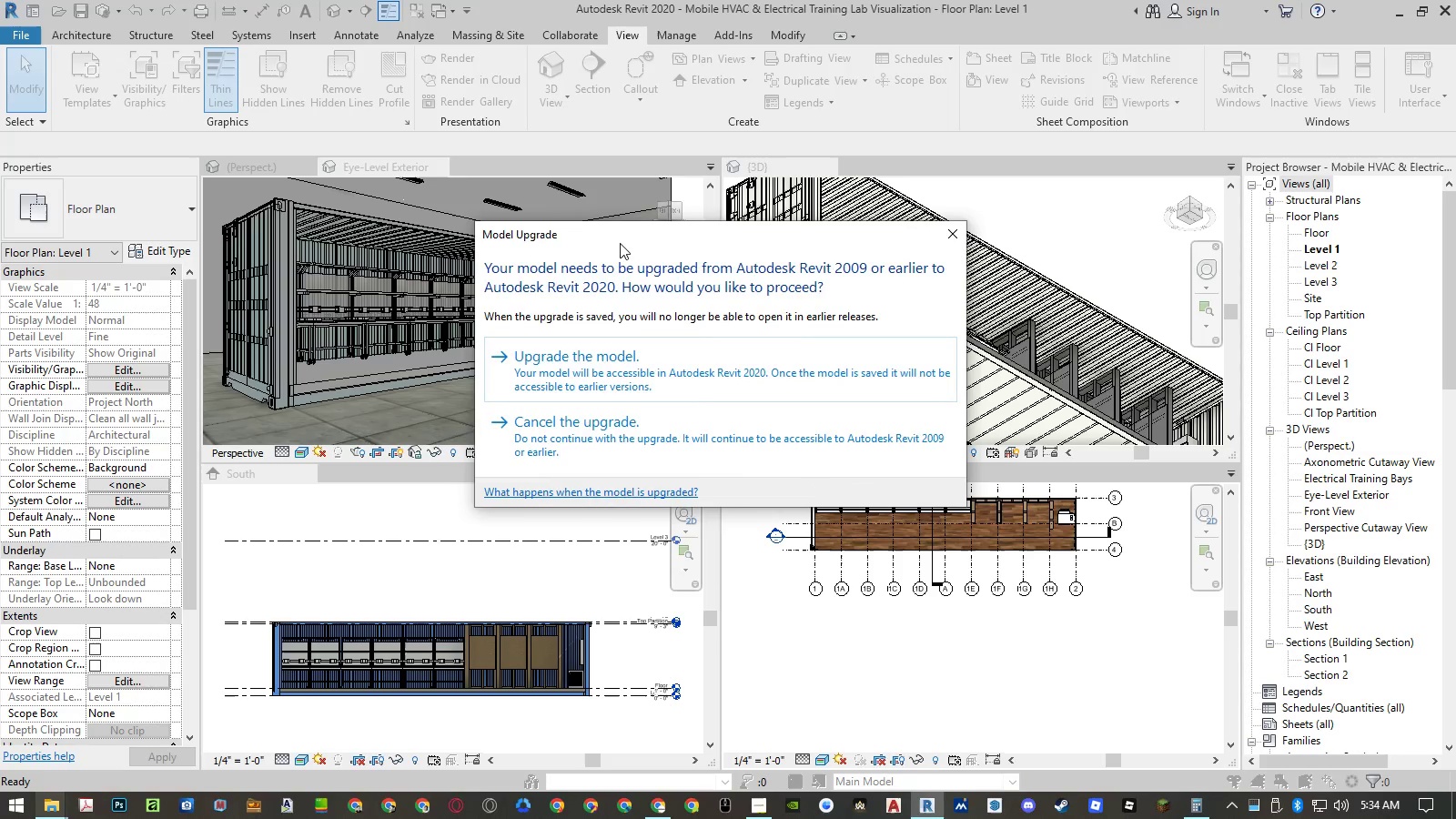 
left_click([707, 359])
 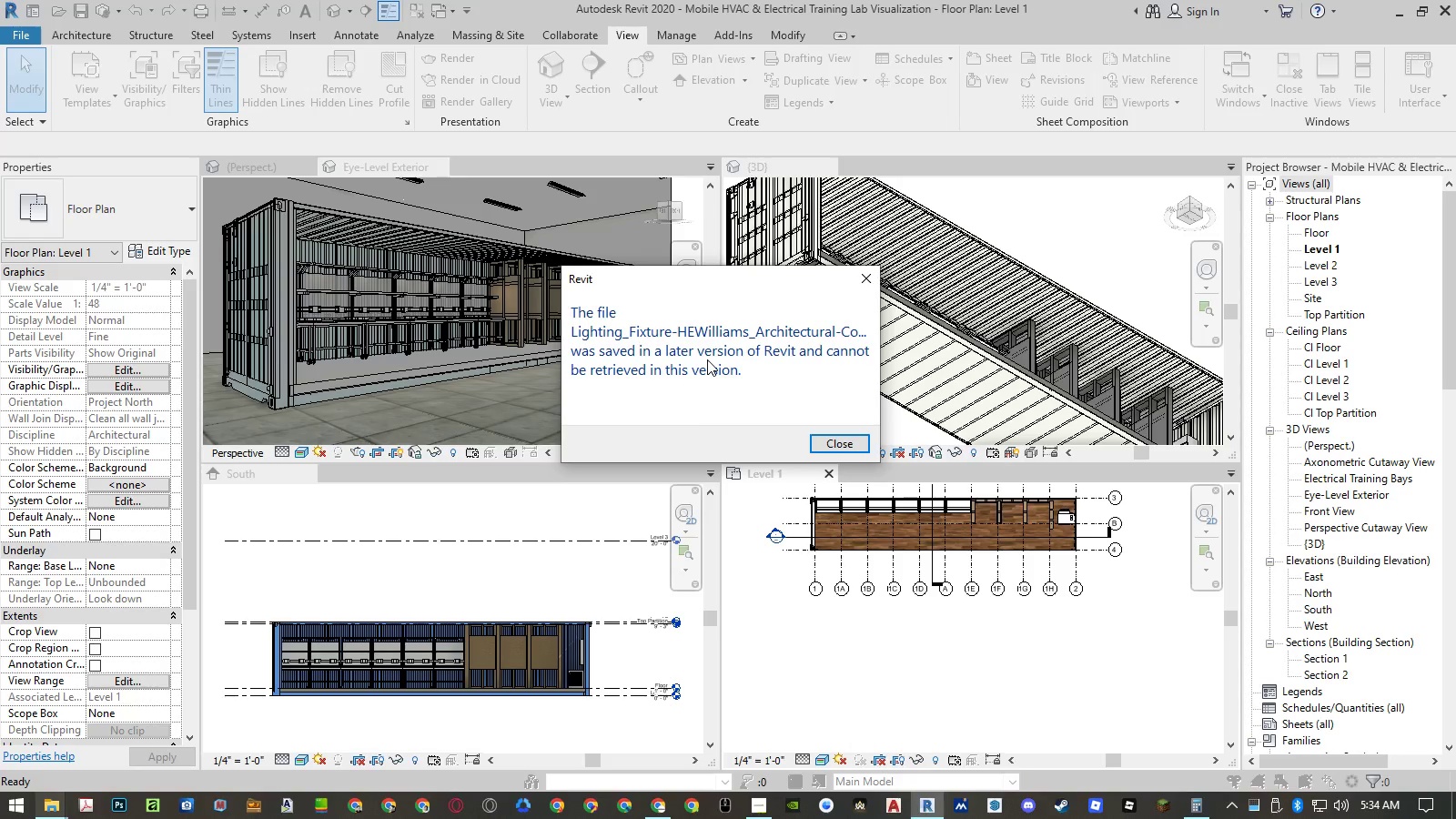 
left_click([854, 440])
 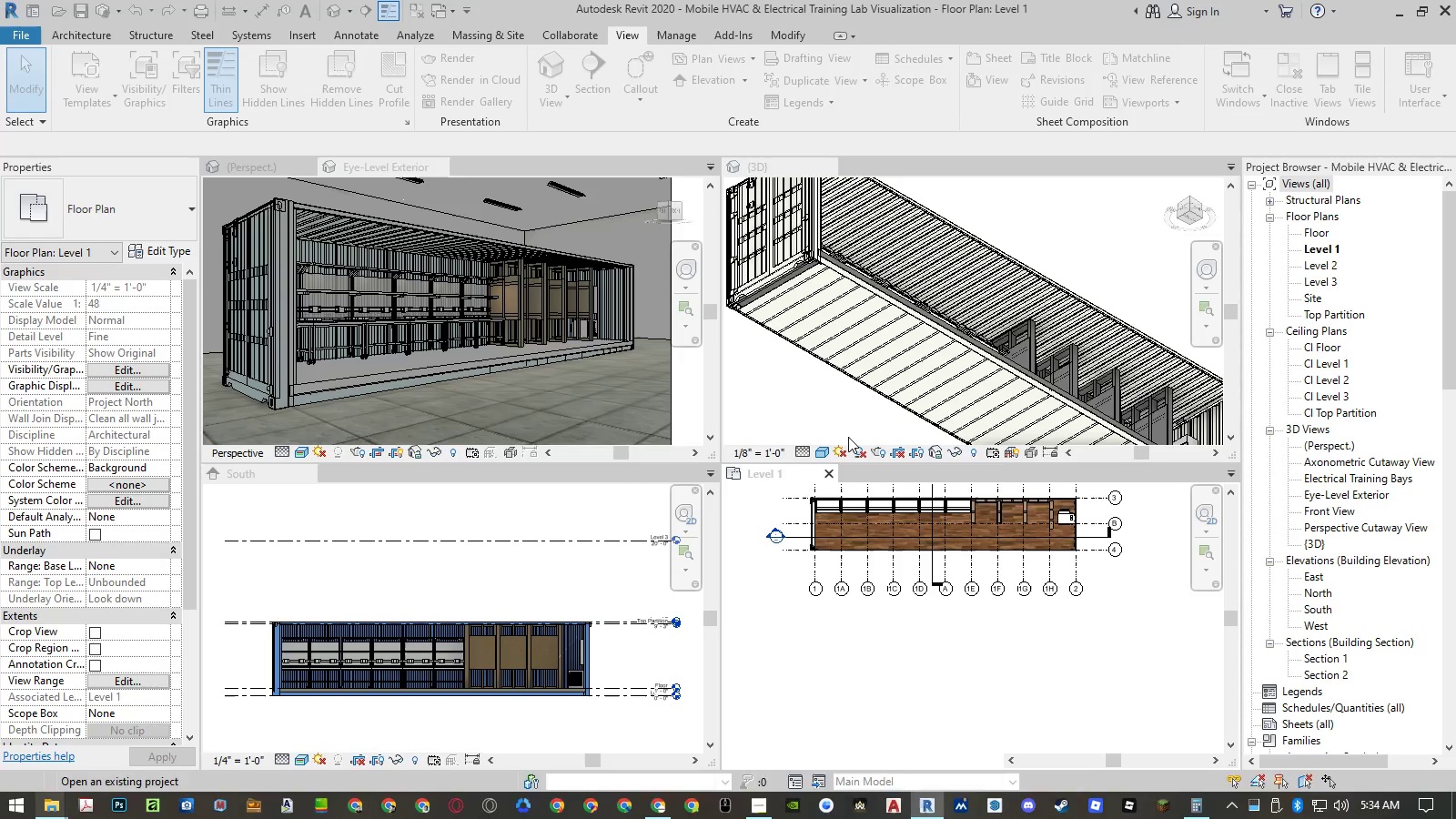 
key(Alt+Tab)
 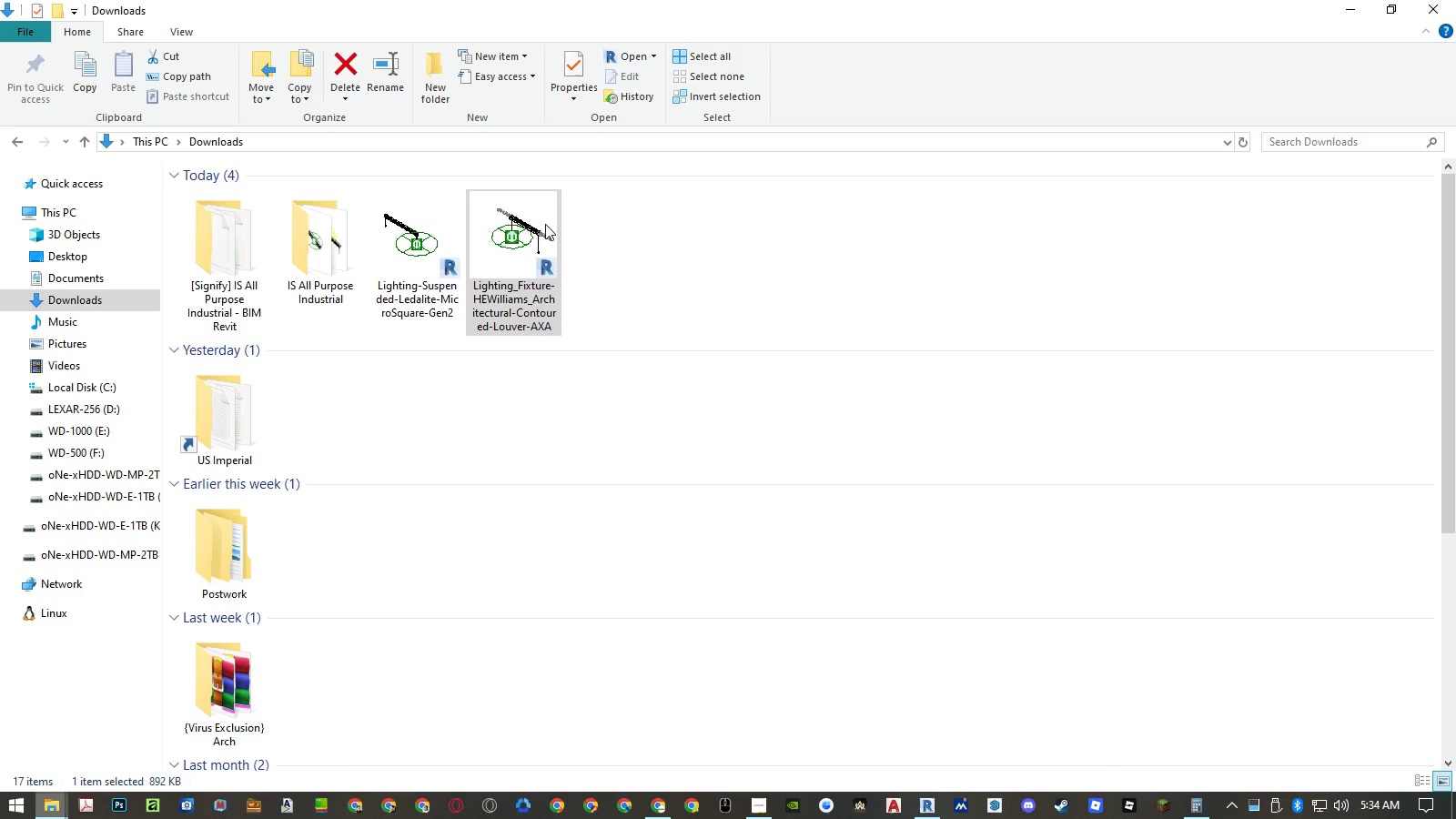 
left_click([518, 231])
 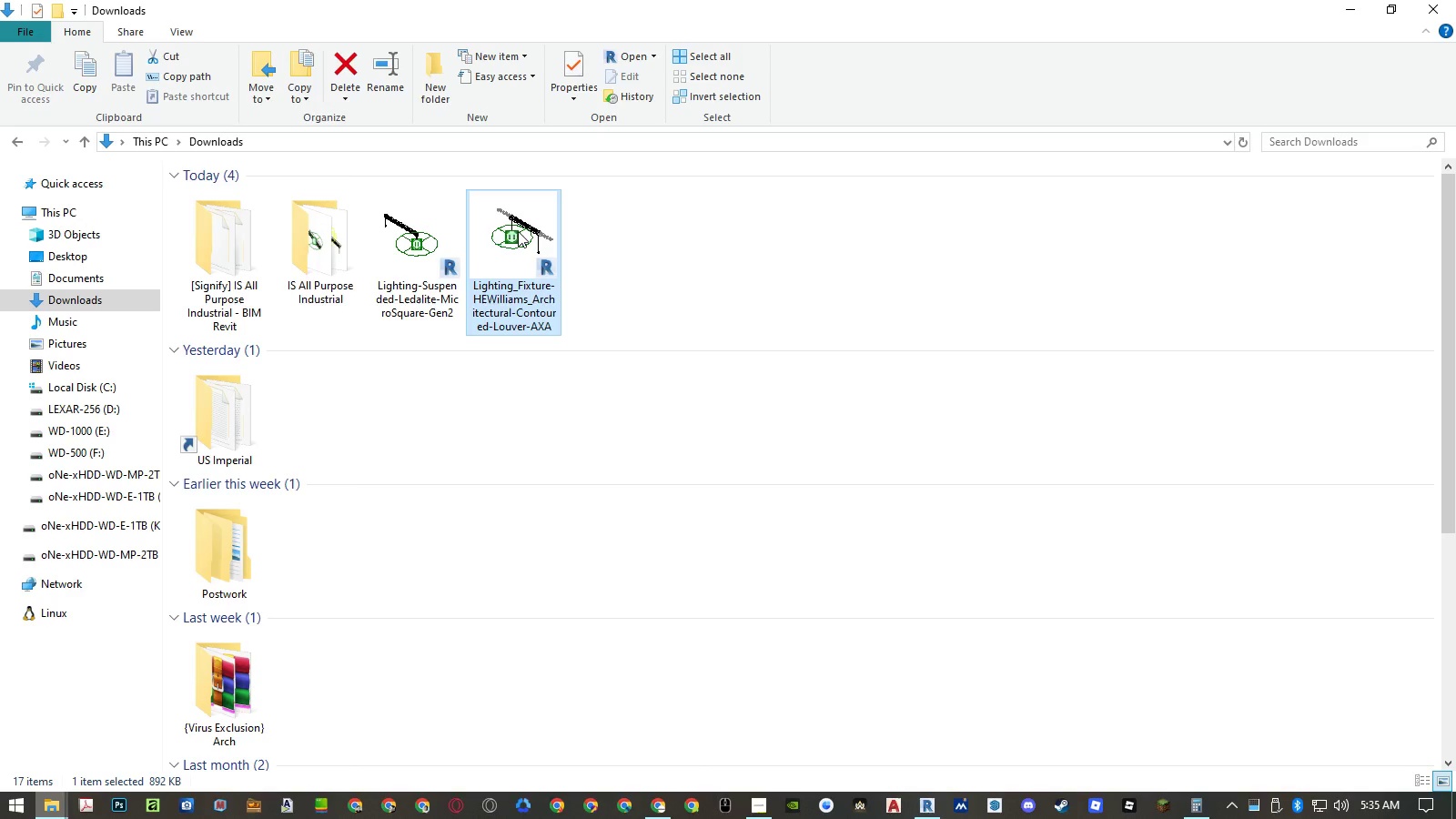 
key(Delete)
 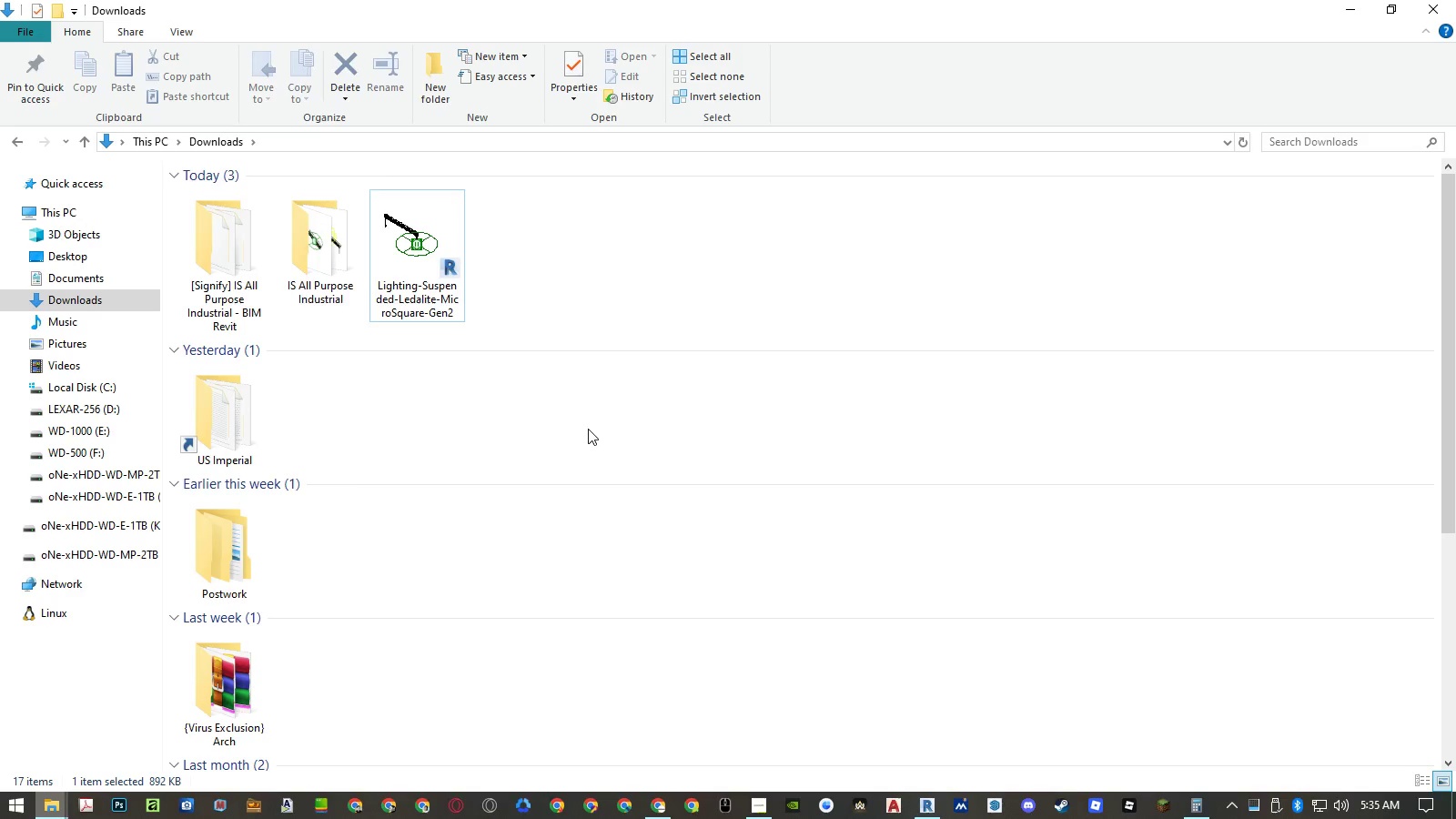 
hold_key(key=AltLeft, duration=2.16)
 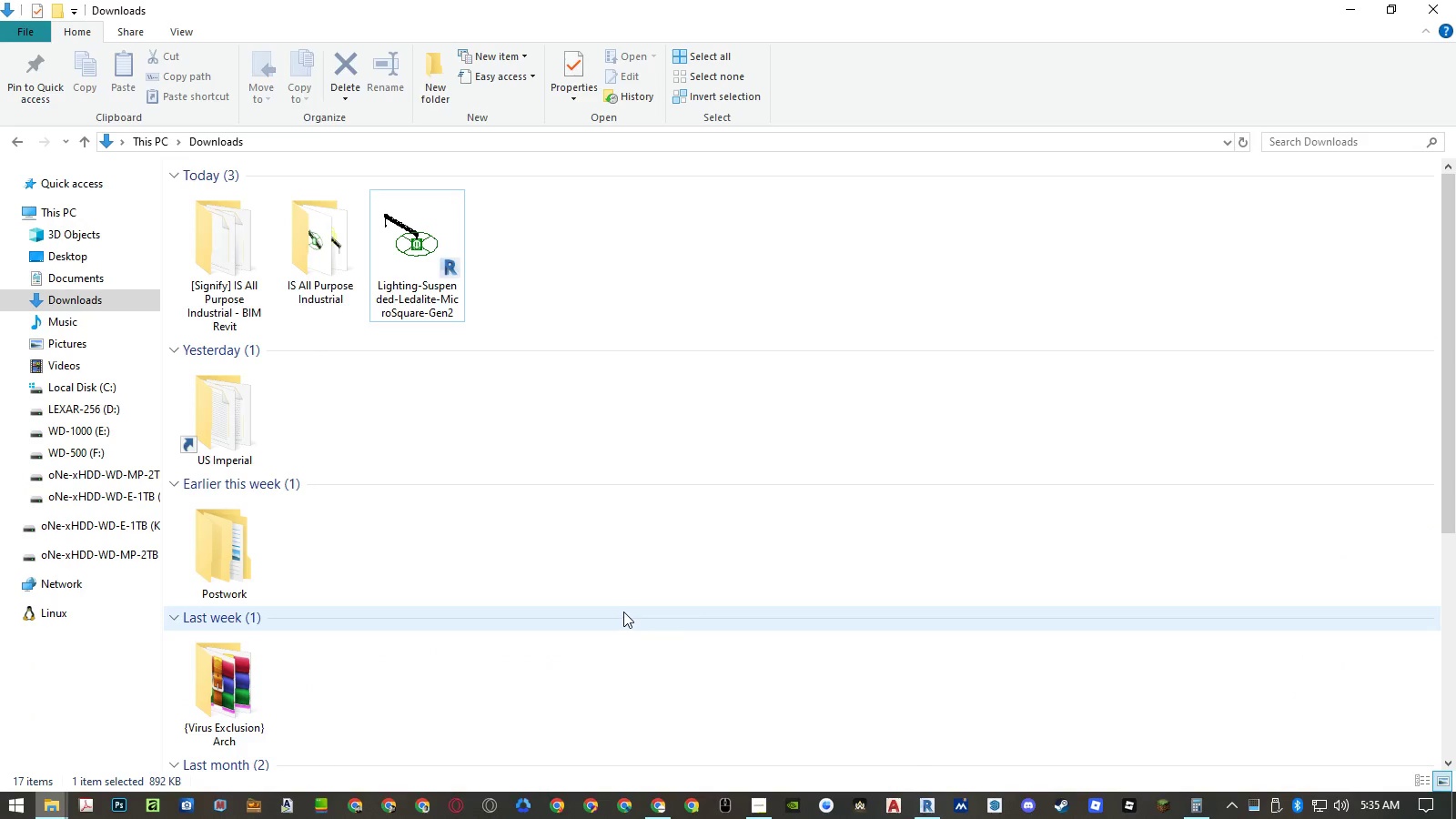 
hold_key(key=Tab, duration=2.73)
 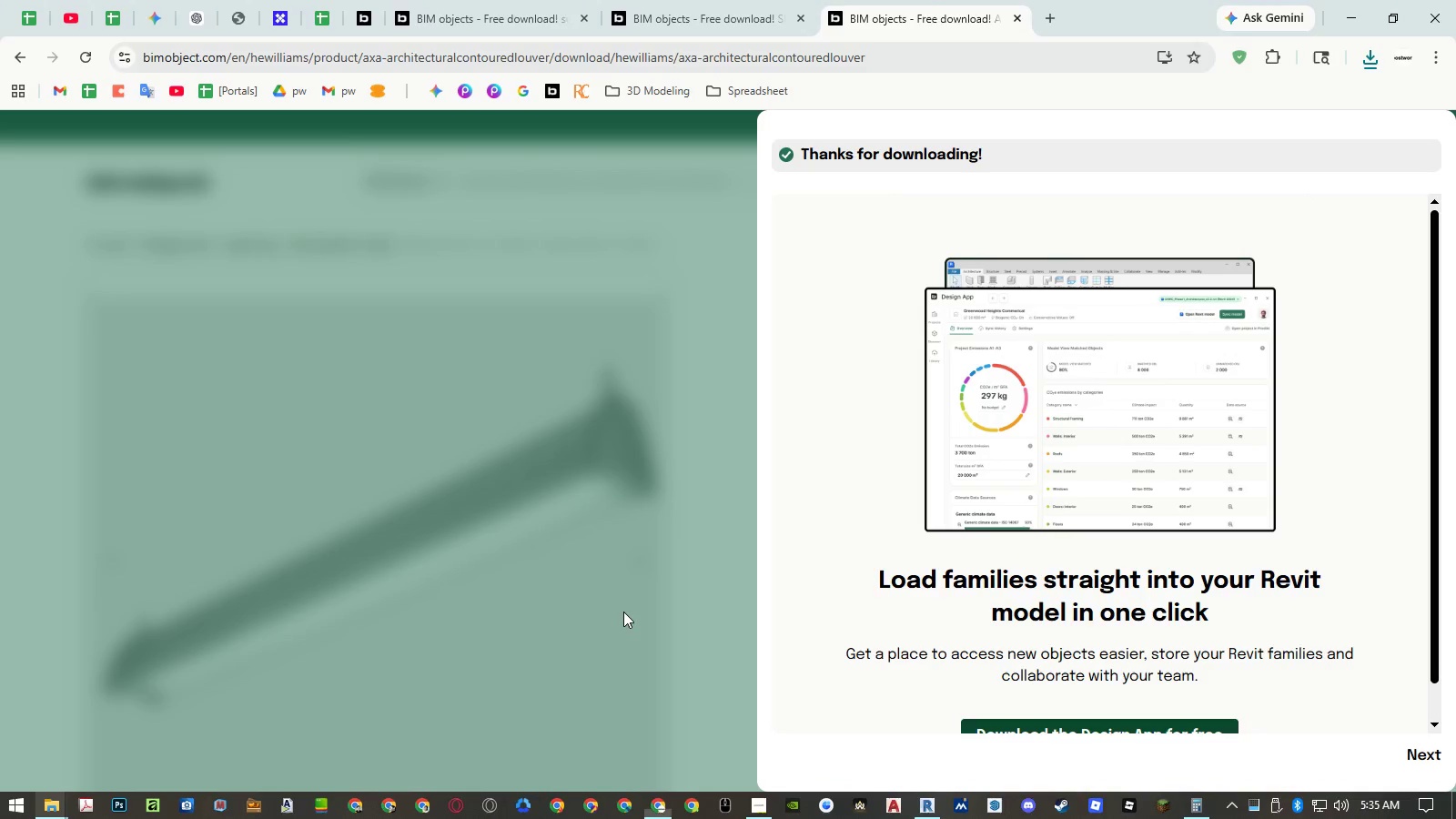 
left_click([613, 275])
 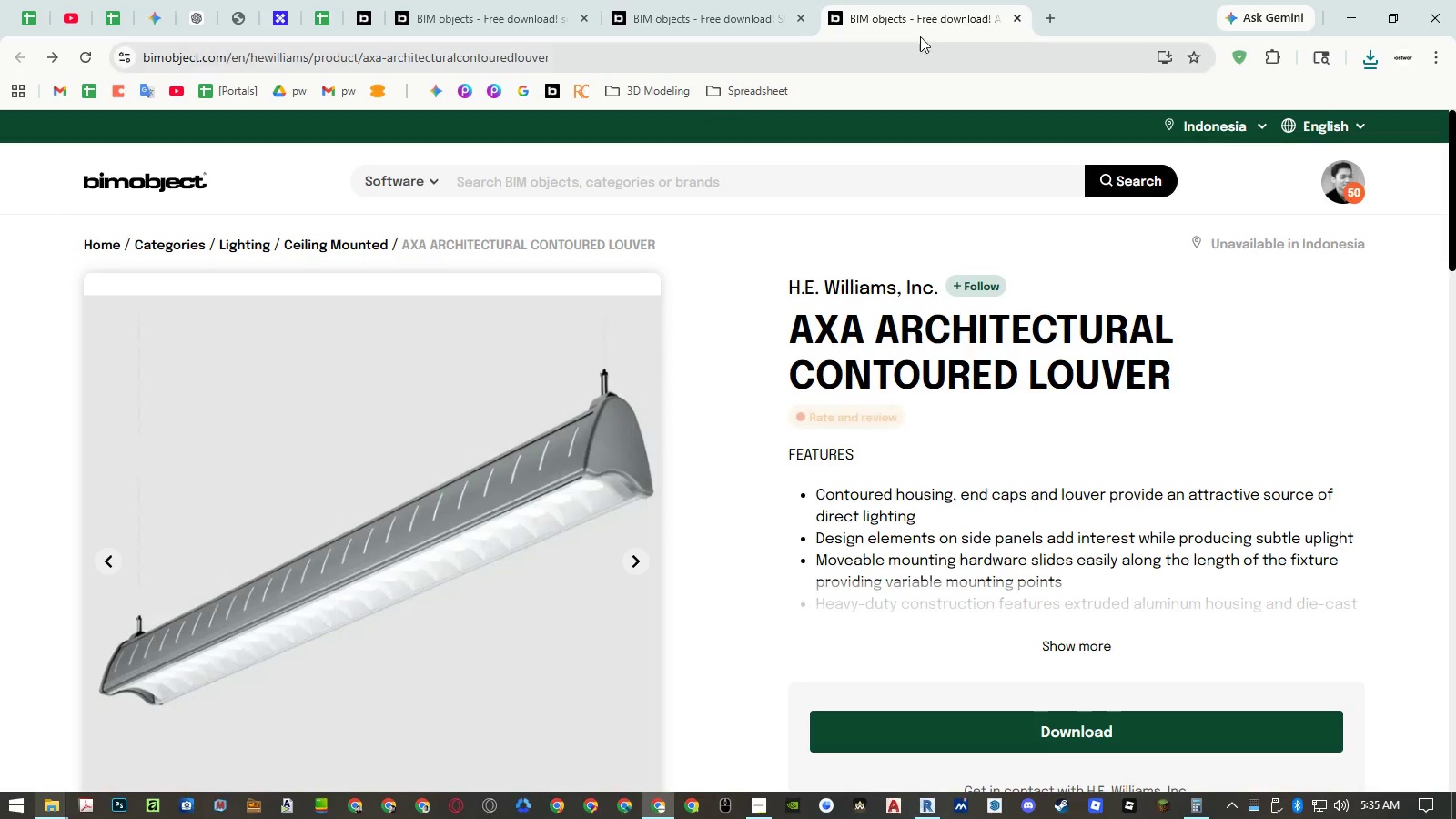 
middle_click([921, 21])
 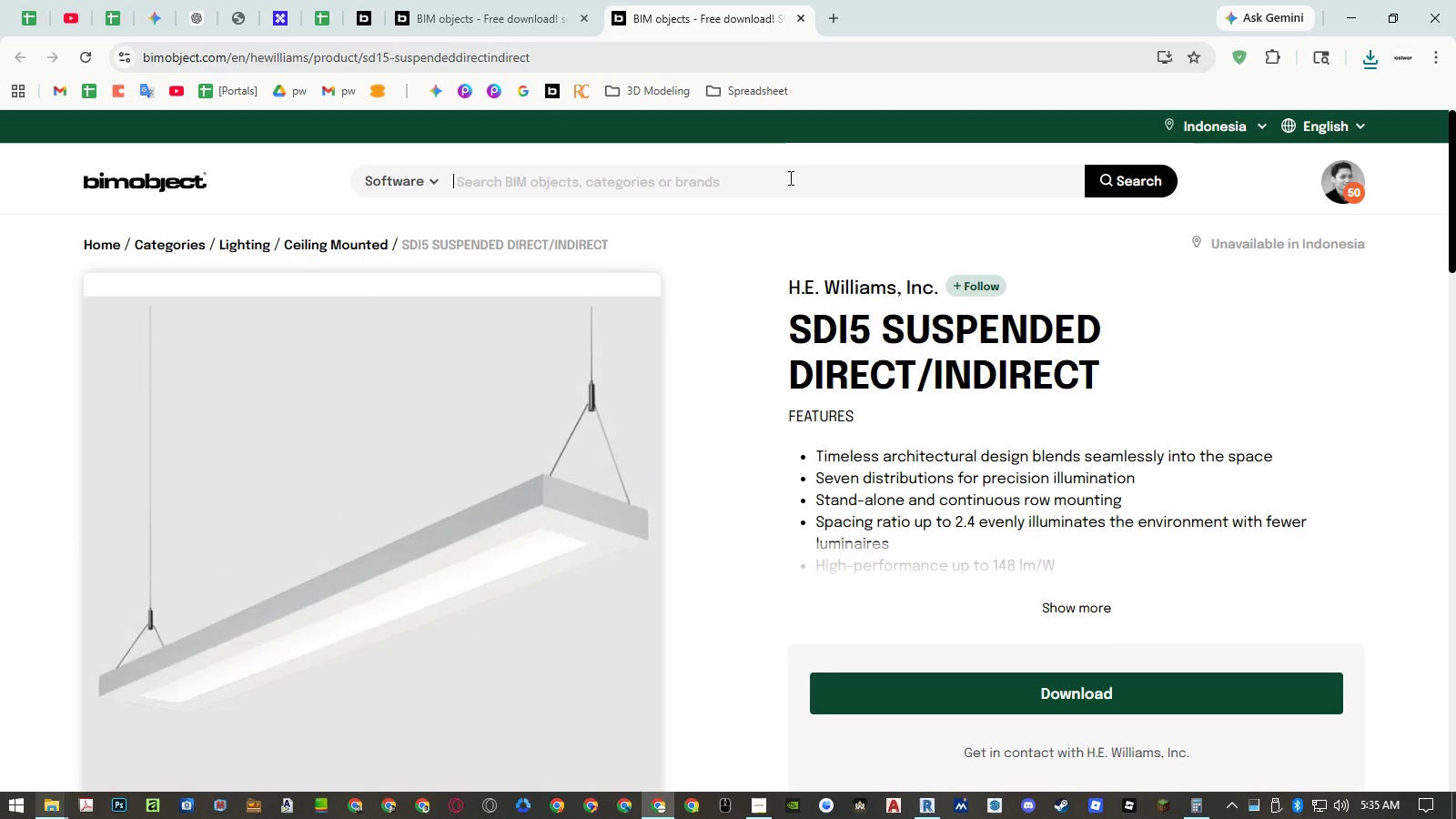 
middle_click([763, 32])
 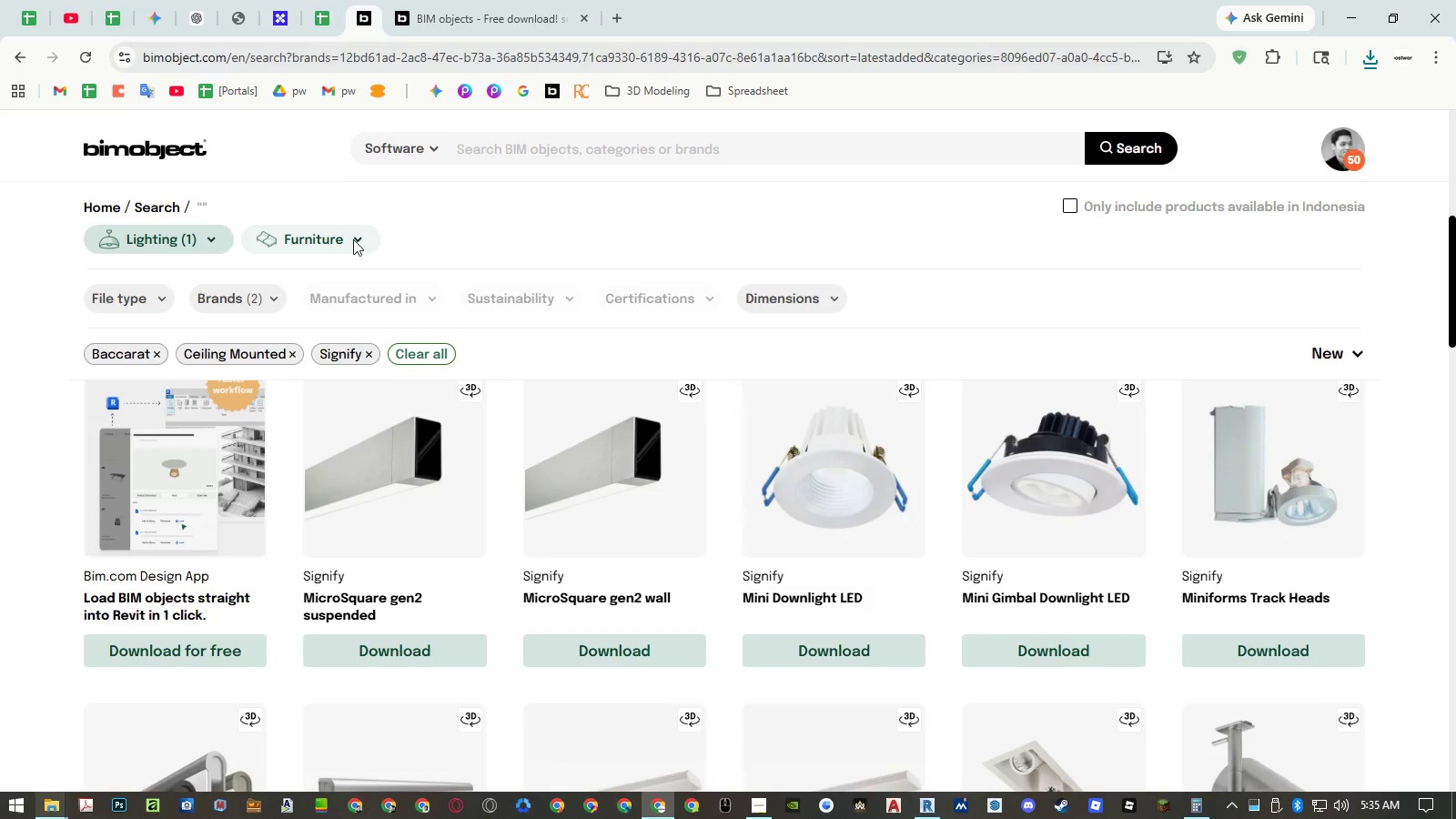 
left_click([236, 289])
 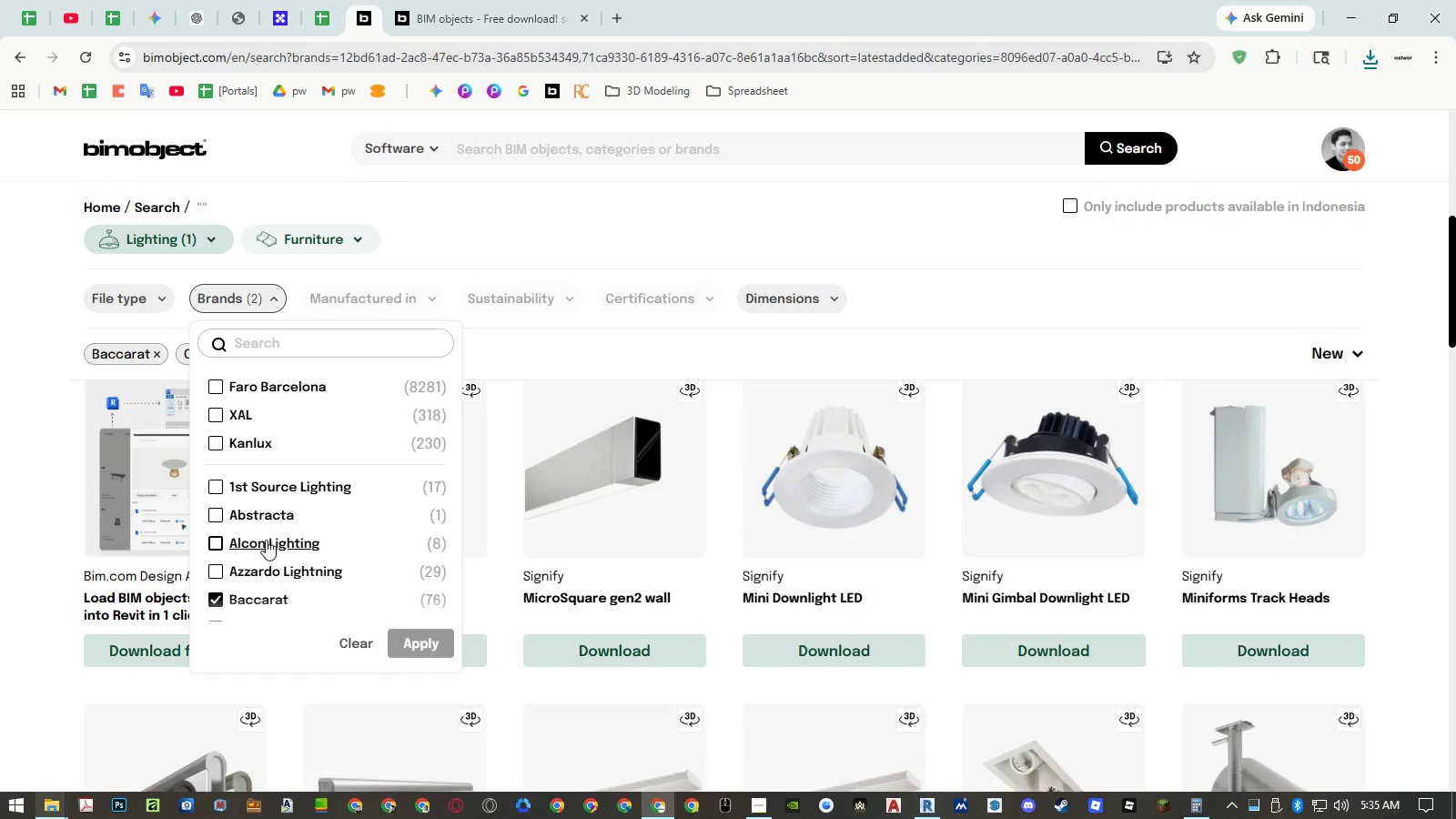 
scroll: coordinate [316, 463], scroll_direction: up, amount: 5.0
 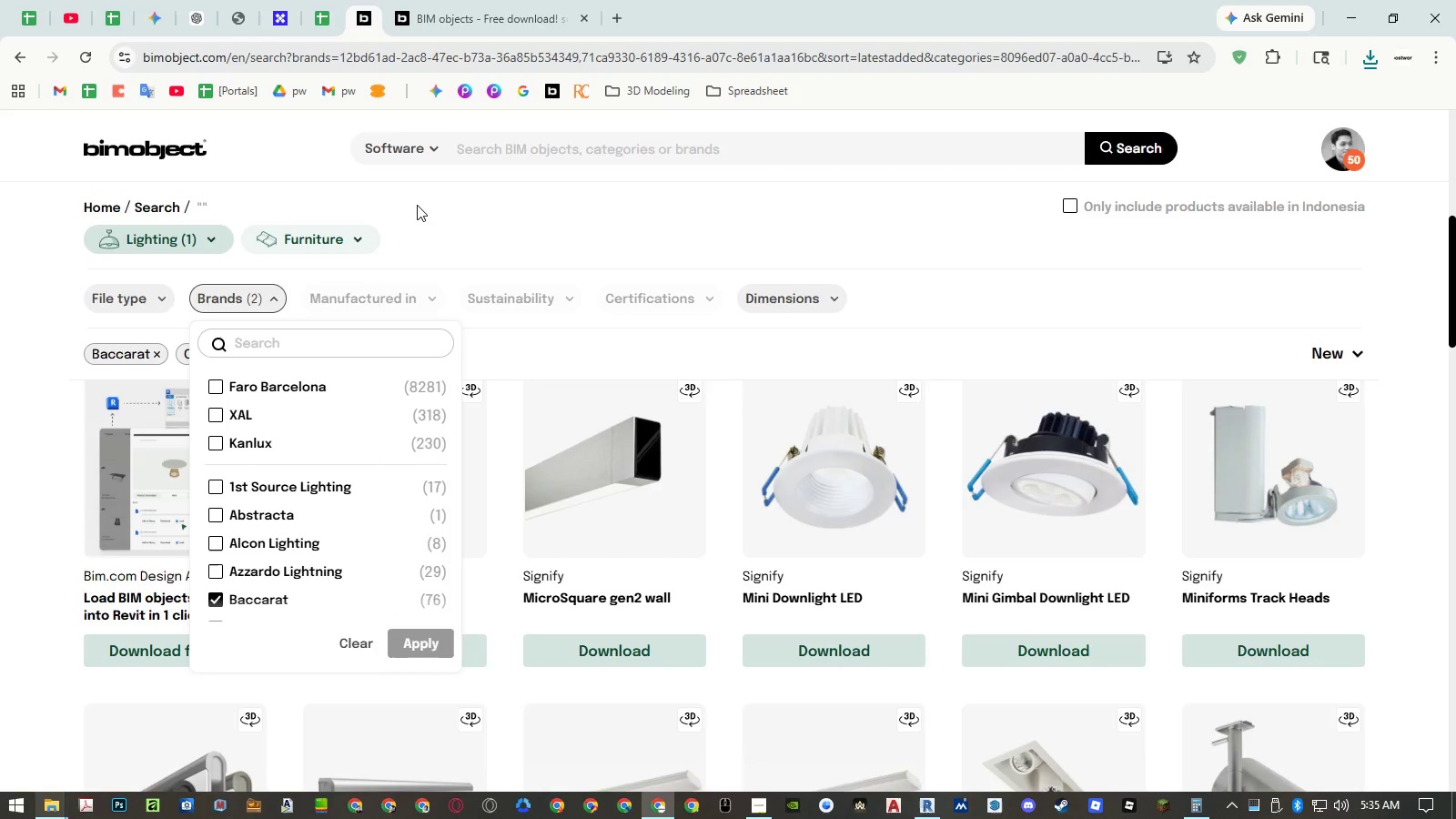 
wait(5.02)
 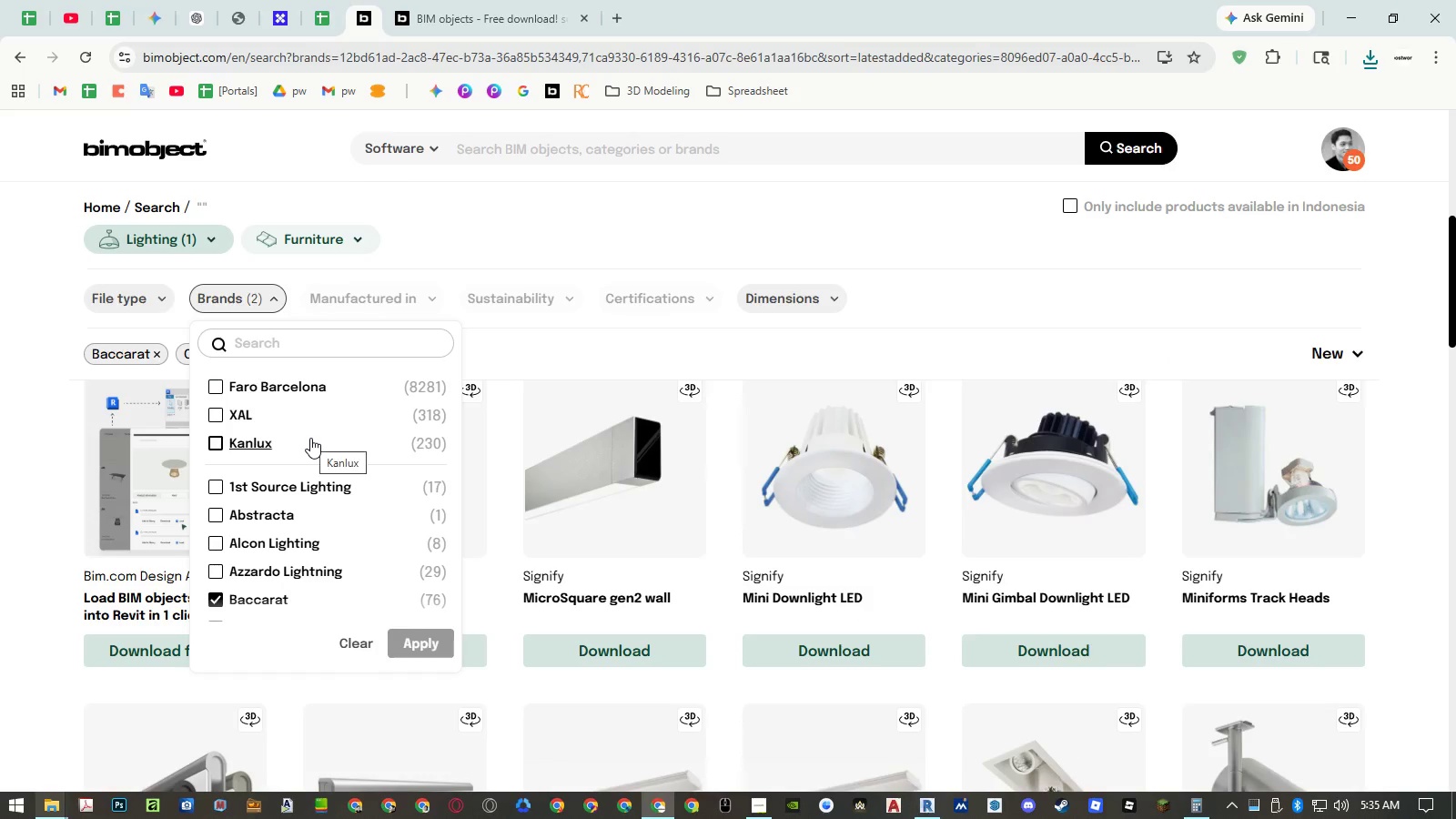 
scroll: coordinate [292, 561], scroll_direction: down, amount: 1.0
 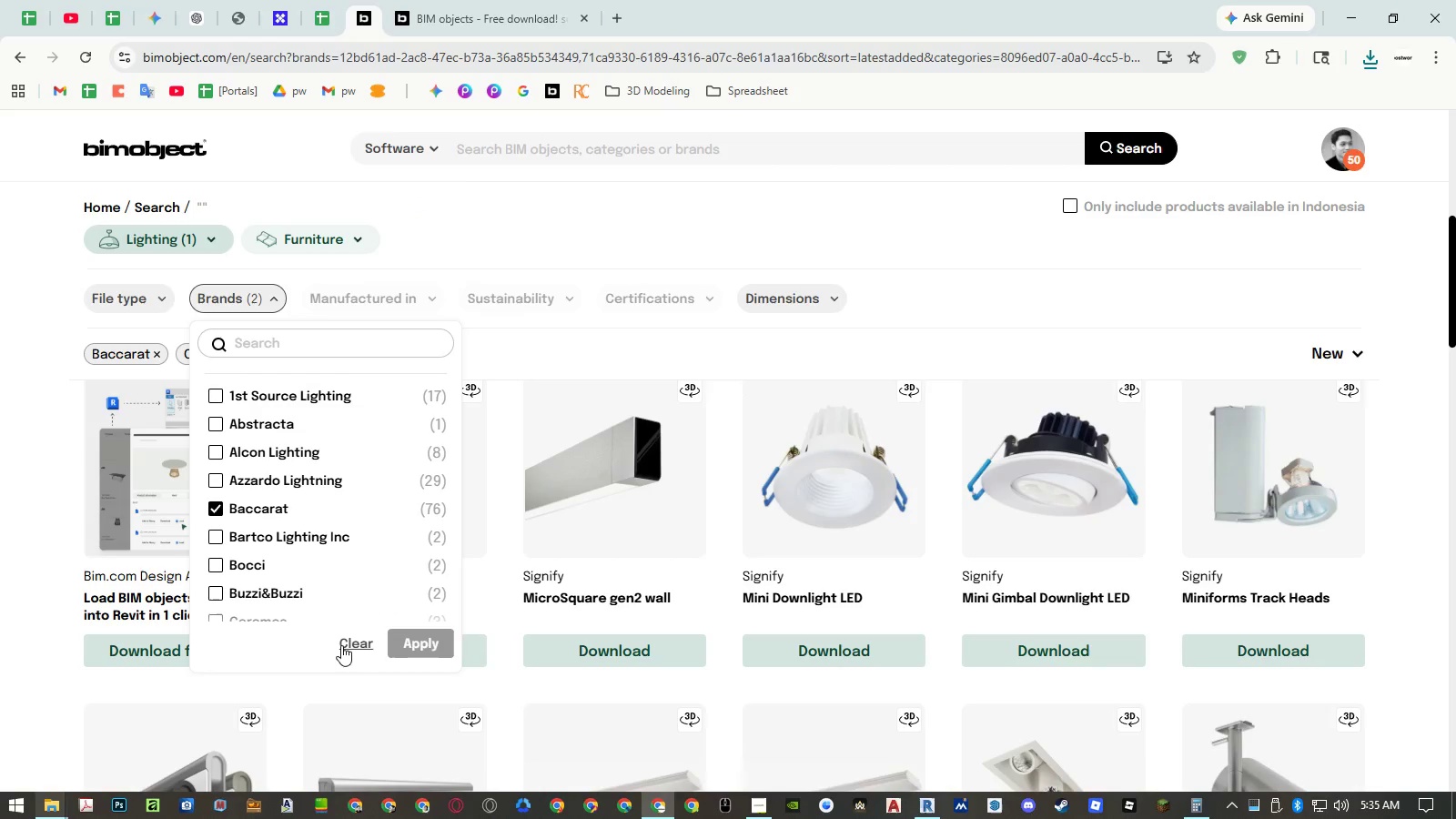 
left_click([345, 648])
 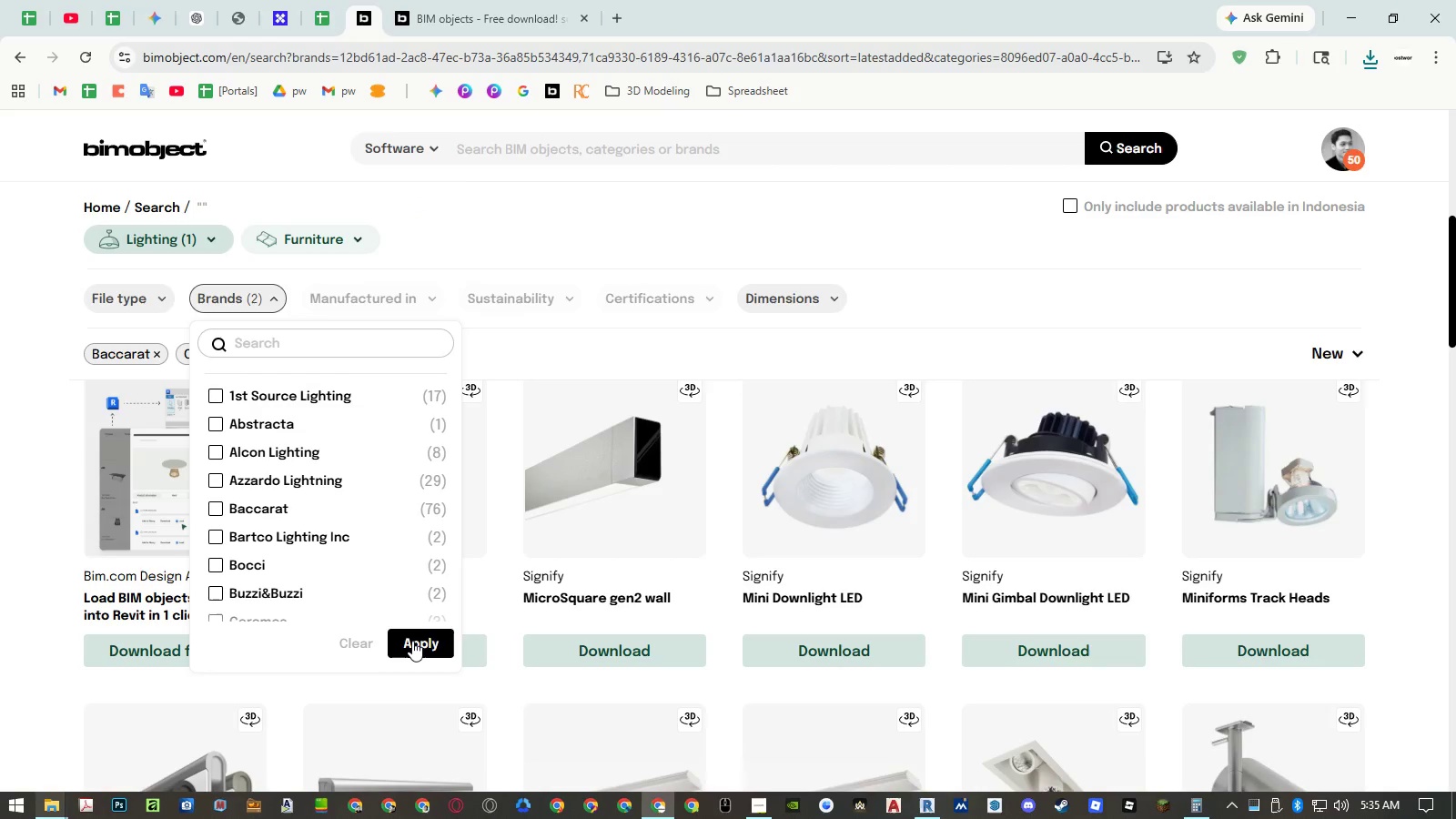 
left_click([413, 641])
 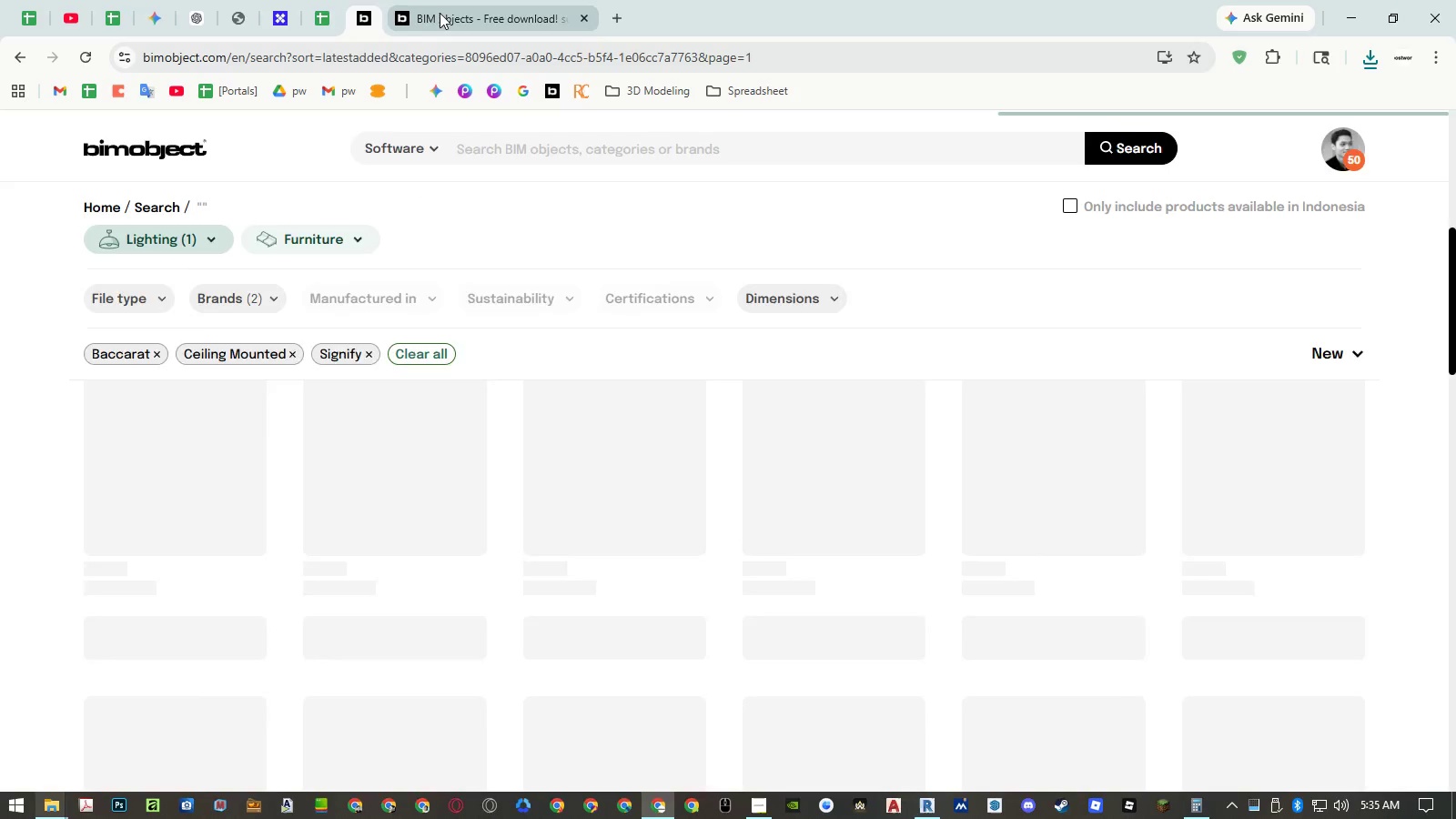 
left_click([440, 13])
 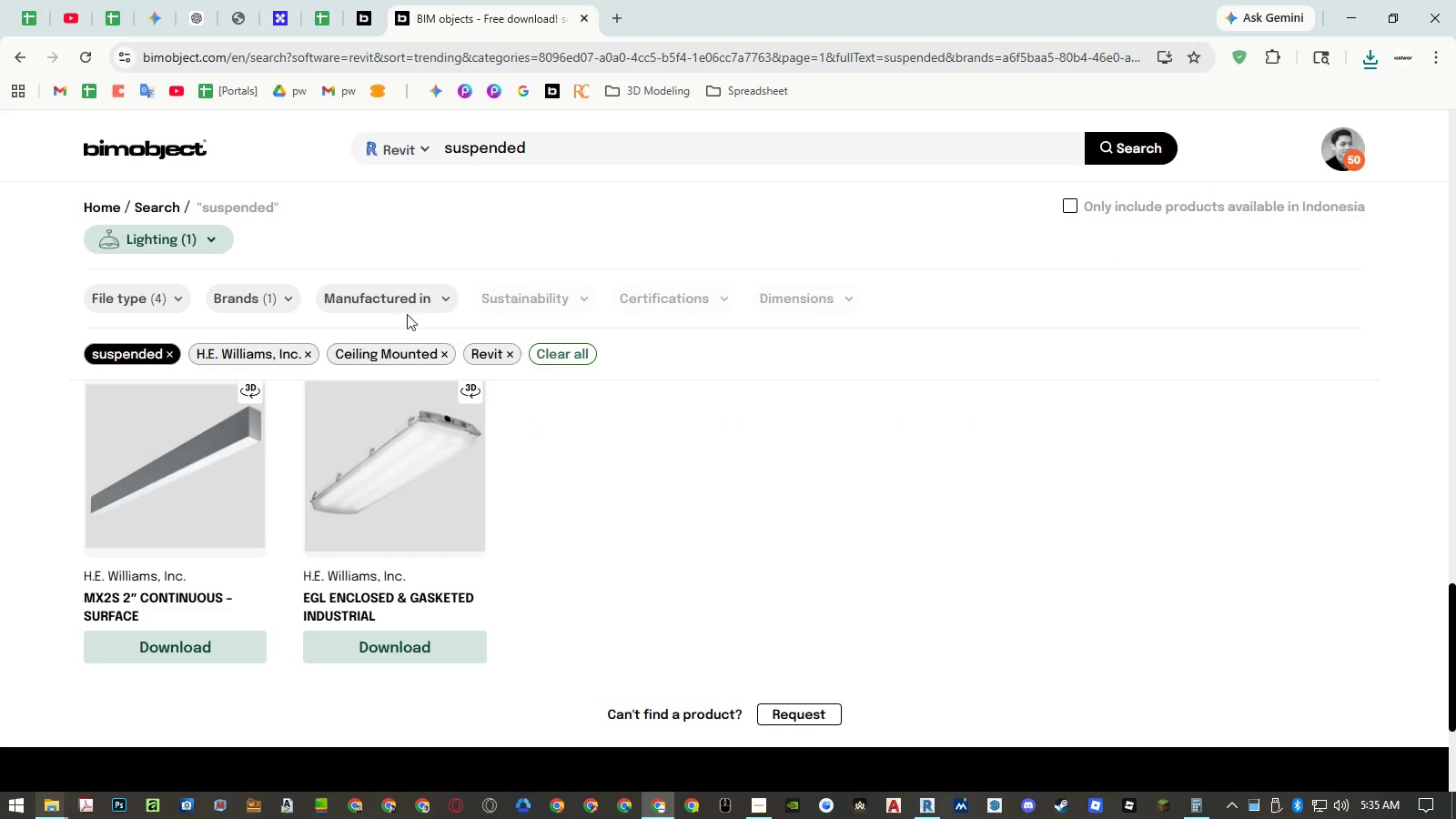 
left_click([268, 298])
 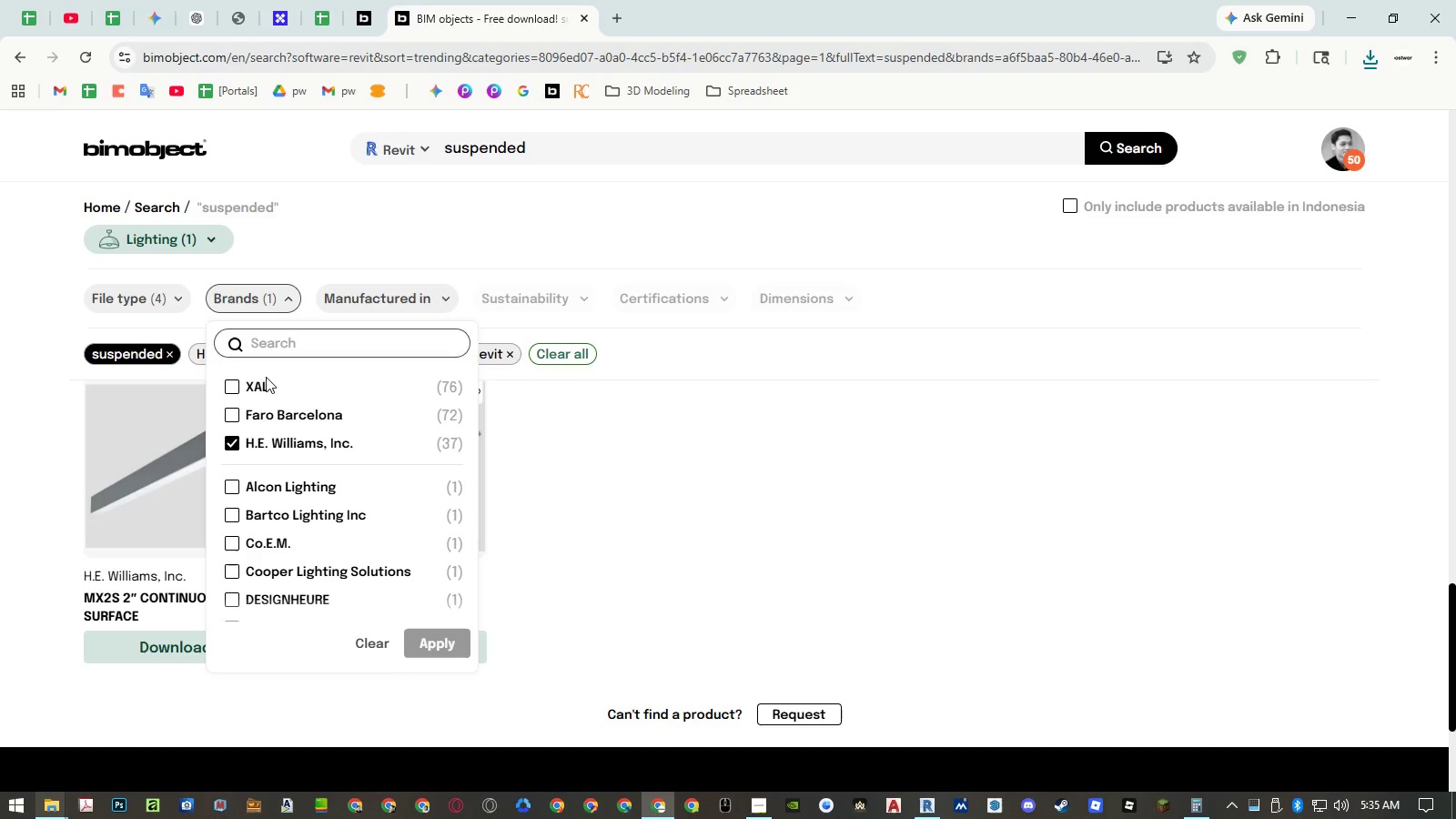 
left_click([231, 414])
 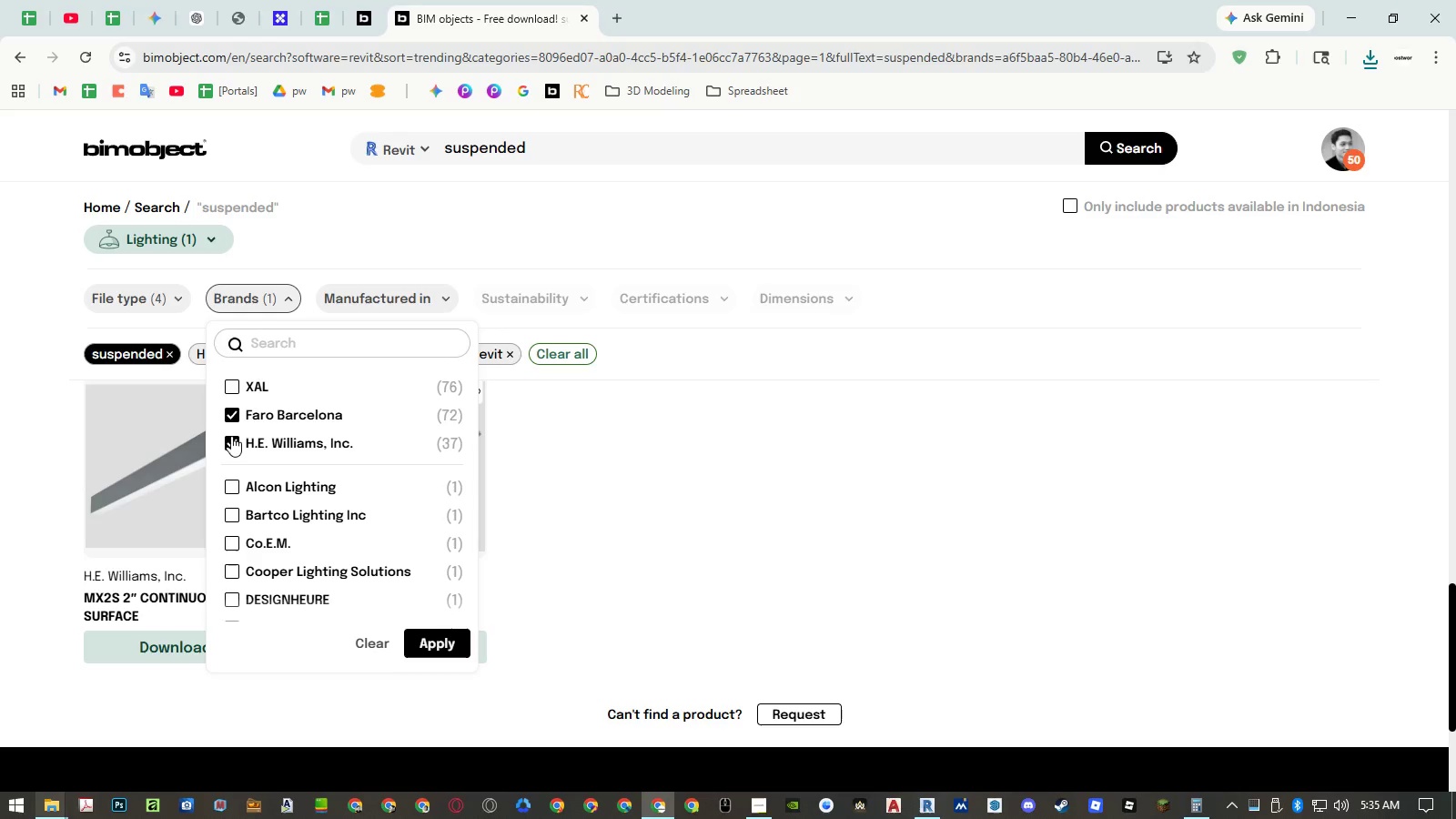 
double_click([231, 437])
 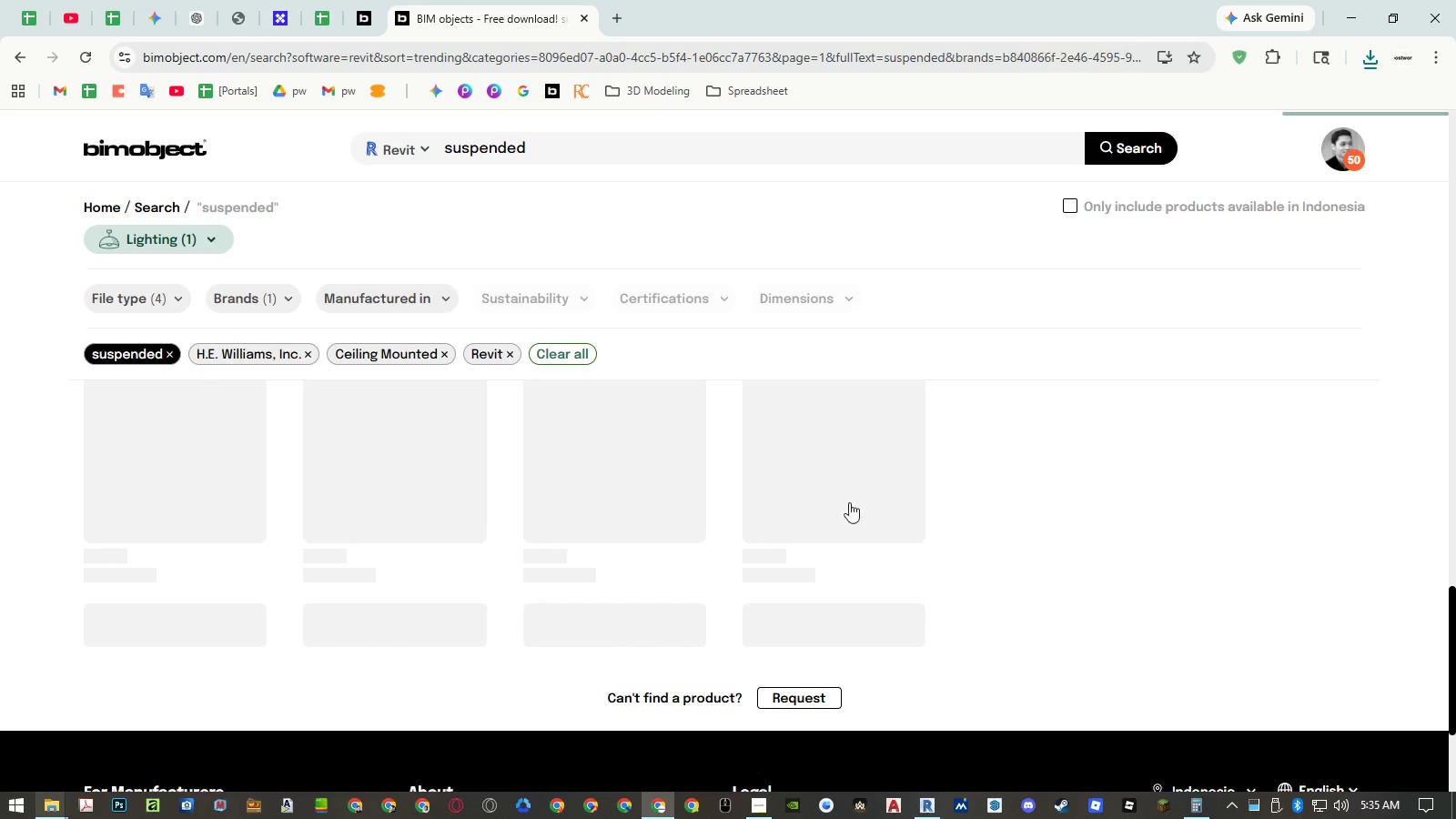 
scroll: coordinate [822, 439], scroll_direction: down, amount: 27.0
 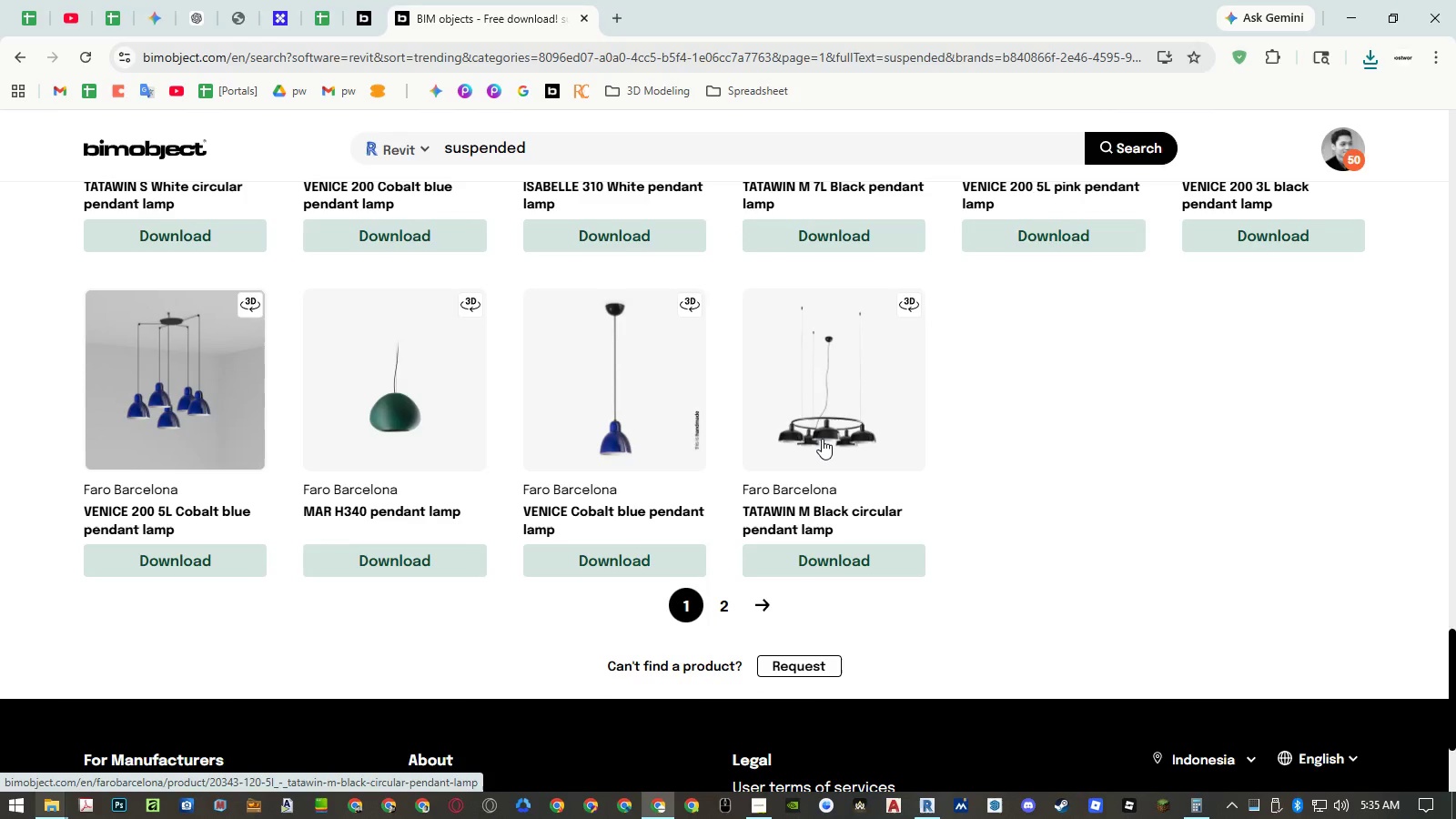 
scroll: coordinate [823, 439], scroll_direction: up, amount: 16.0
 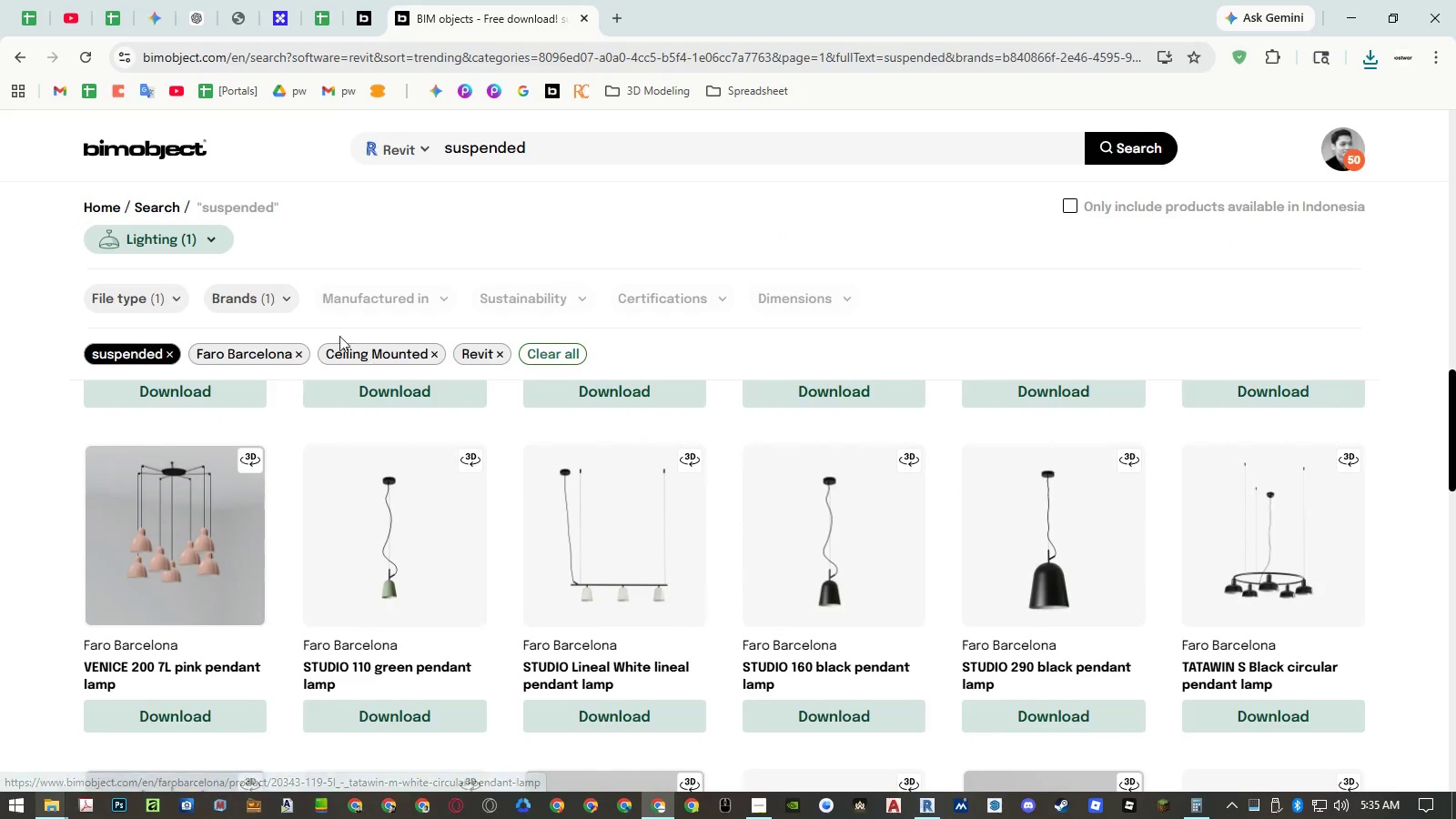 
left_click([275, 300])
 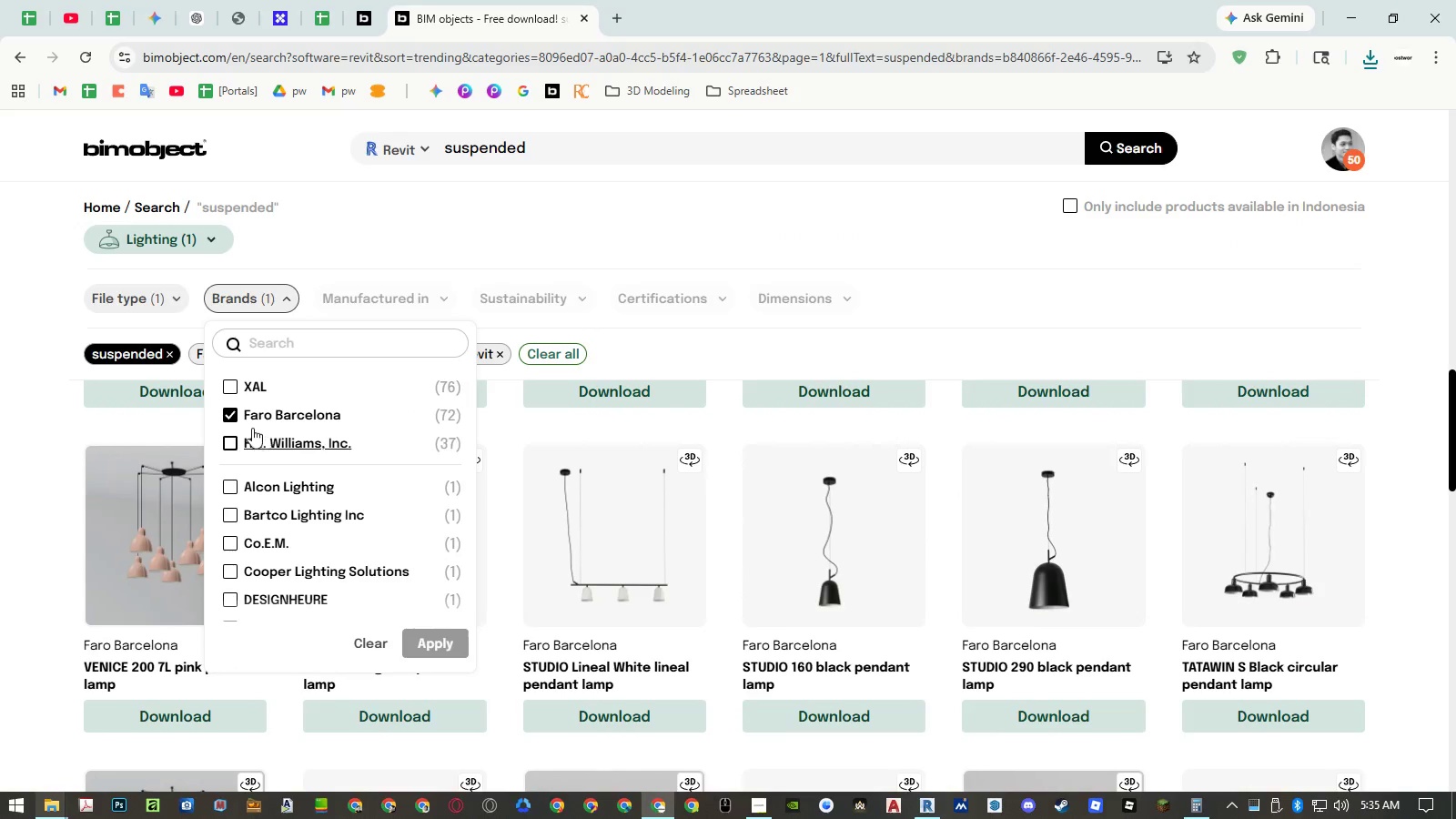 
left_click([229, 413])
 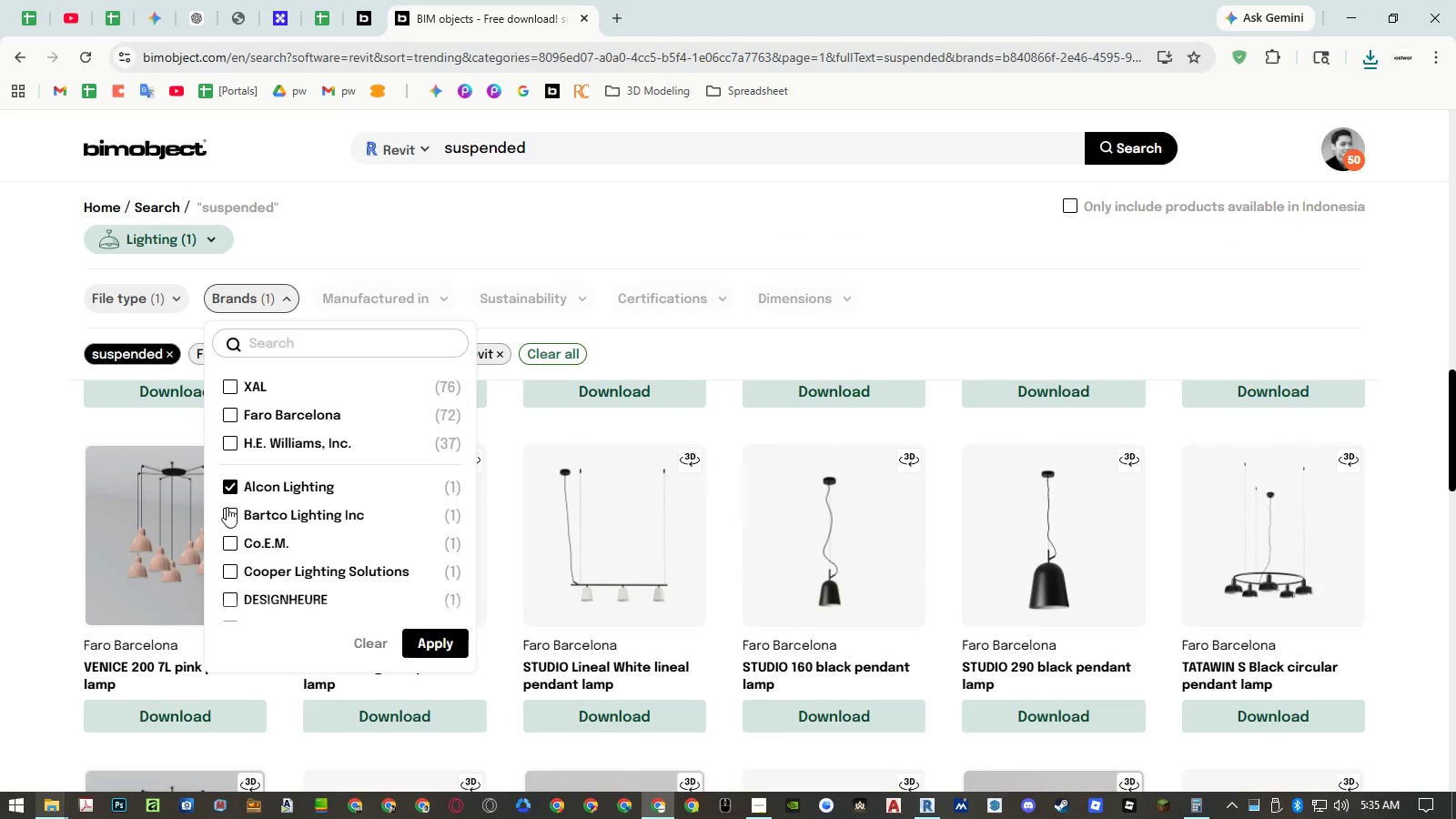 
triple_click([228, 544])
 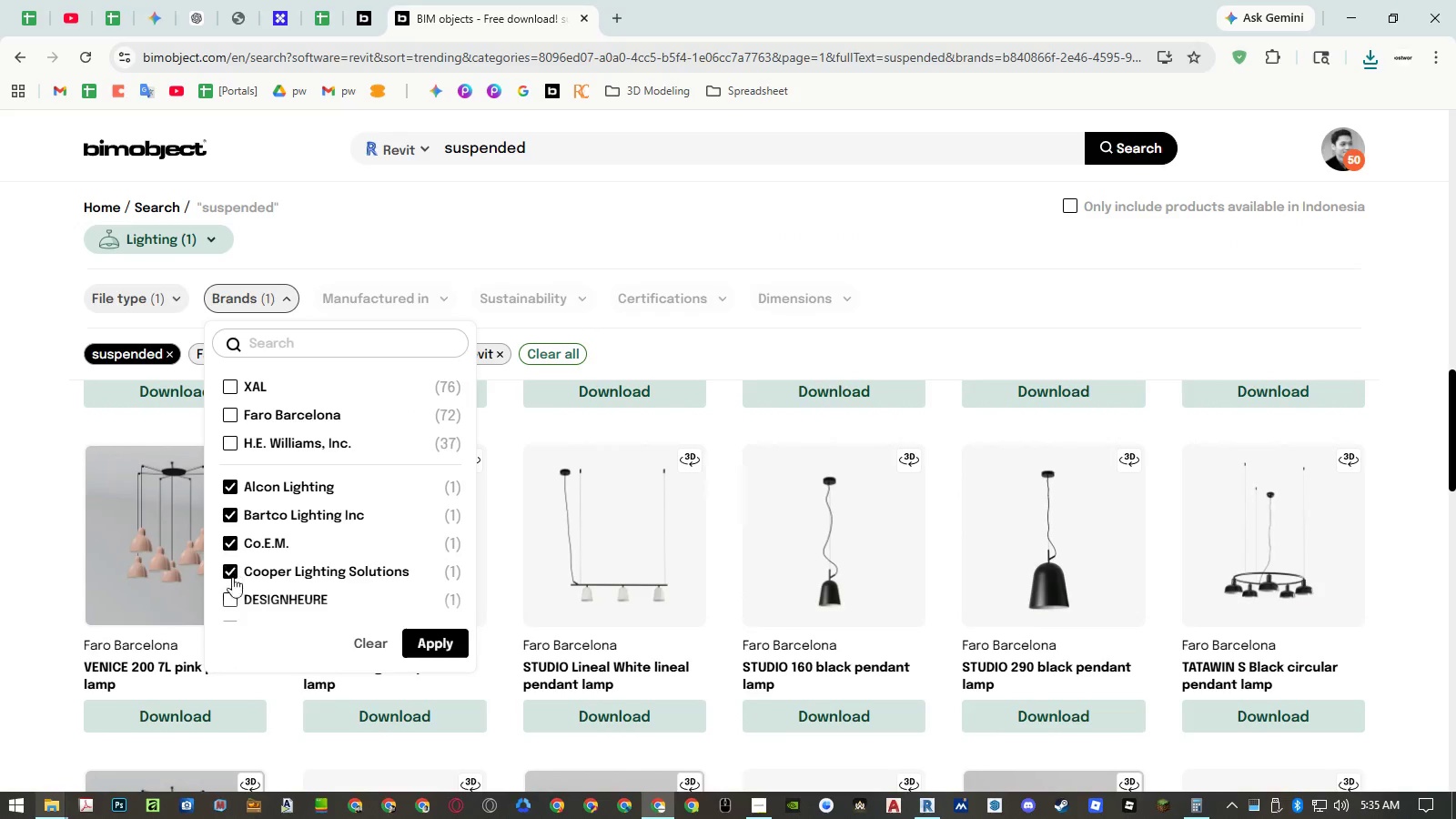 
triple_click([229, 597])
 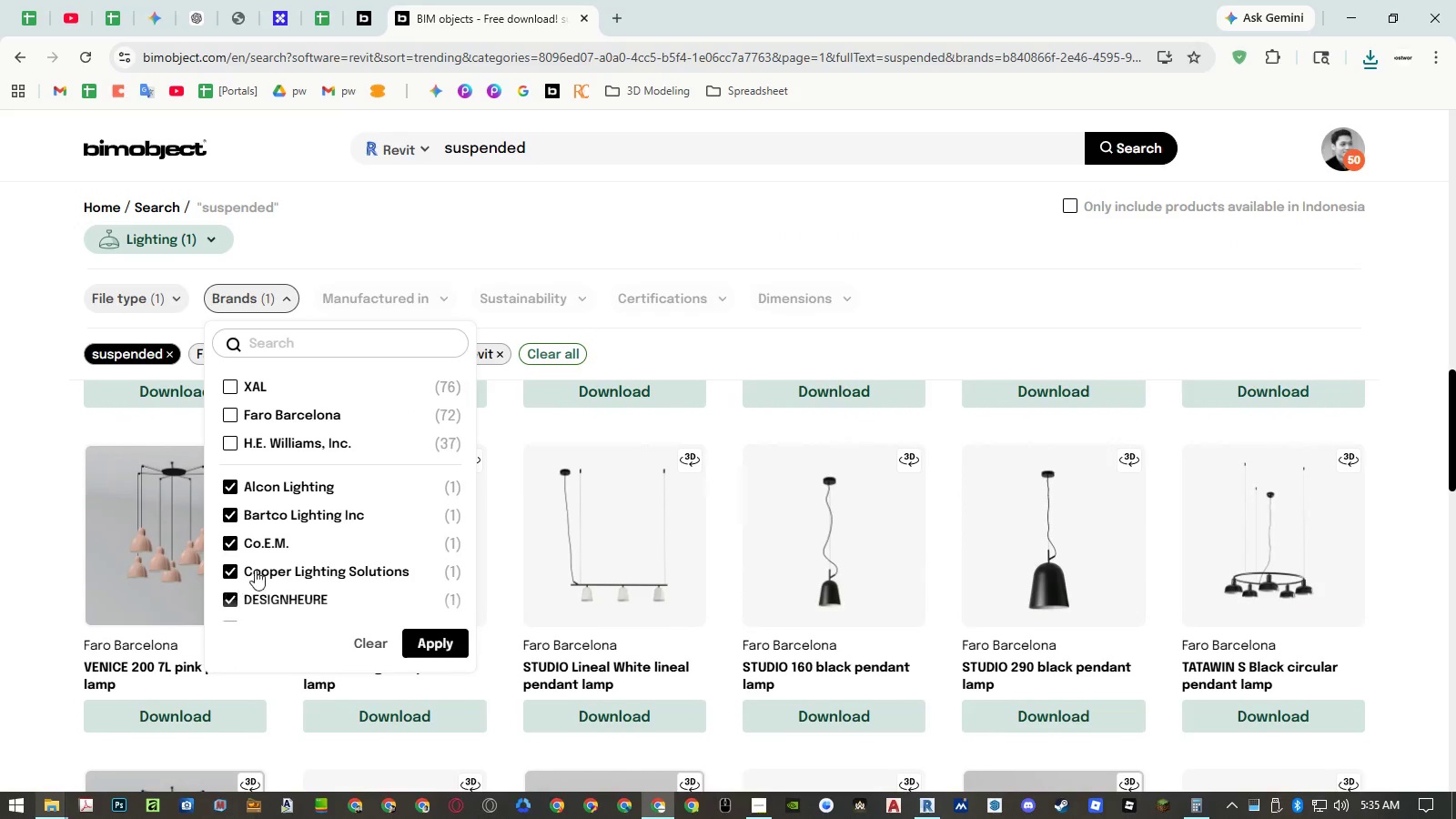 
scroll: coordinate [258, 567], scroll_direction: down, amount: 2.0
 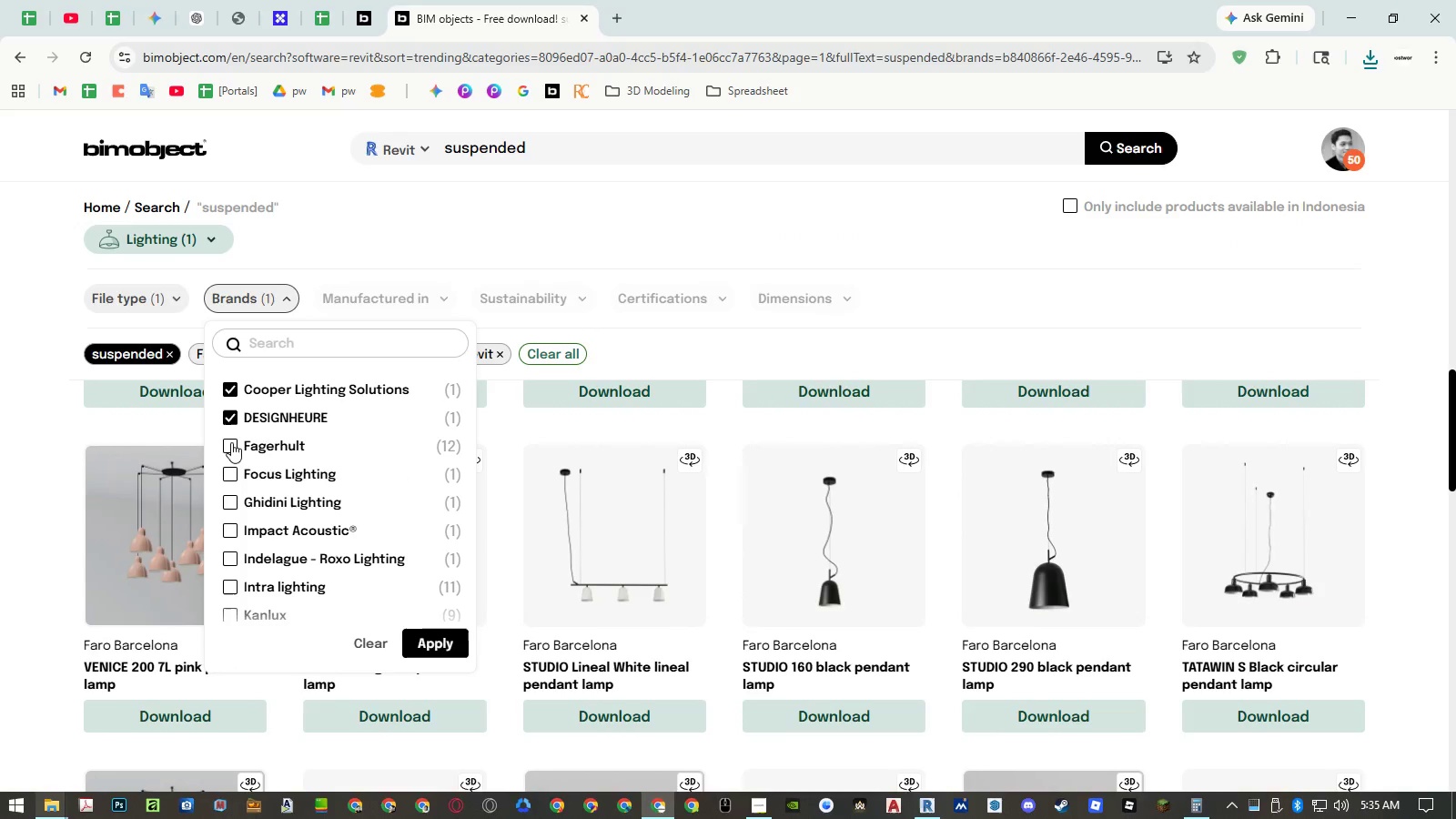 
double_click([231, 471])
 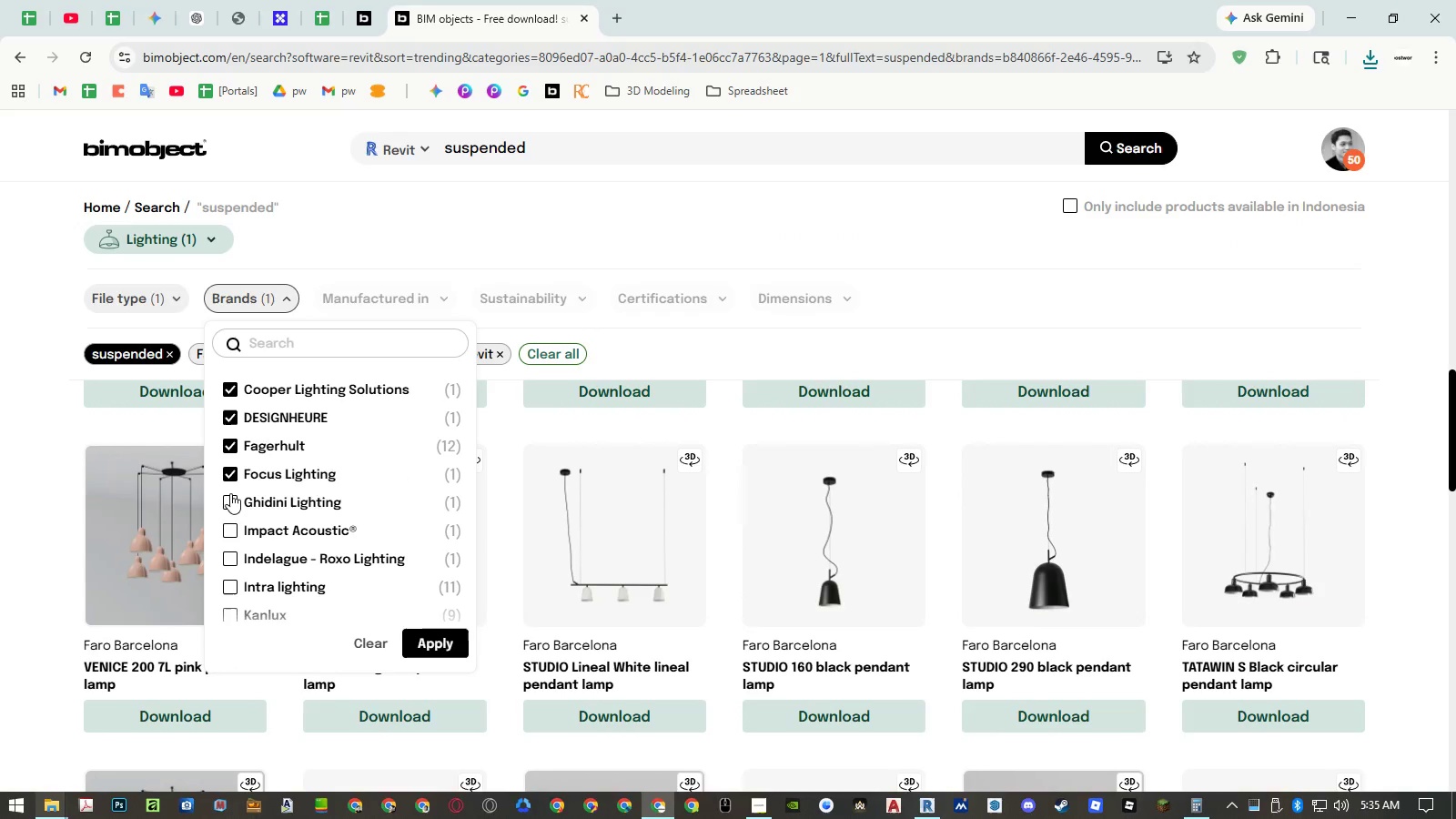 
triple_click([230, 495])
 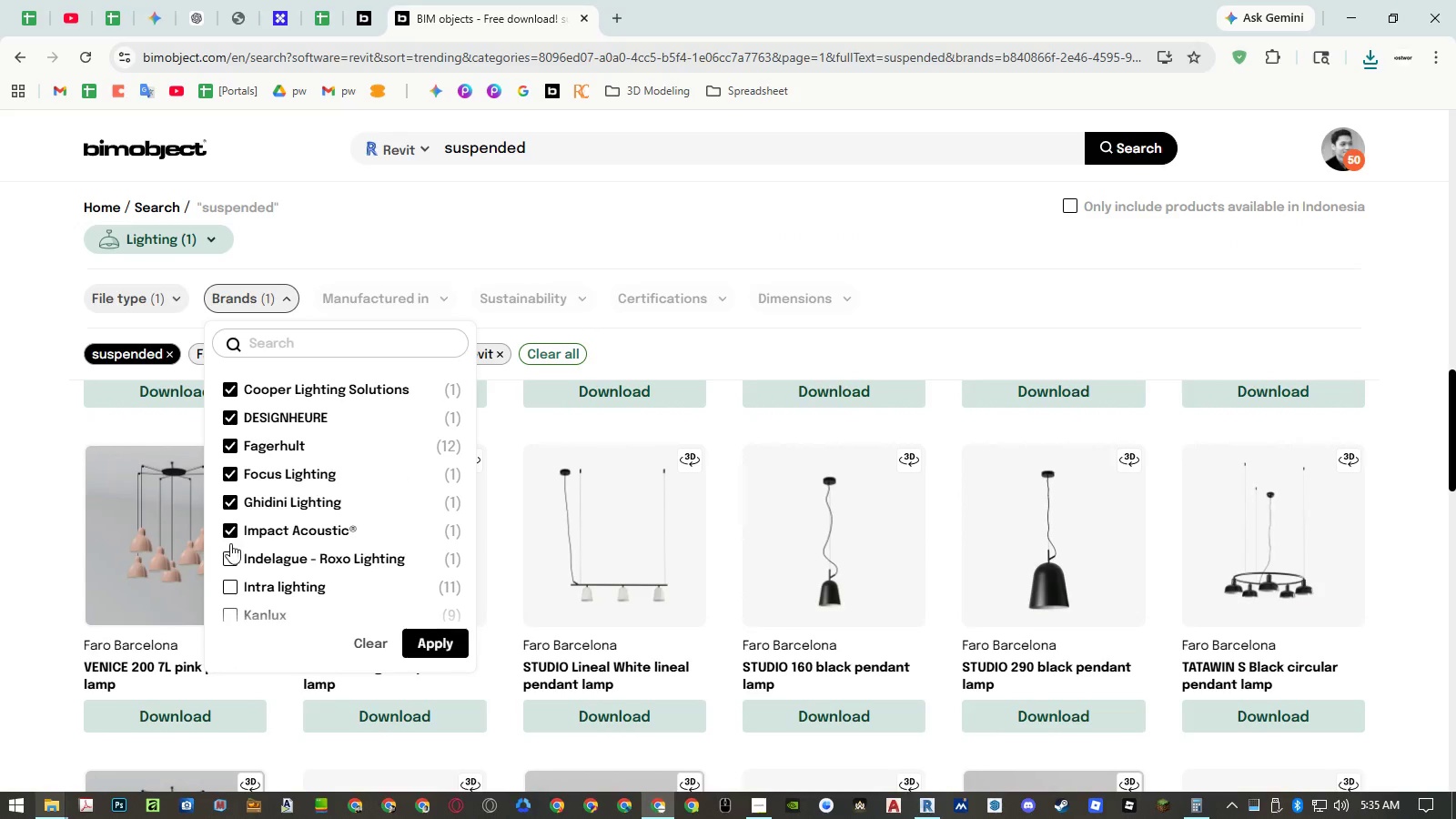 
double_click([228, 558])
 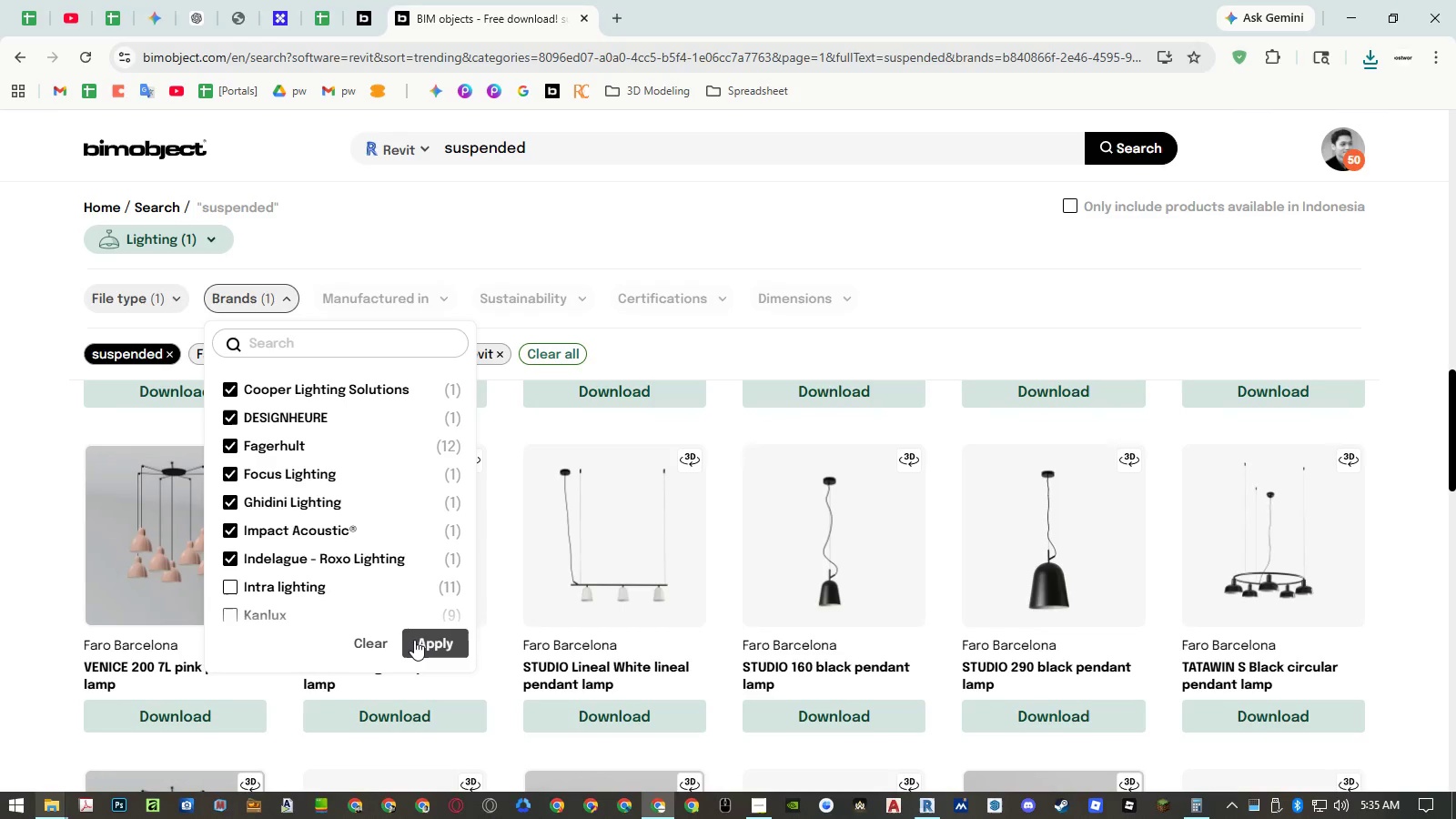 
left_click([415, 640])
 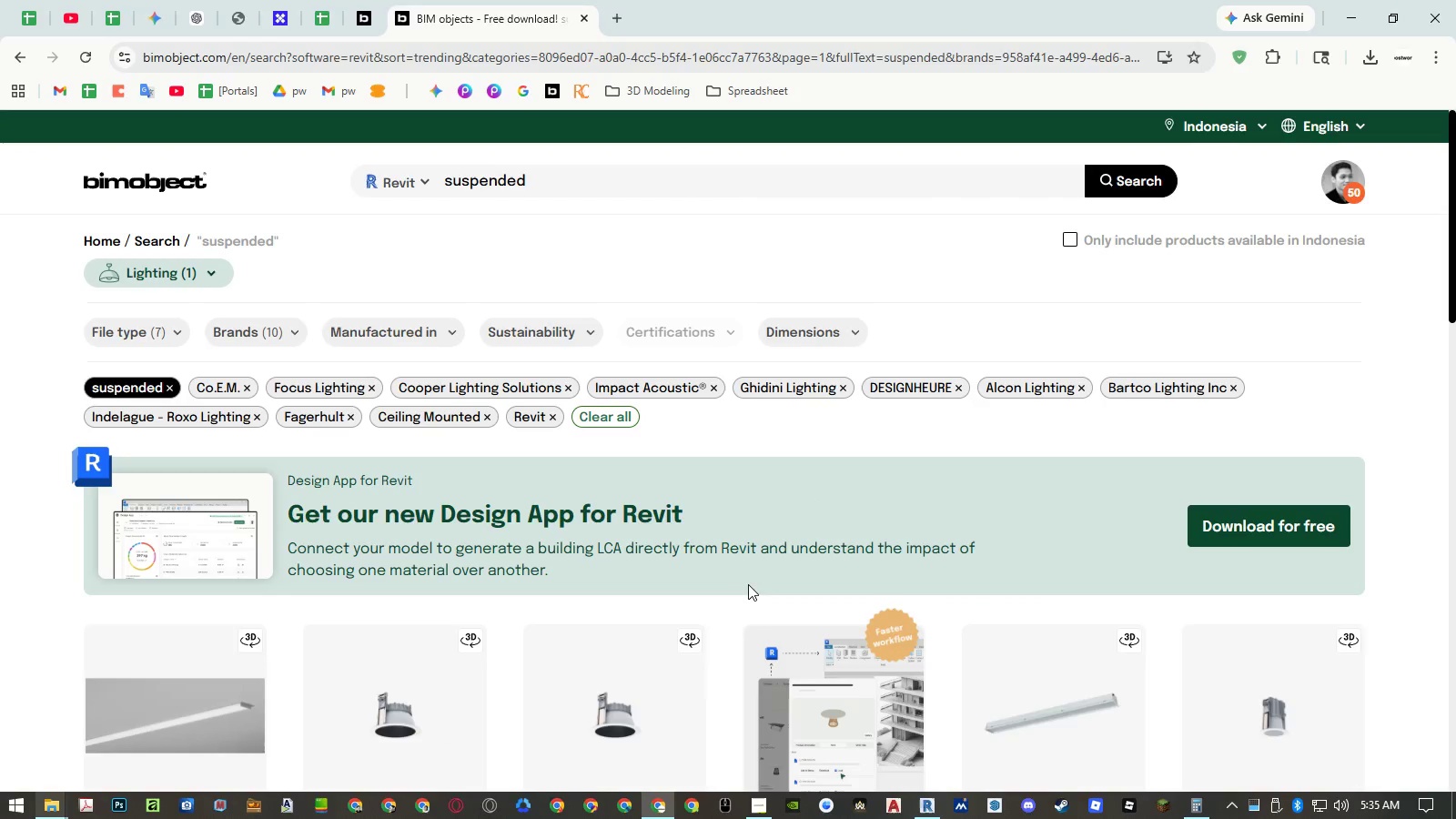 
scroll: coordinate [726, 456], scroll_direction: down, amount: 13.0
 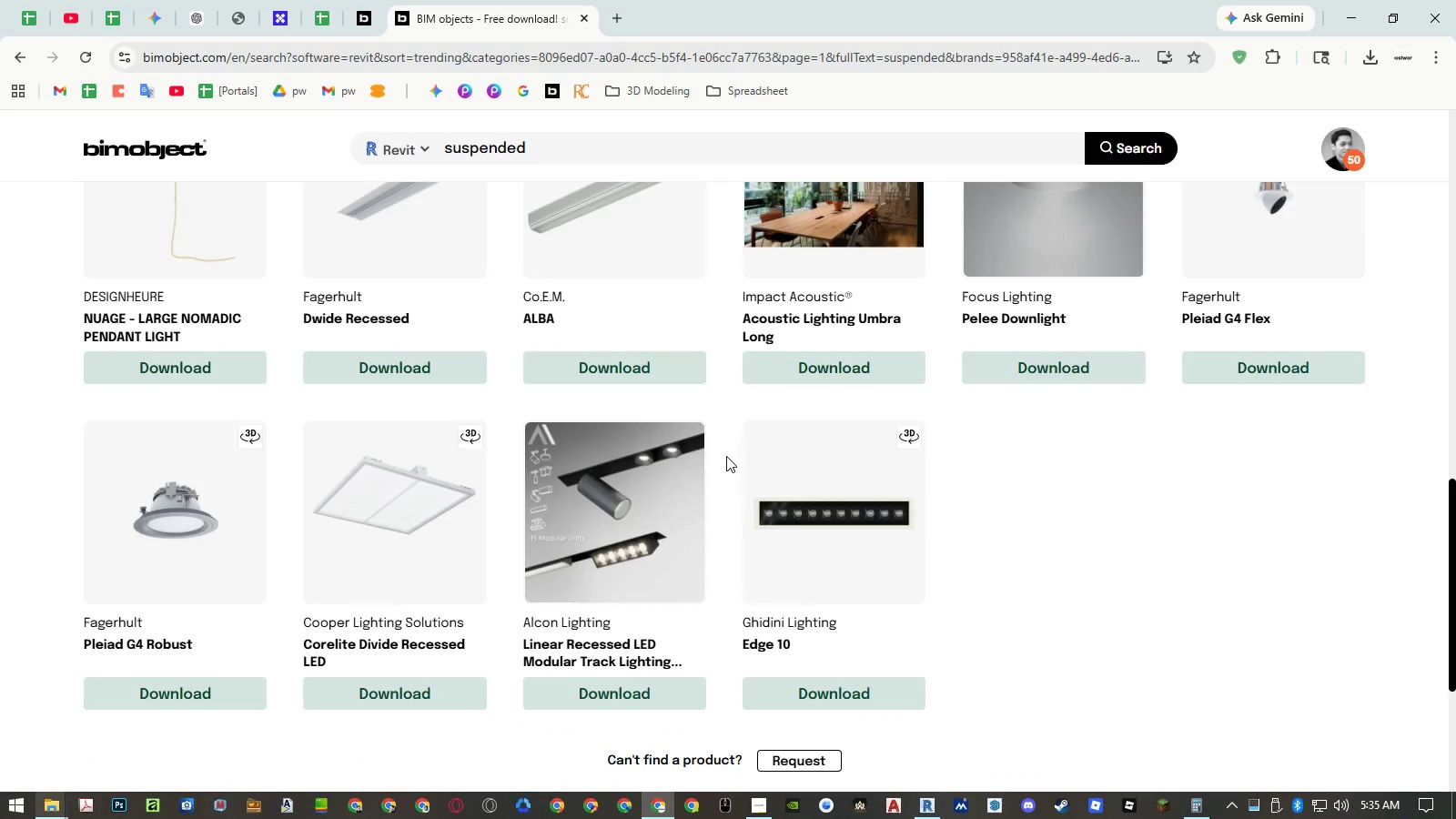 
scroll: coordinate [726, 456], scroll_direction: up, amount: 3.0
 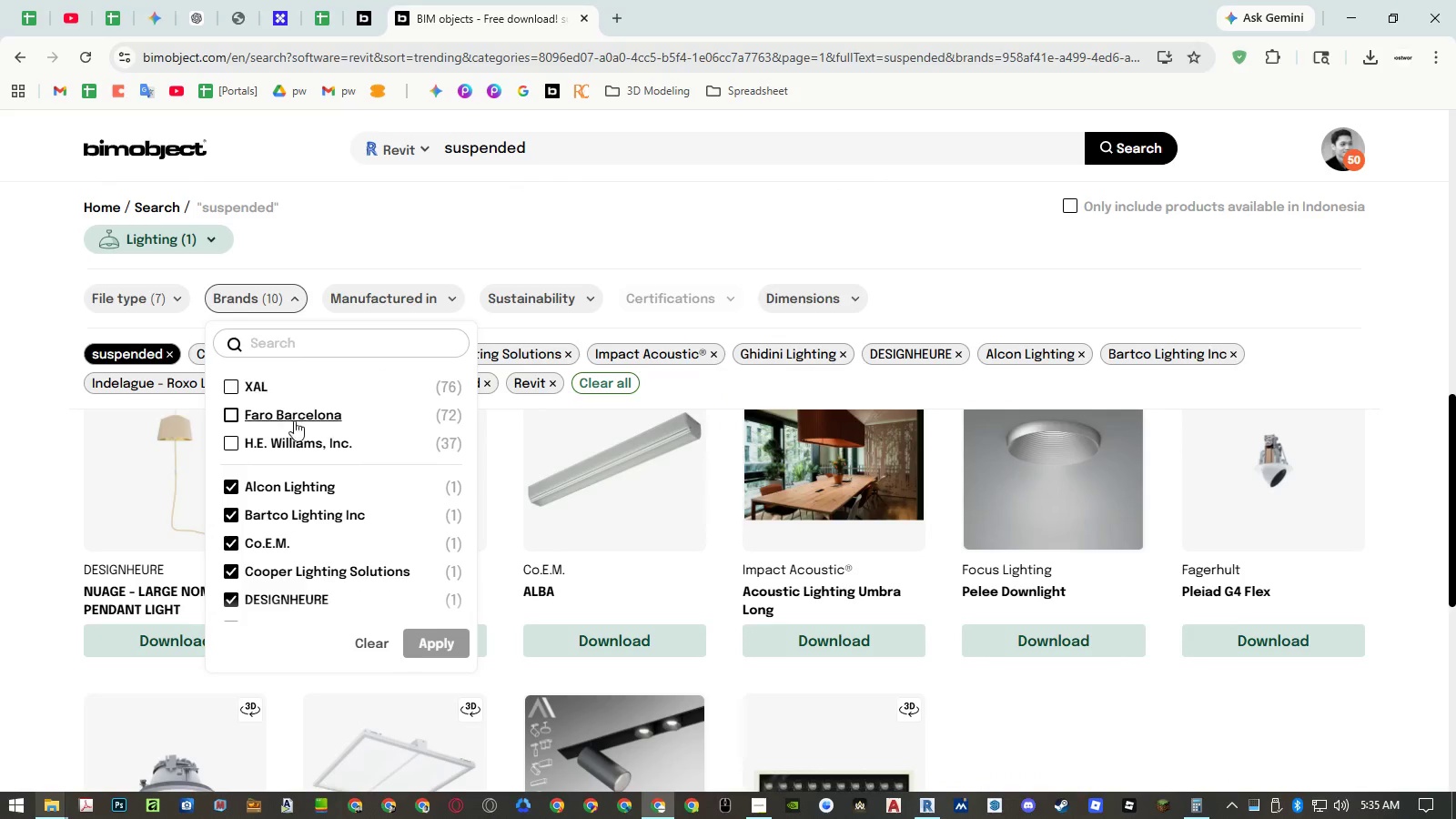 
scroll: coordinate [340, 551], scroll_direction: down, amount: 3.0
 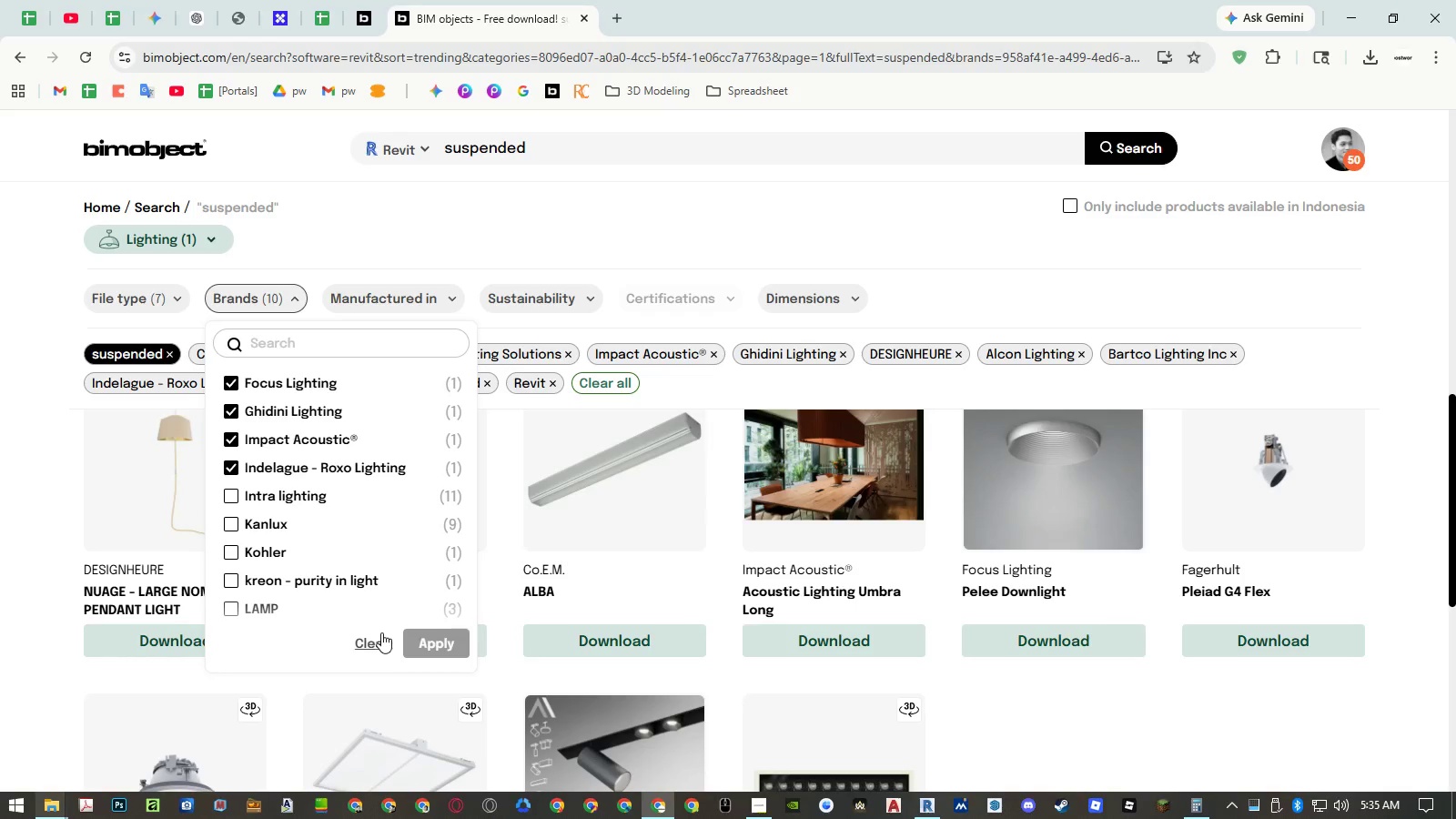 
left_click([380, 637])
 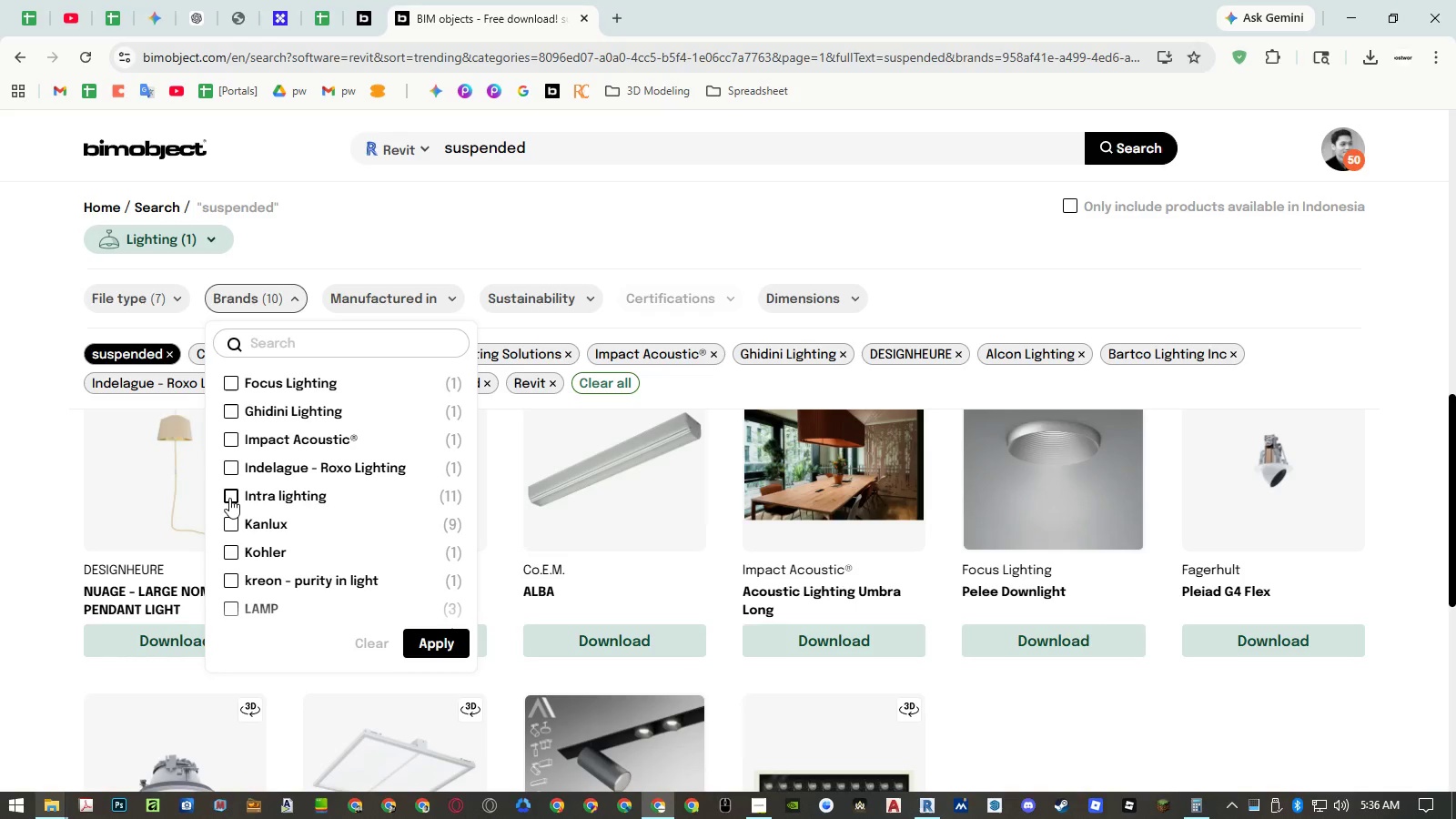 
double_click([228, 522])
 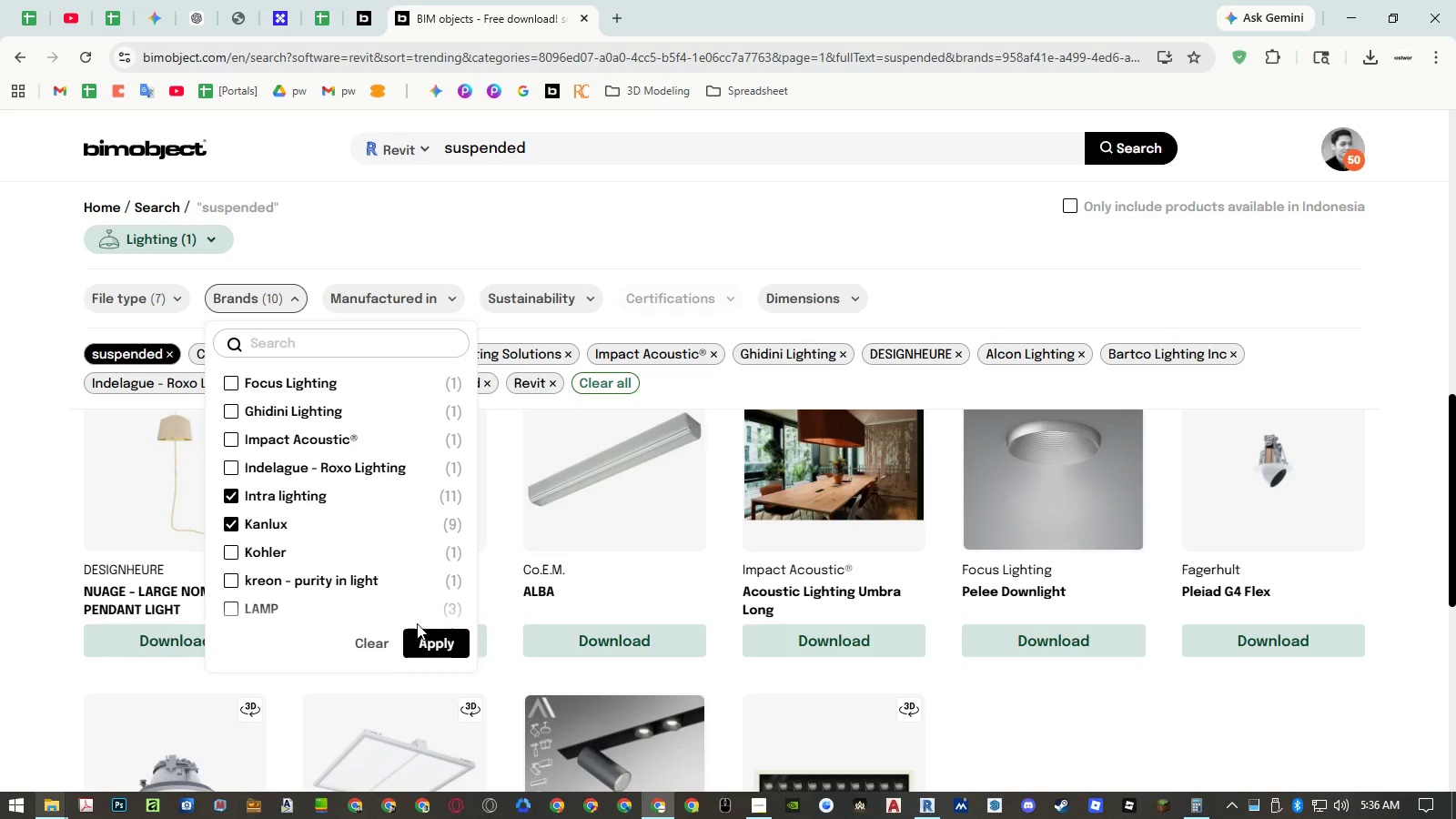 
left_click([429, 650])
 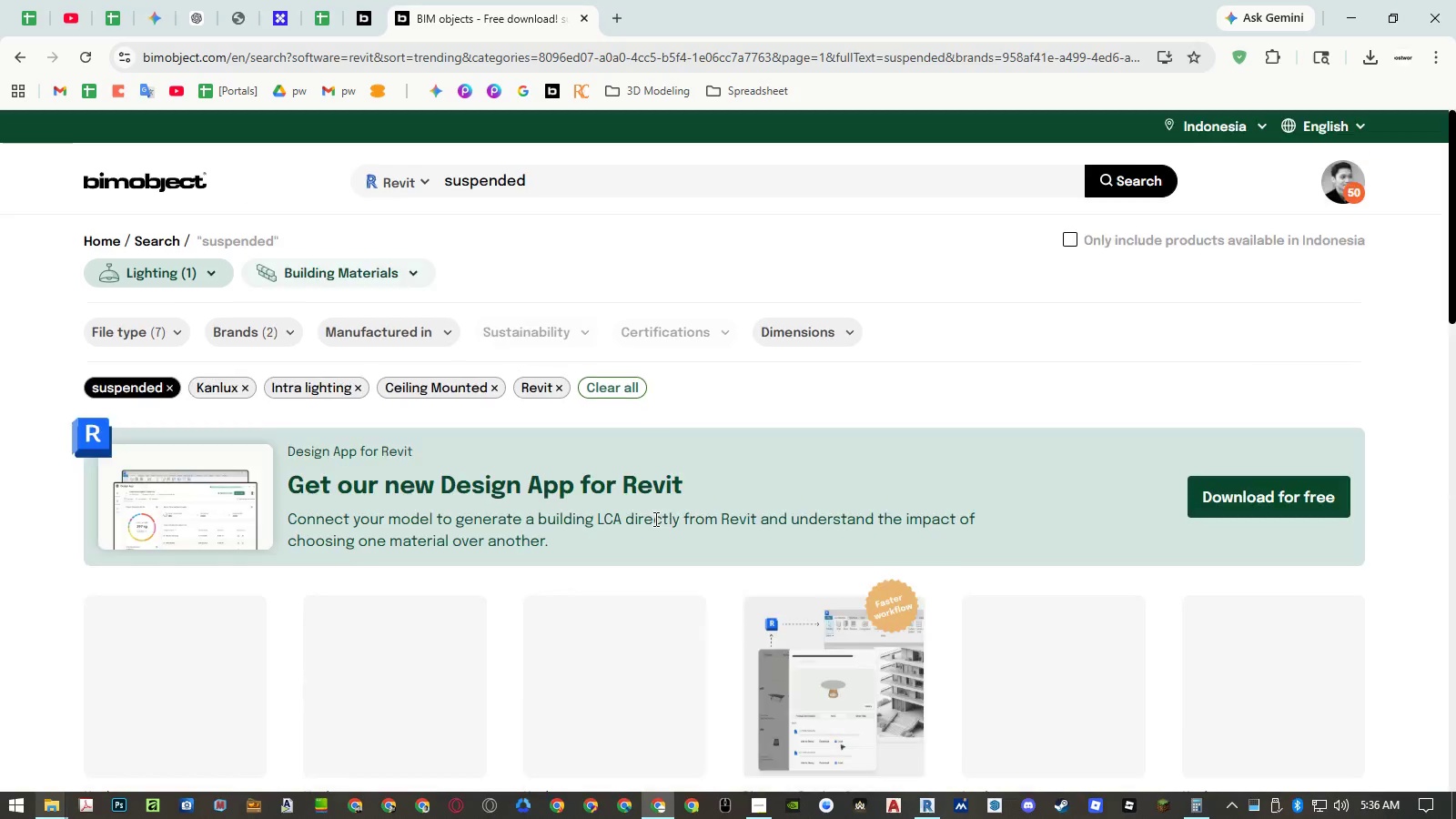 
scroll: coordinate [660, 506], scroll_direction: down, amount: 11.0
 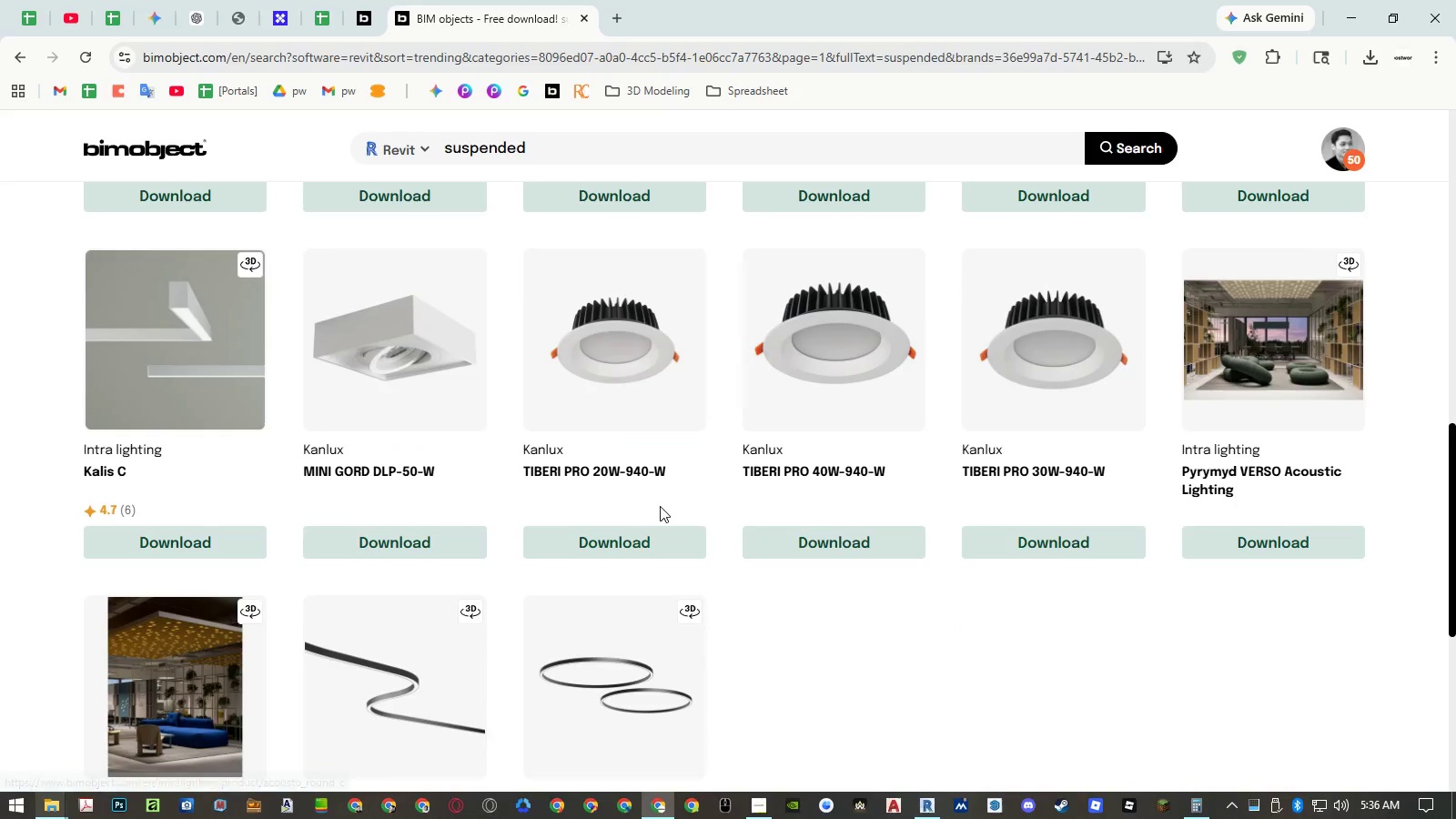 
scroll: coordinate [575, 458], scroll_direction: up, amount: 4.0
 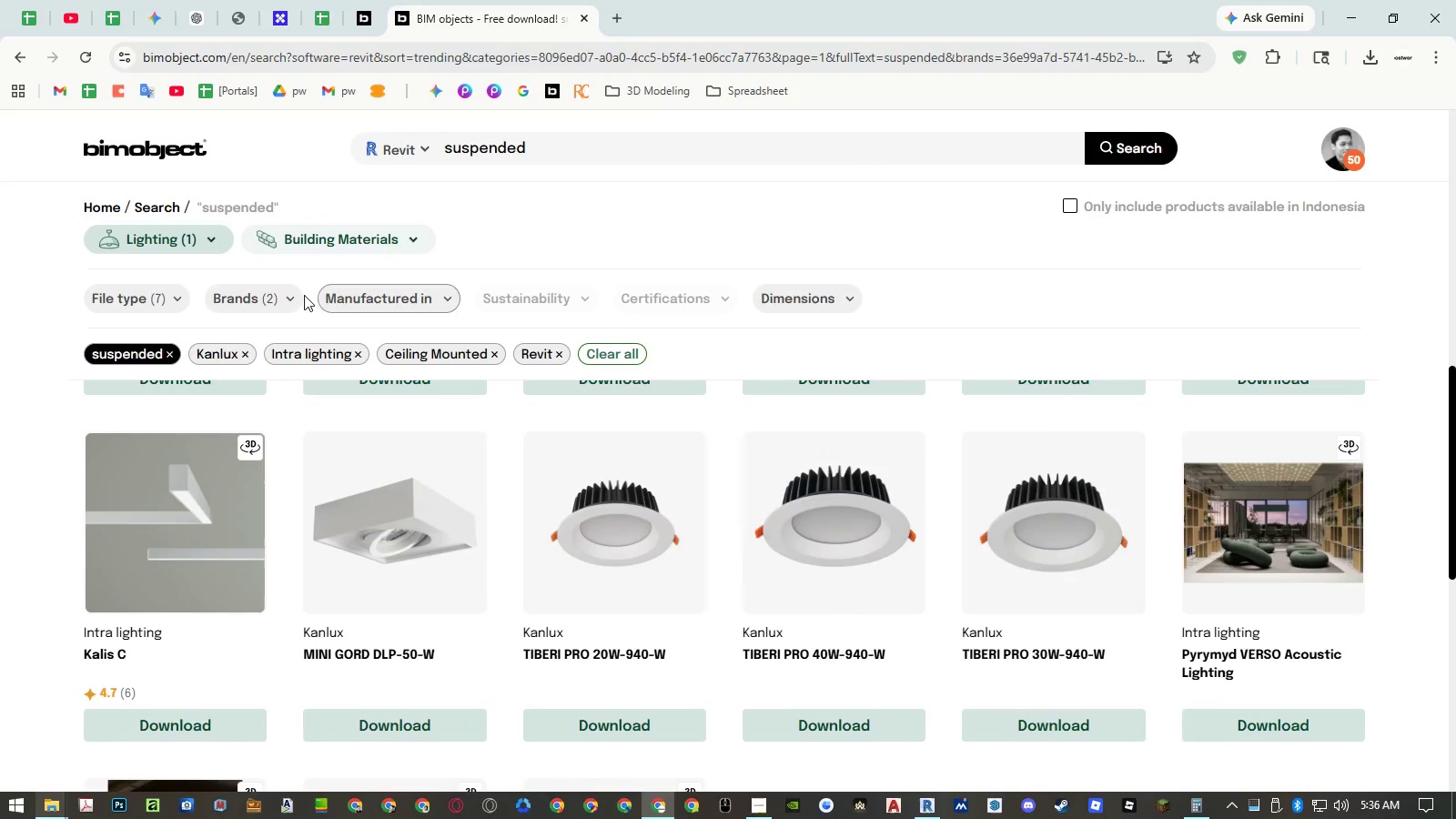 
left_click([278, 299])
 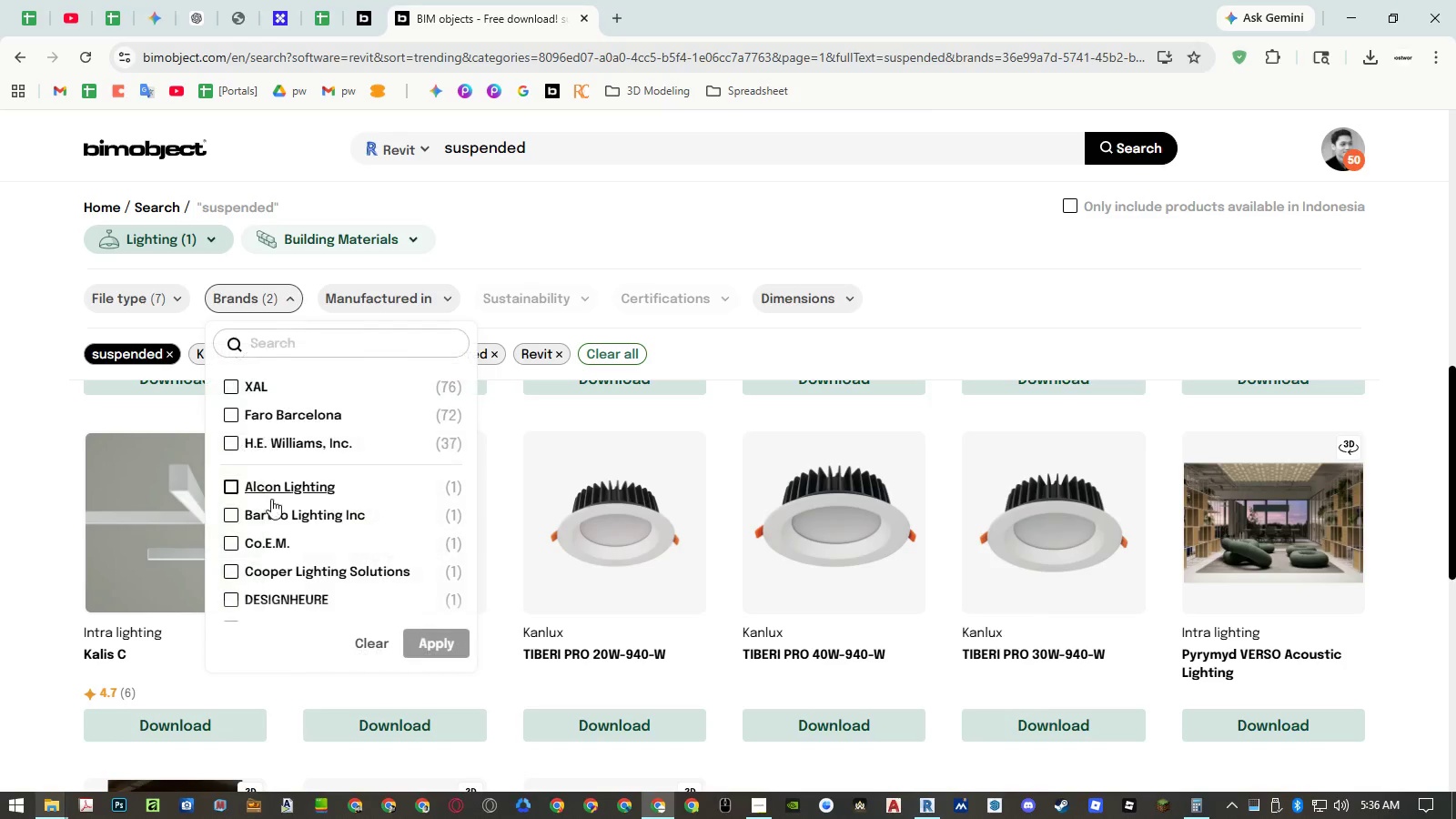 
scroll: coordinate [271, 518], scroll_direction: down, amount: 2.0
 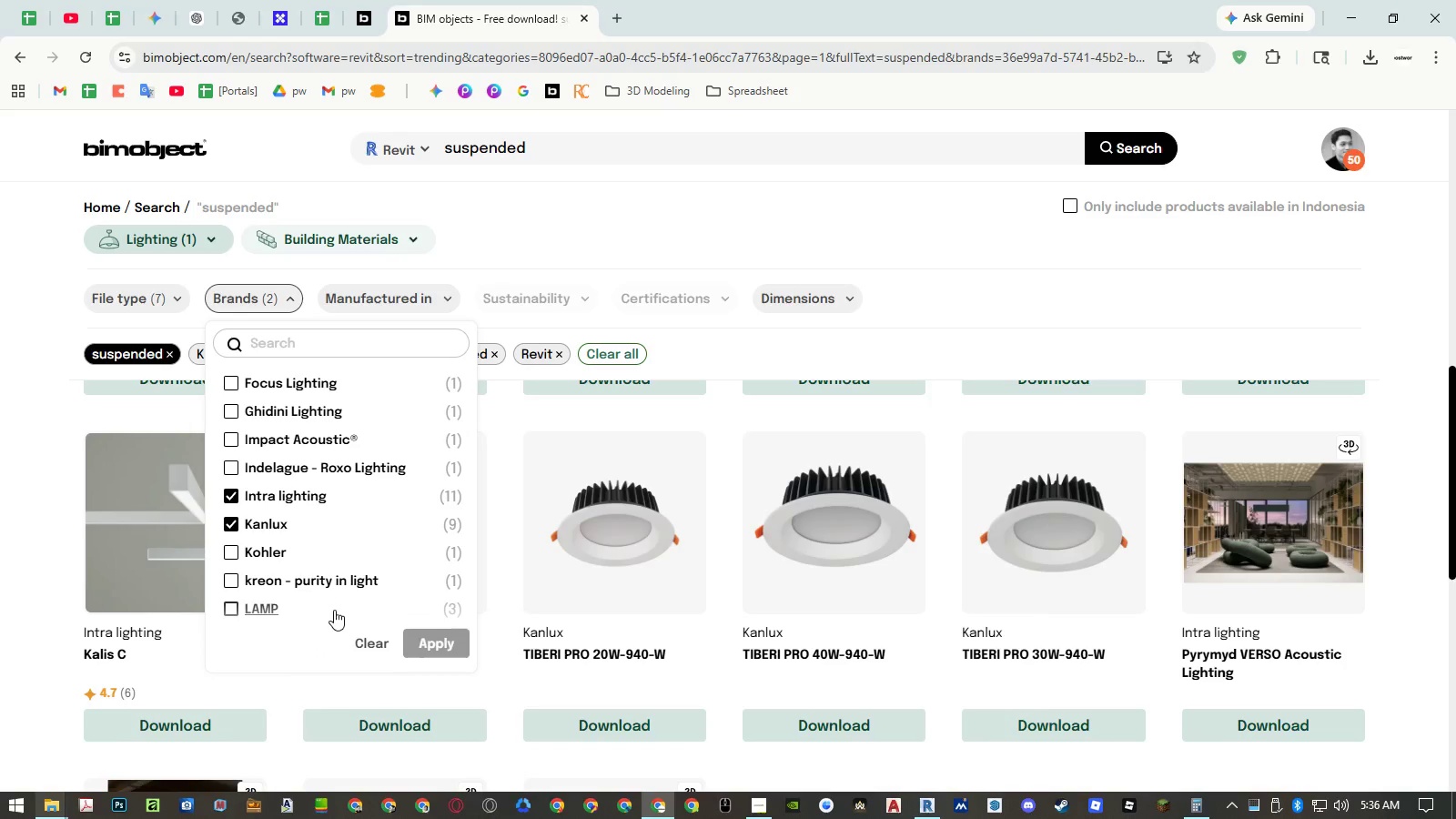 
left_click([364, 642])
 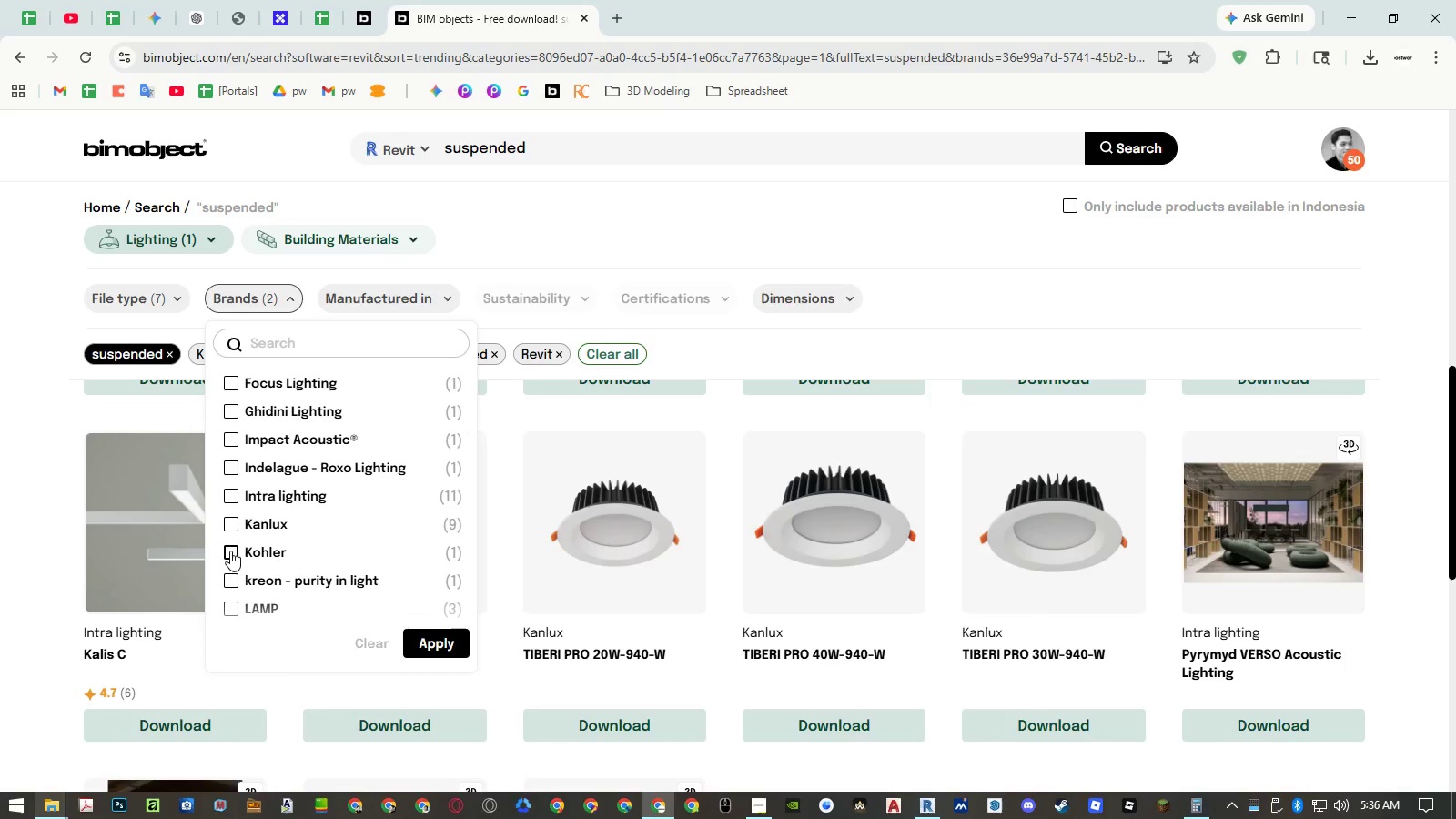 
double_click([227, 577])
 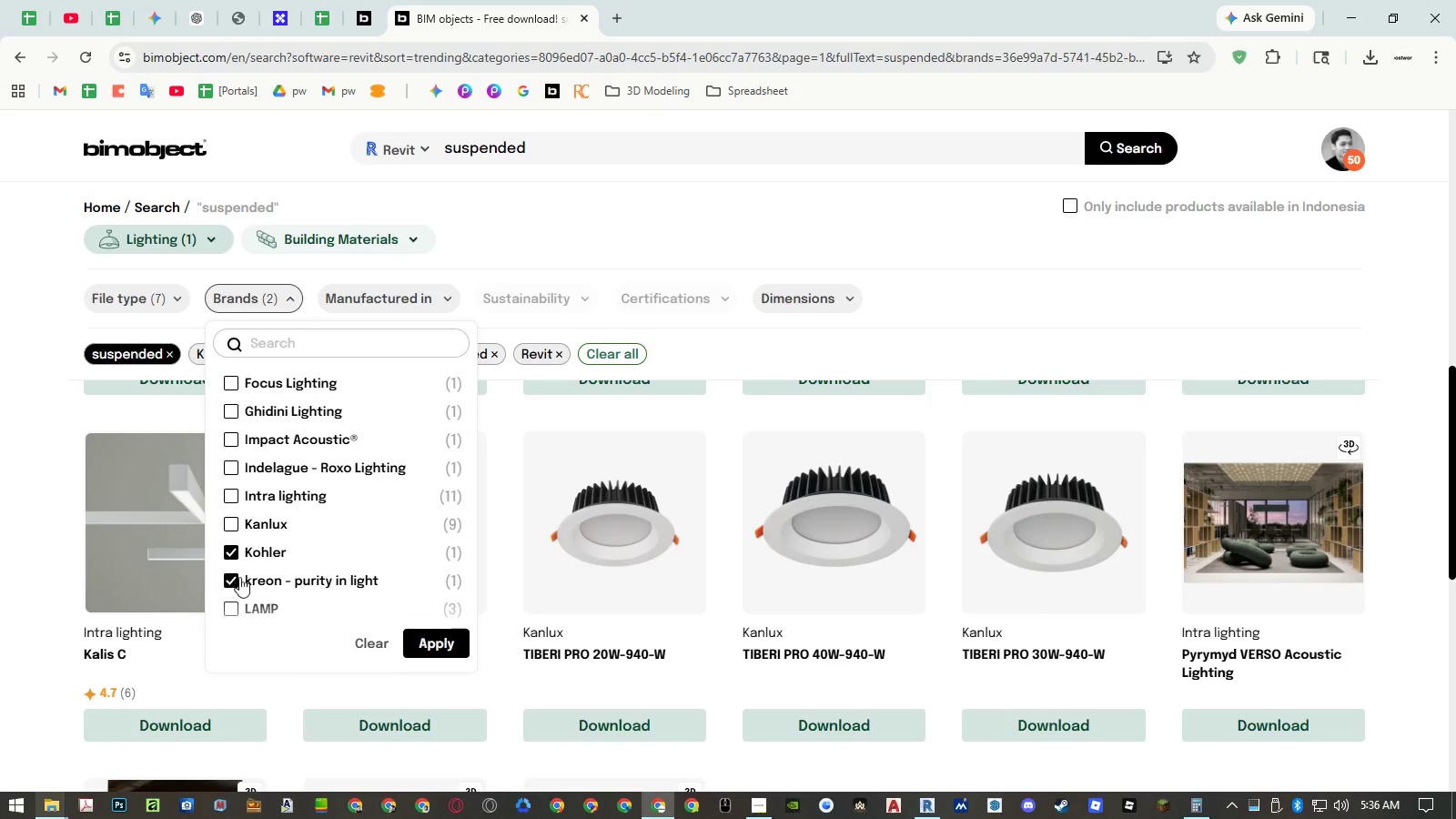 
scroll: coordinate [267, 570], scroll_direction: down, amount: 1.0
 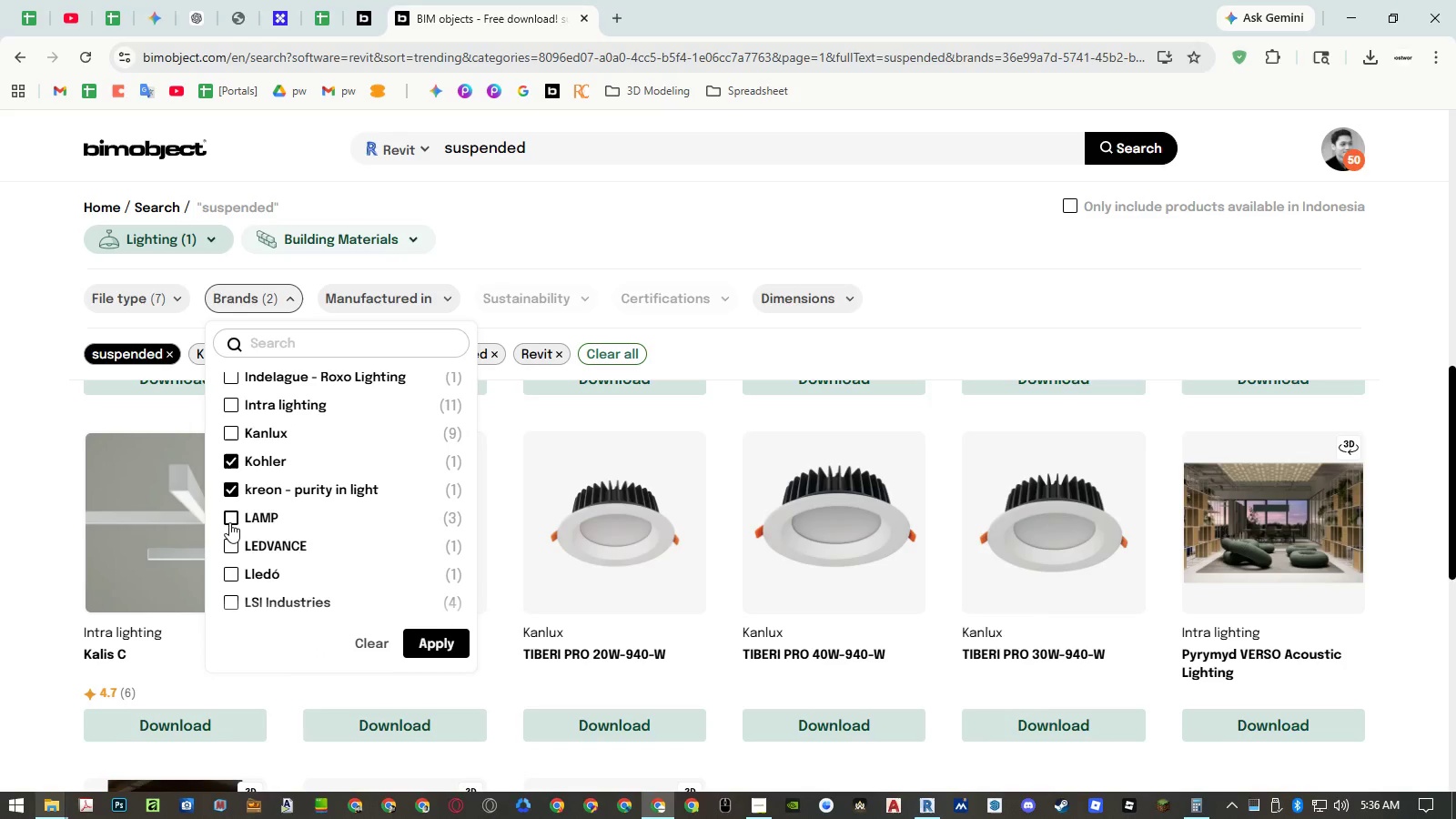 
left_click([228, 520])
 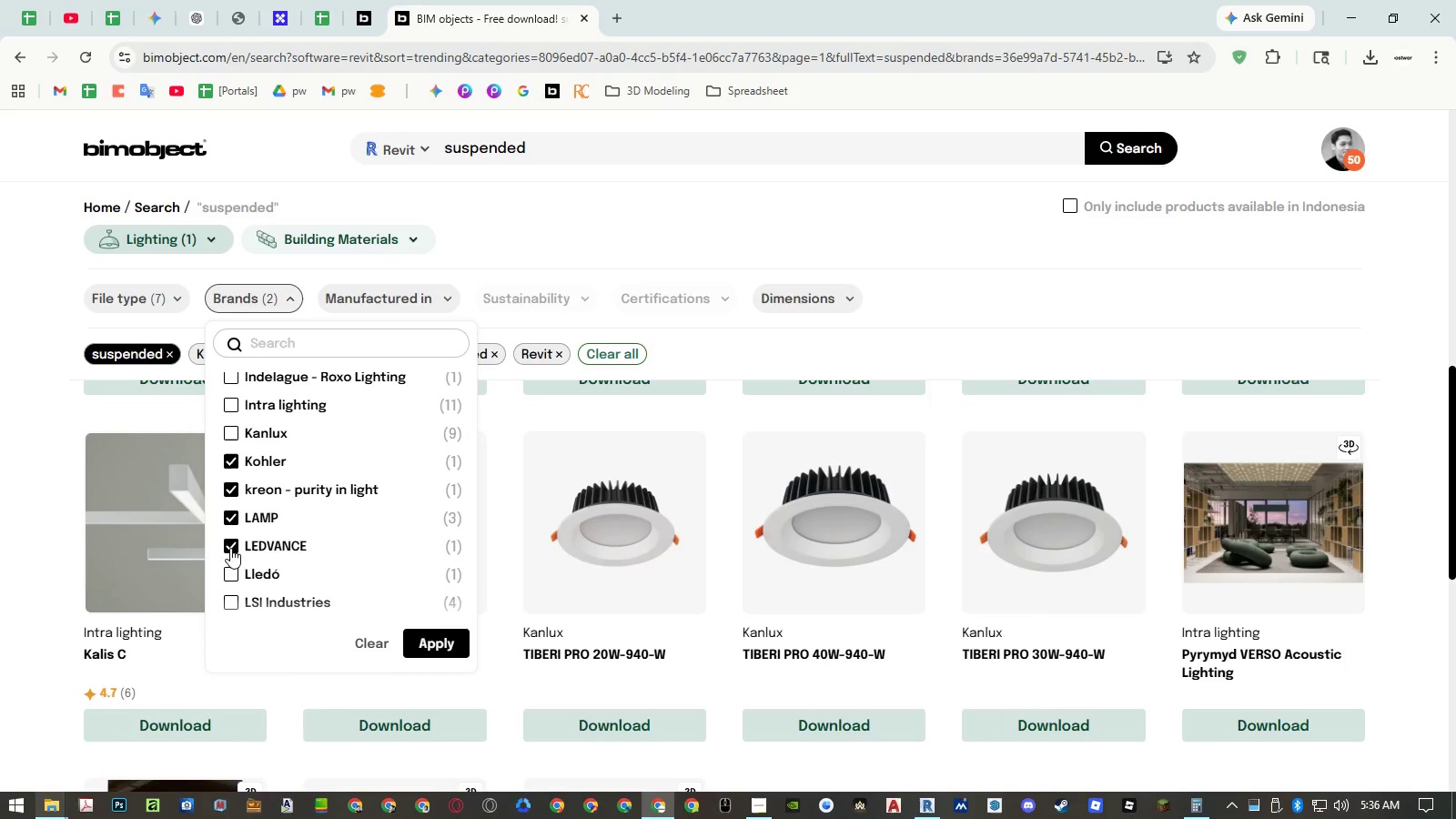 
triple_click([231, 571])
 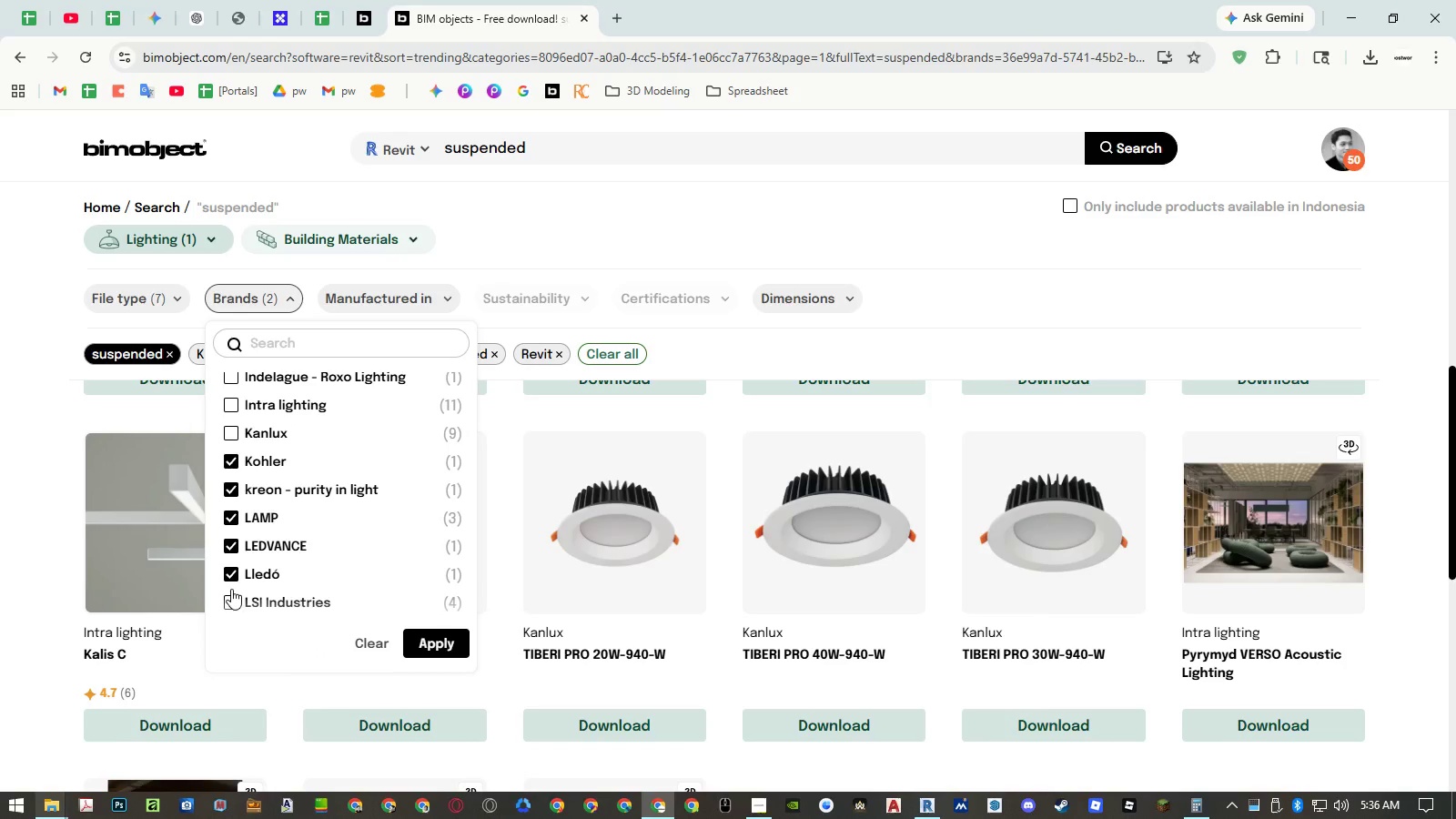 
scroll: coordinate [231, 589], scroll_direction: down, amount: 1.0
 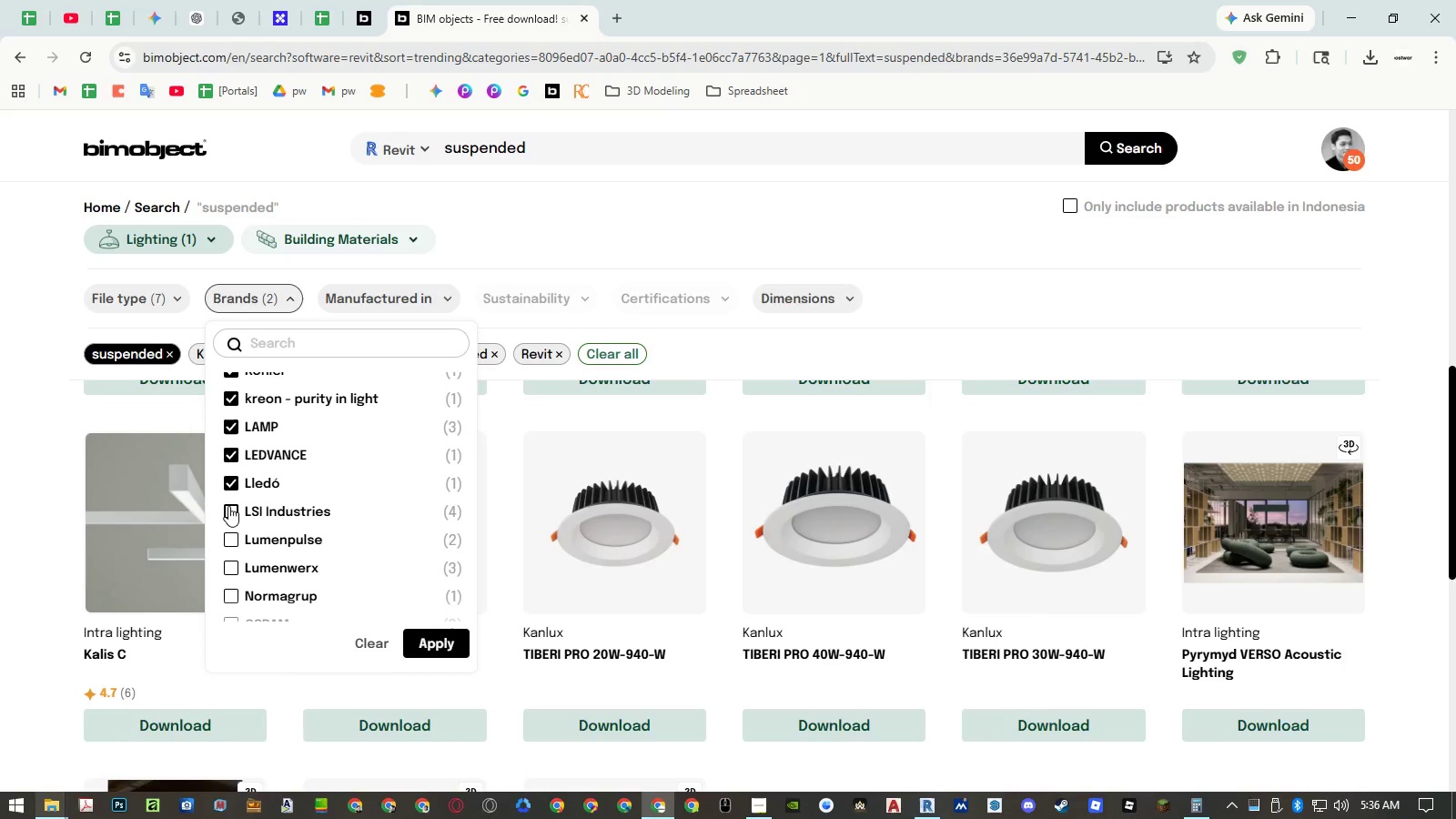 
double_click([223, 533])
 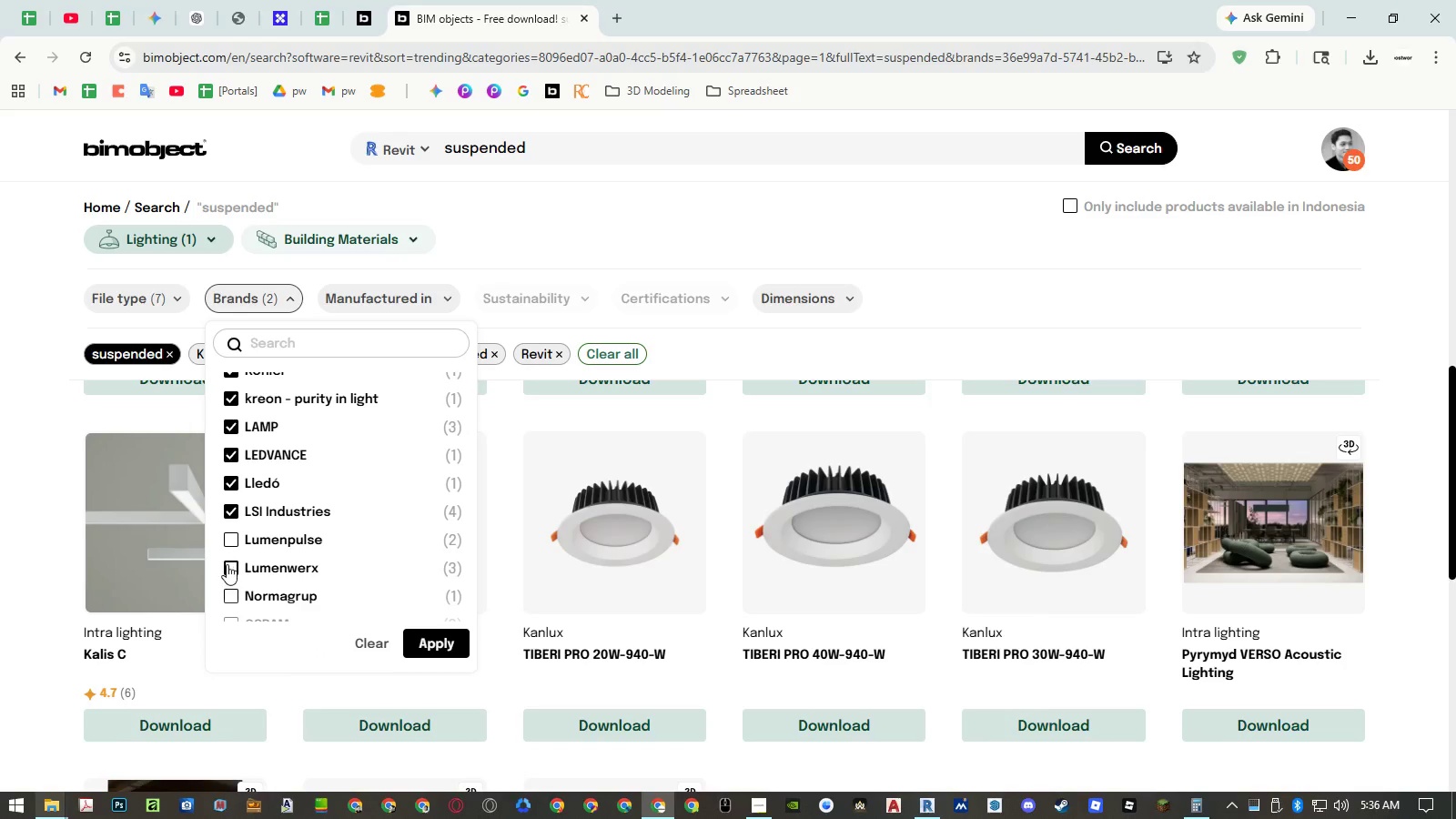 
triple_click([227, 566])
 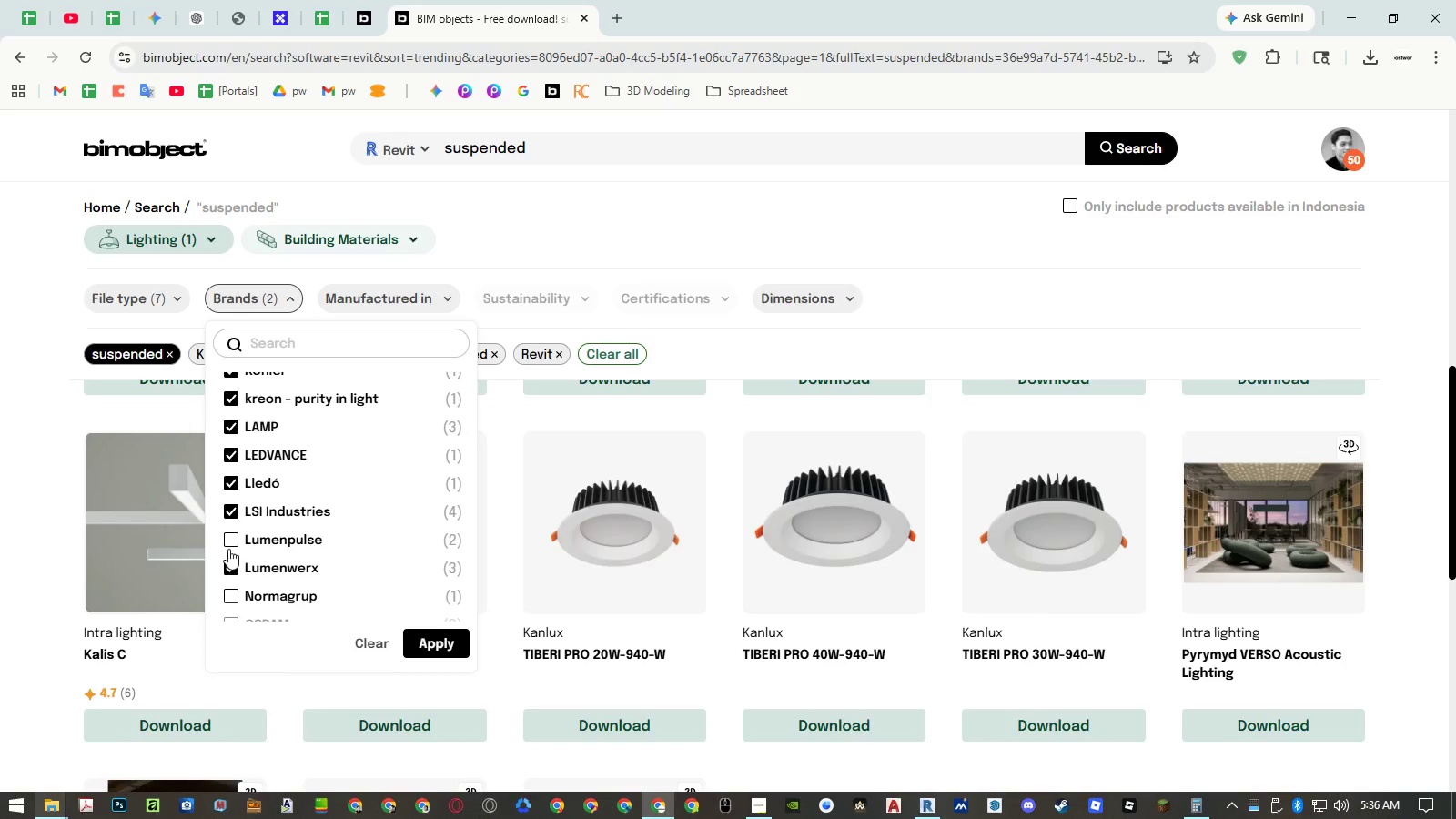 
triple_click([228, 539])
 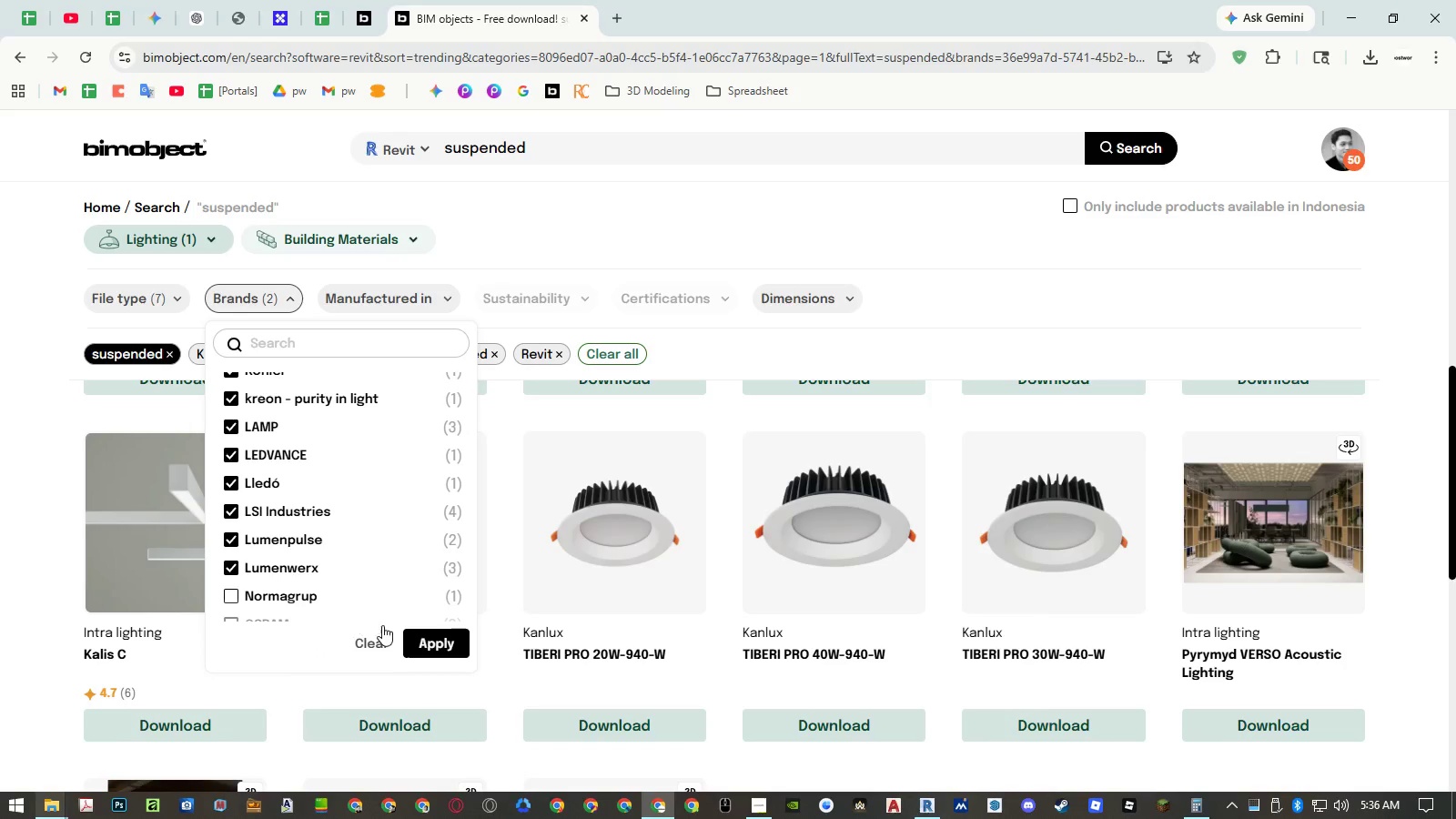 
left_click([442, 638])
 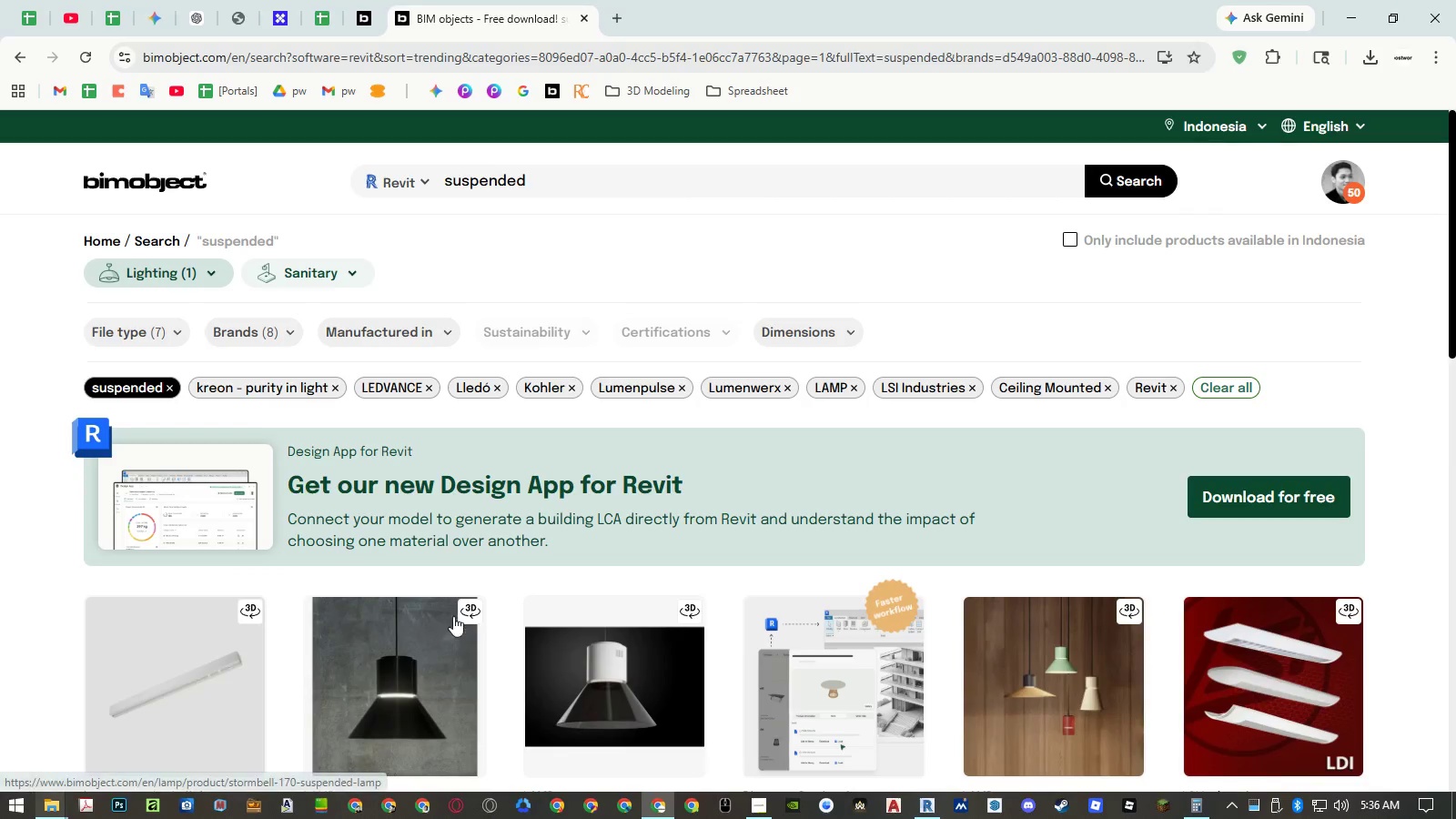 
scroll: coordinate [528, 542], scroll_direction: down, amount: 2.0
 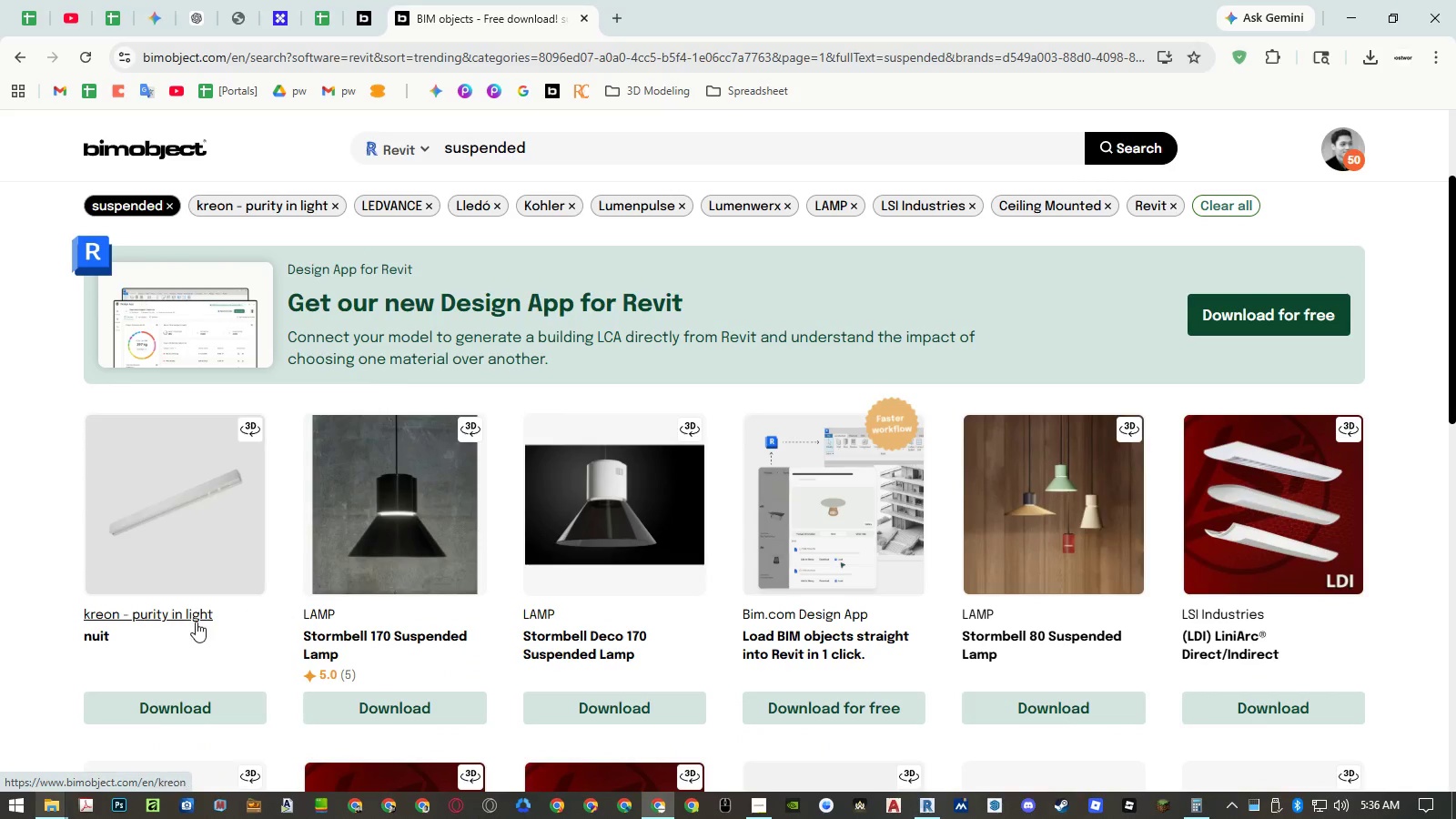 
middle_click([195, 622])
 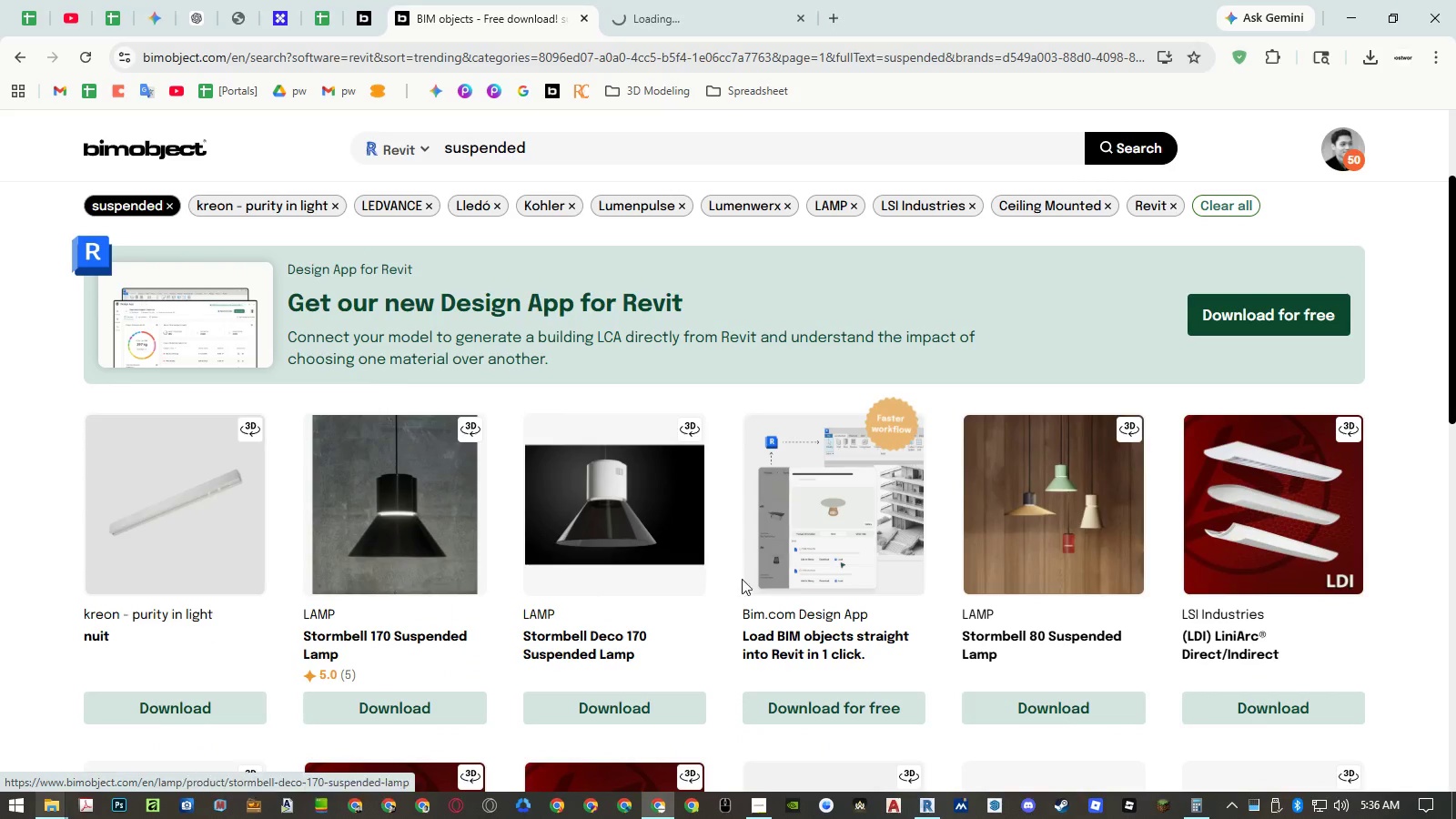 
scroll: coordinate [797, 563], scroll_direction: down, amount: 8.0
 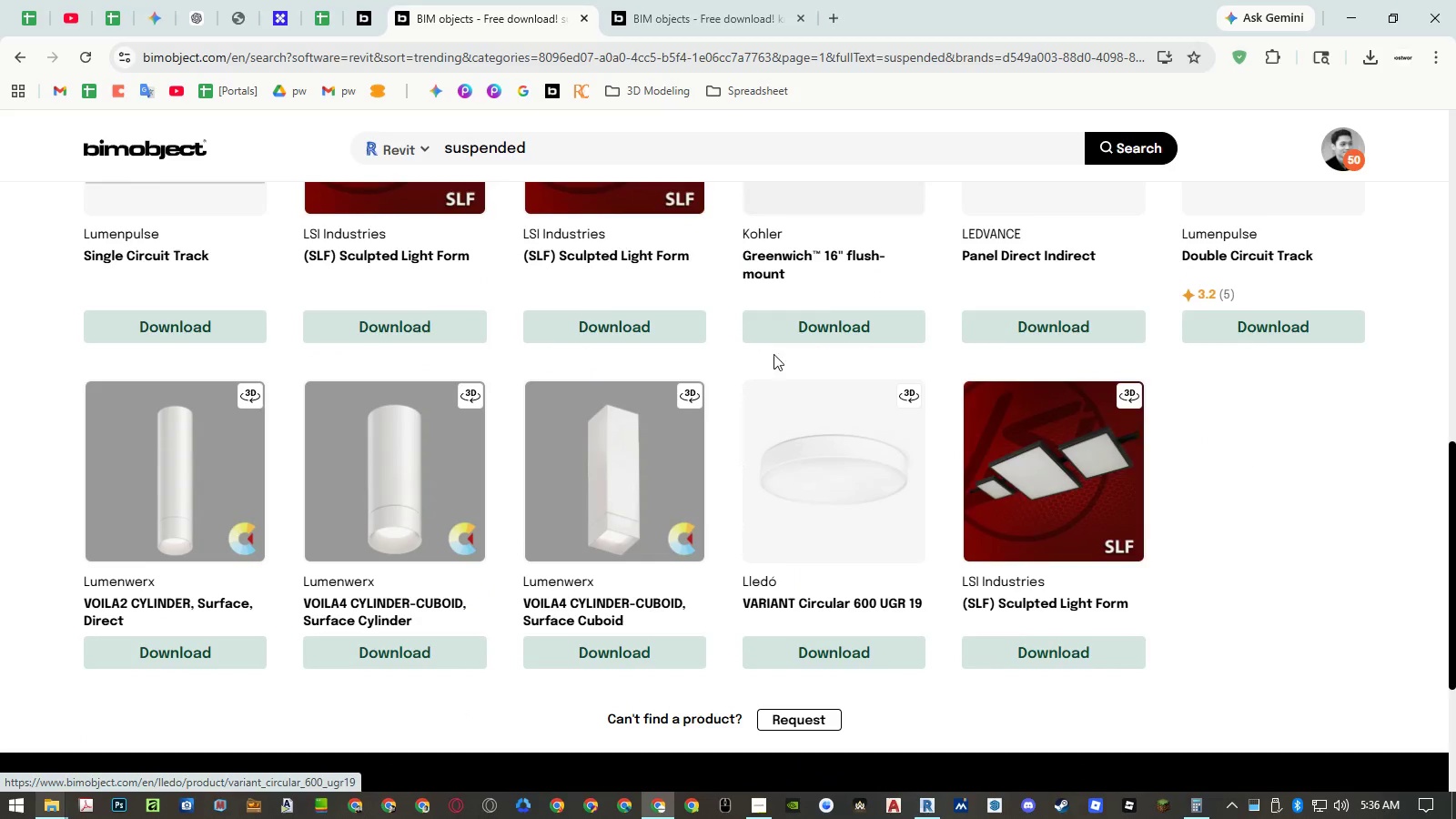 
left_click([677, 19])
 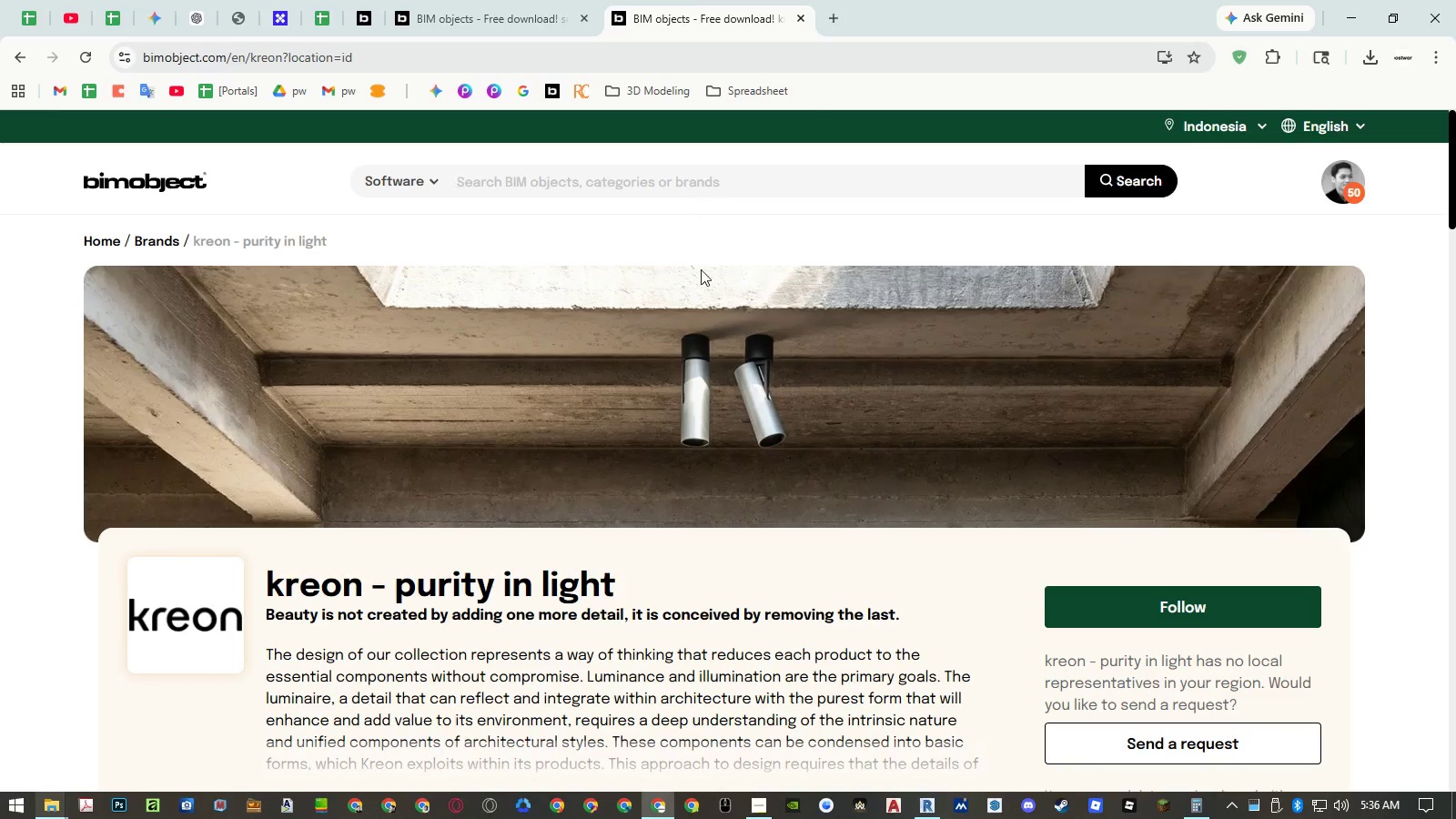 
scroll: coordinate [747, 392], scroll_direction: down, amount: 7.0
 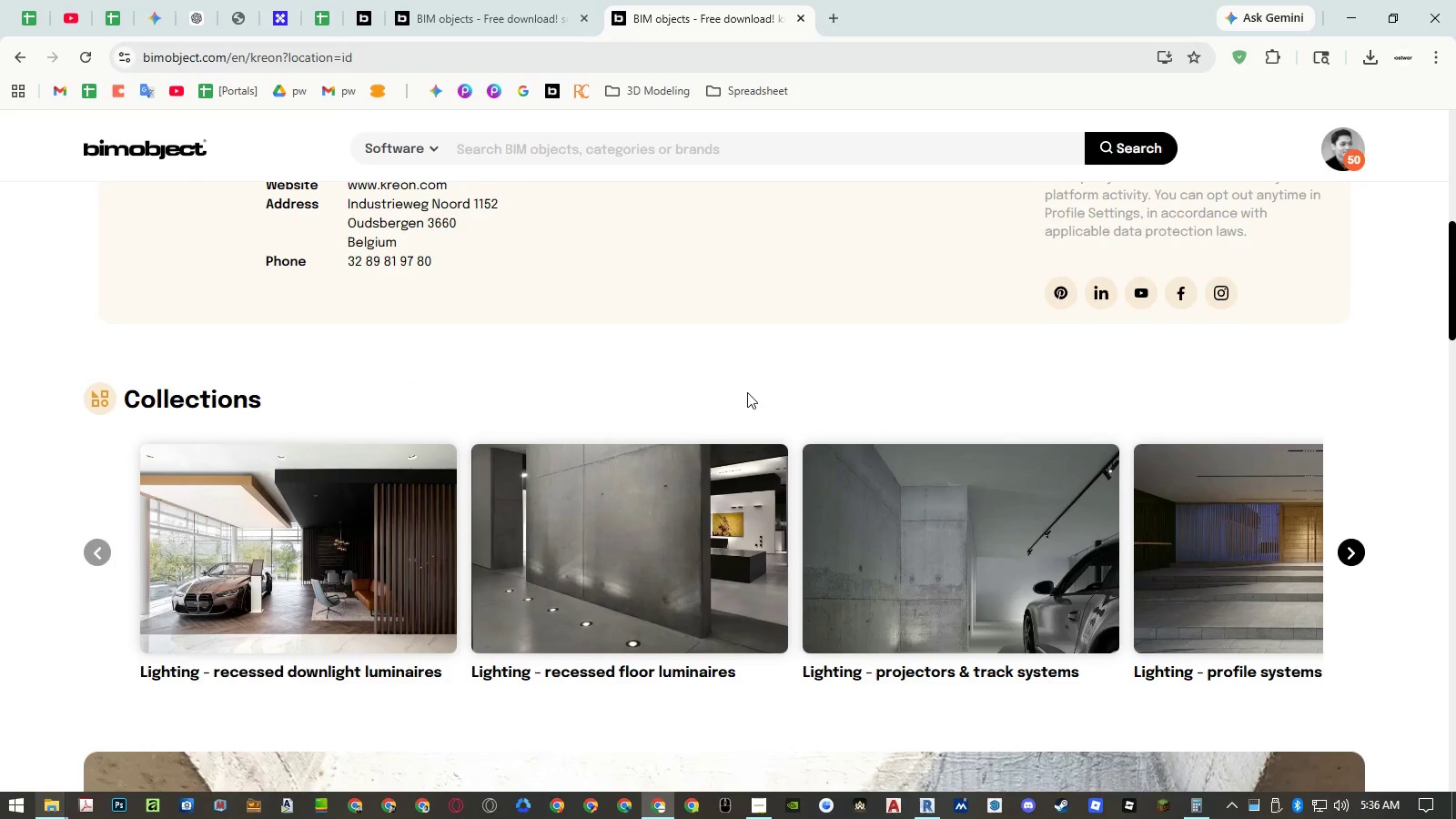 
scroll: coordinate [748, 392], scroll_direction: up, amount: 5.0
 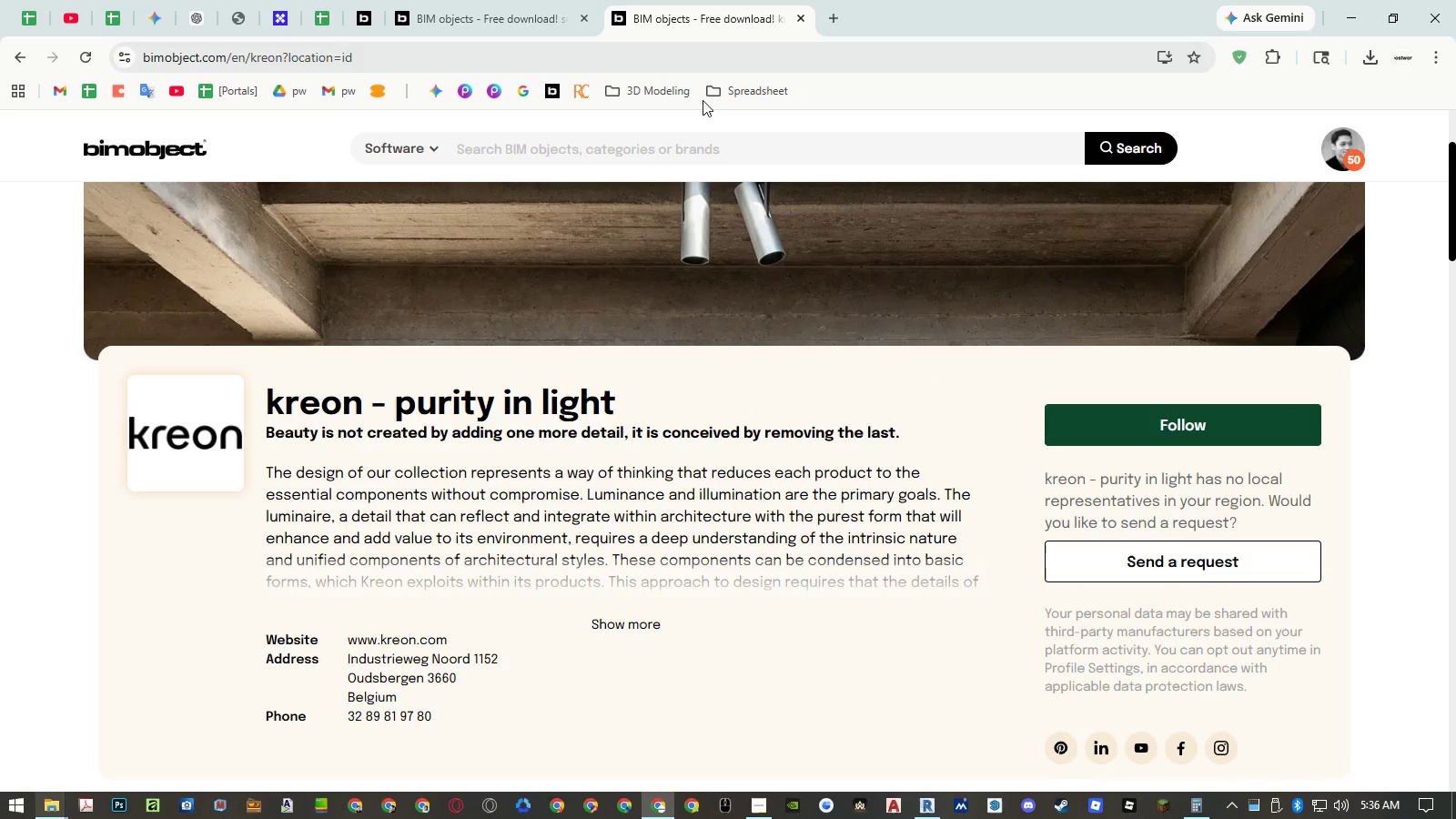 
middle_click([731, 21])
 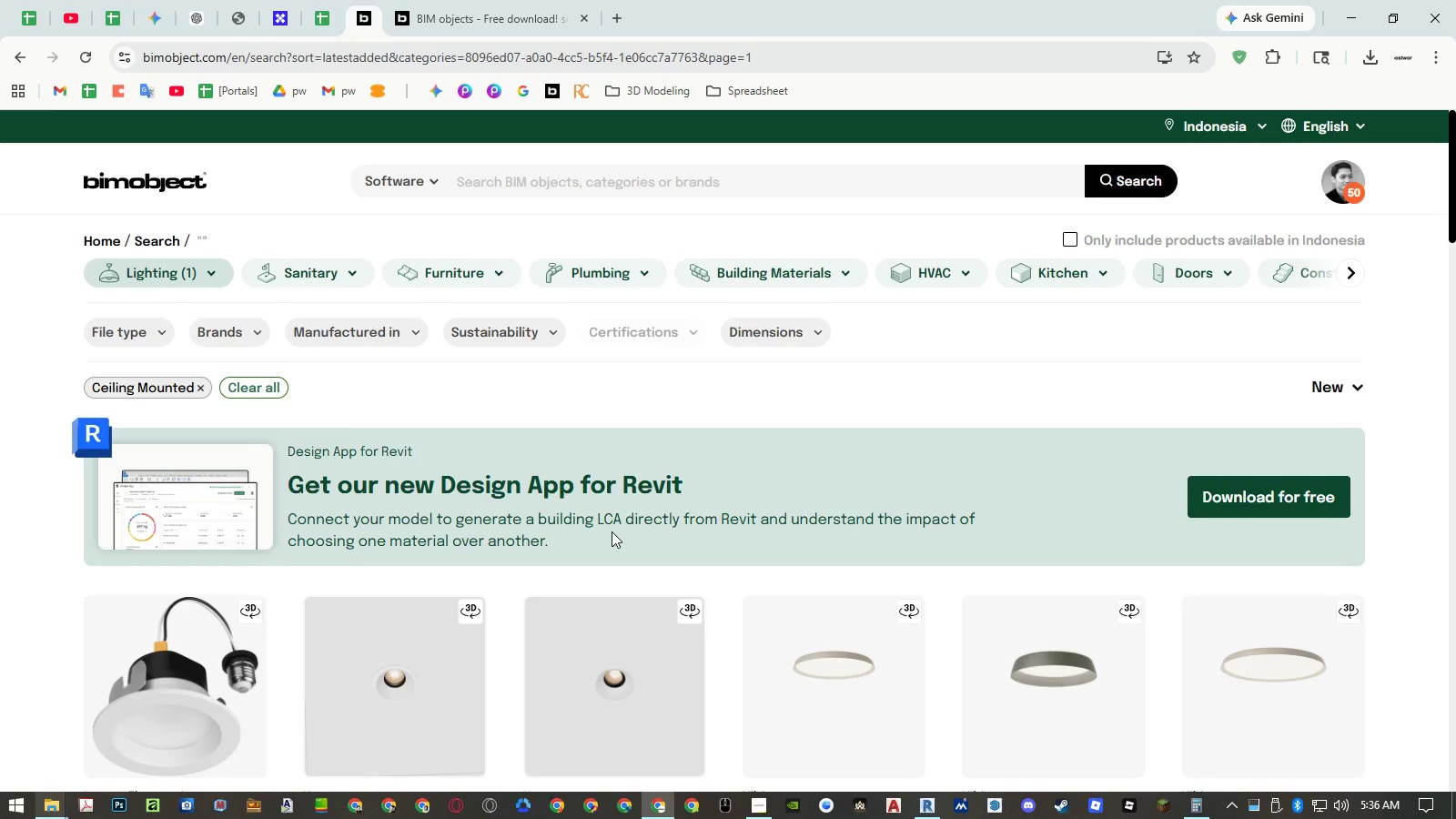 
scroll: coordinate [733, 466], scroll_direction: up, amount: 8.0
 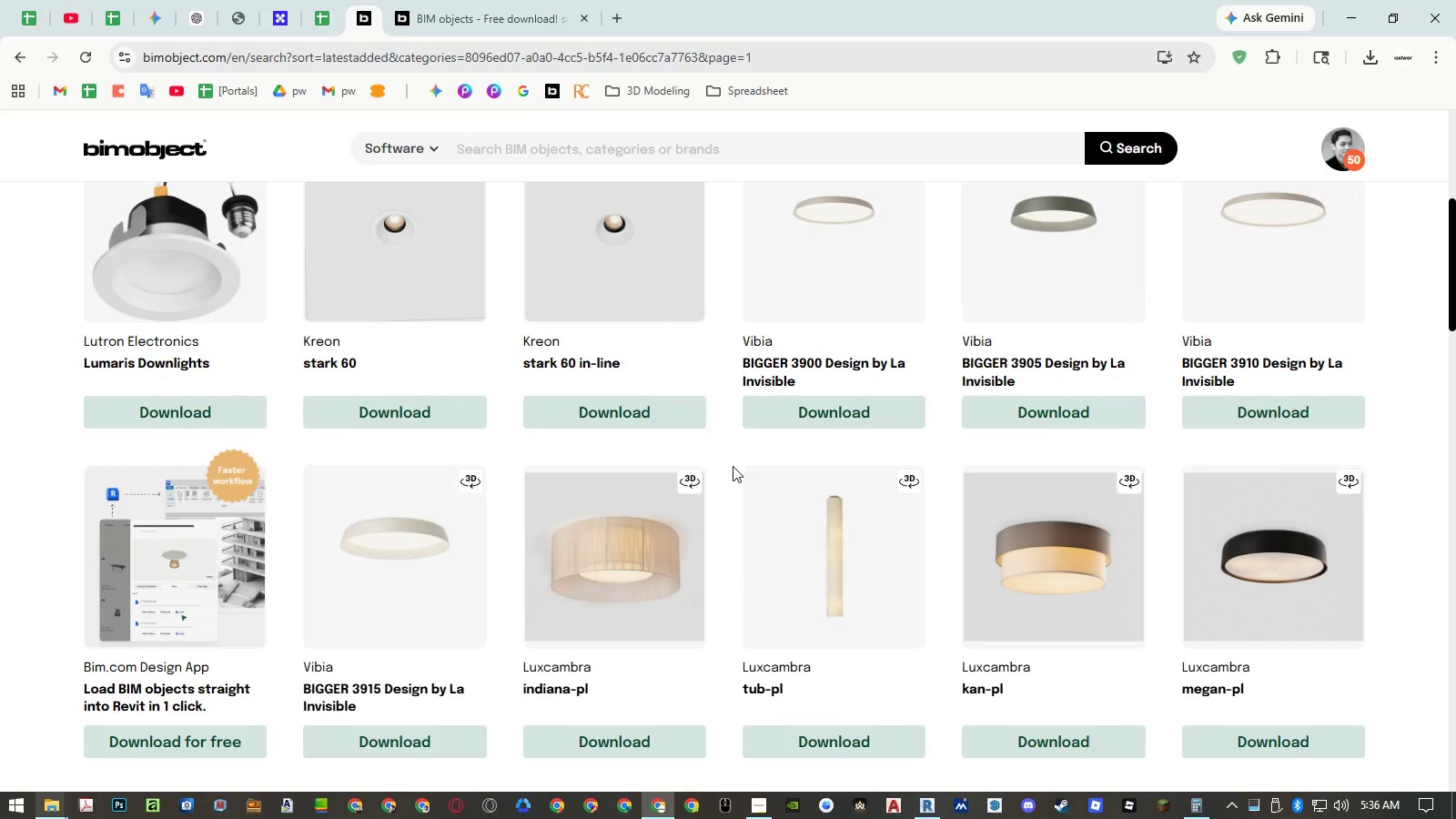 
scroll: coordinate [733, 466], scroll_direction: down, amount: 14.0
 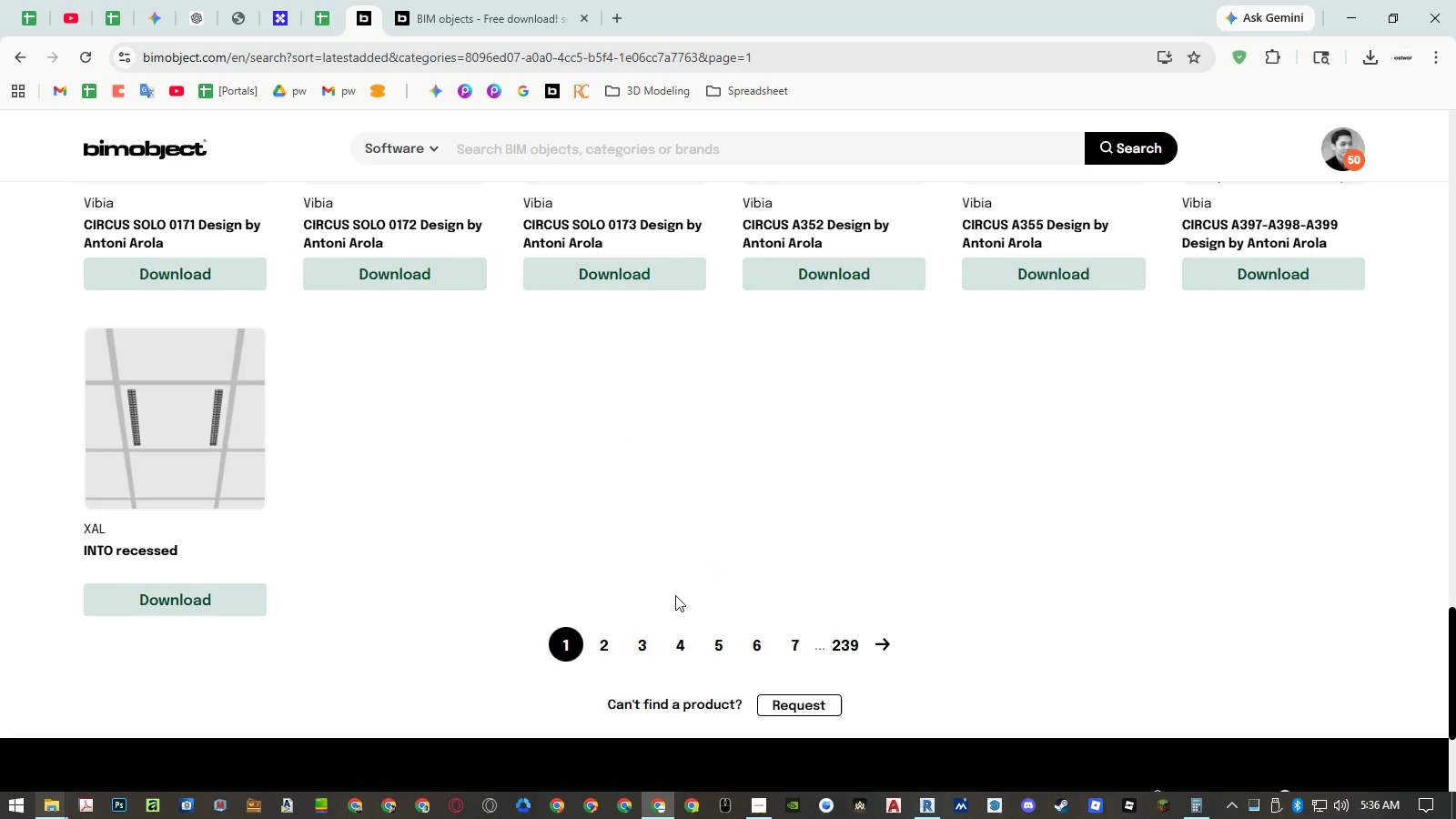 
scroll: coordinate [646, 574], scroll_direction: up, amount: 6.0
 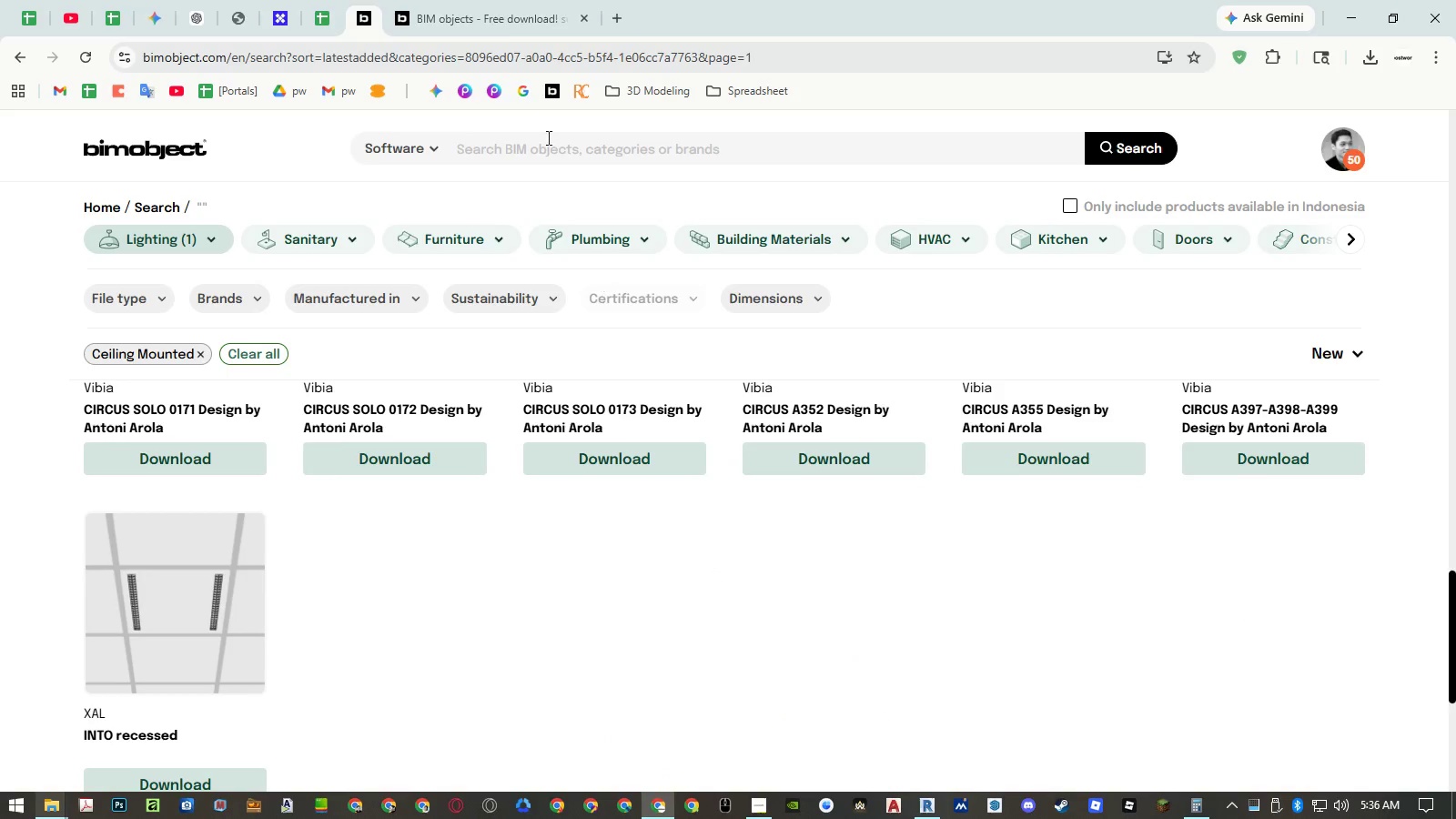 
left_click([492, 13])
 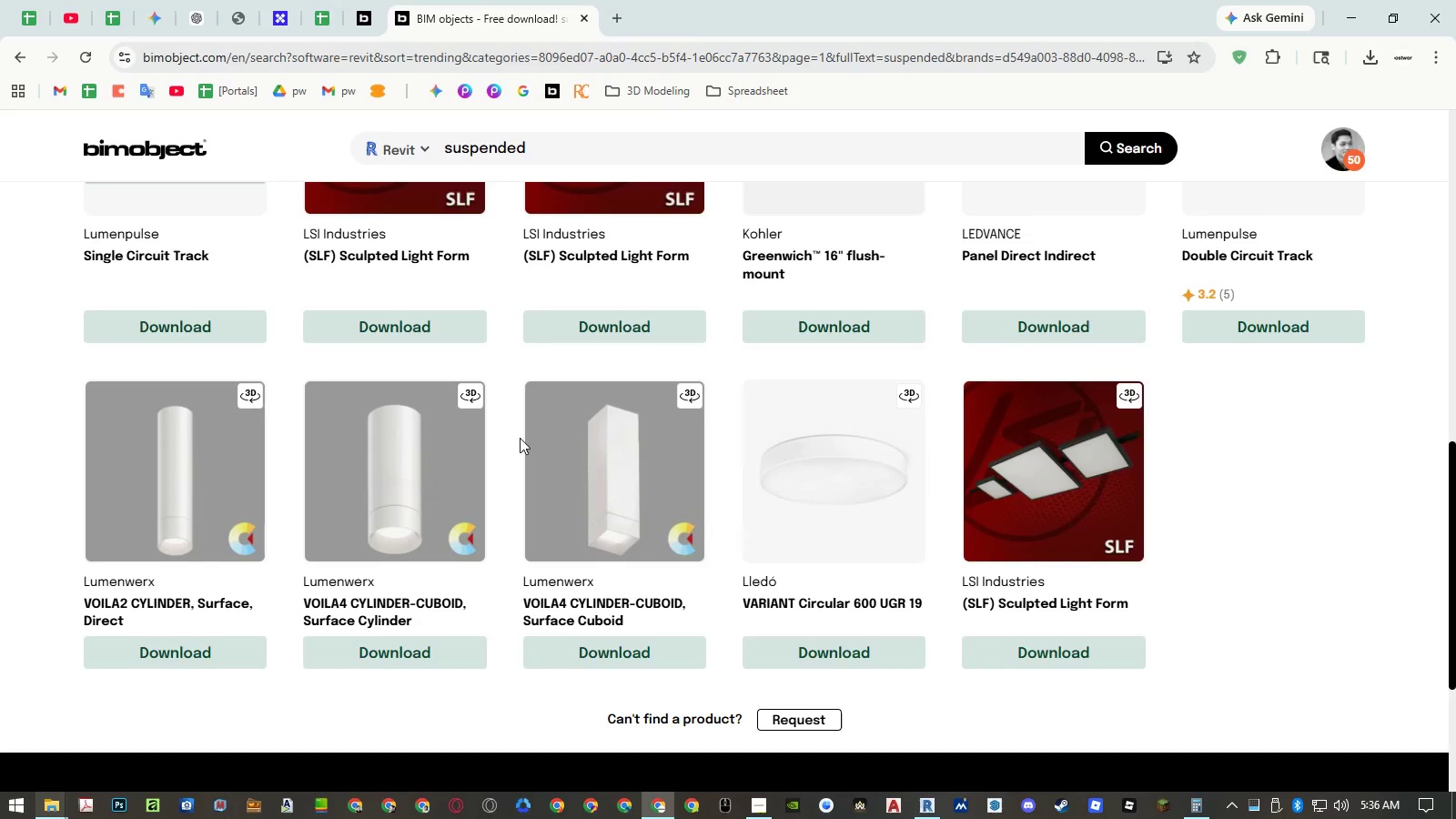 
scroll: coordinate [521, 439], scroll_direction: up, amount: 11.0
 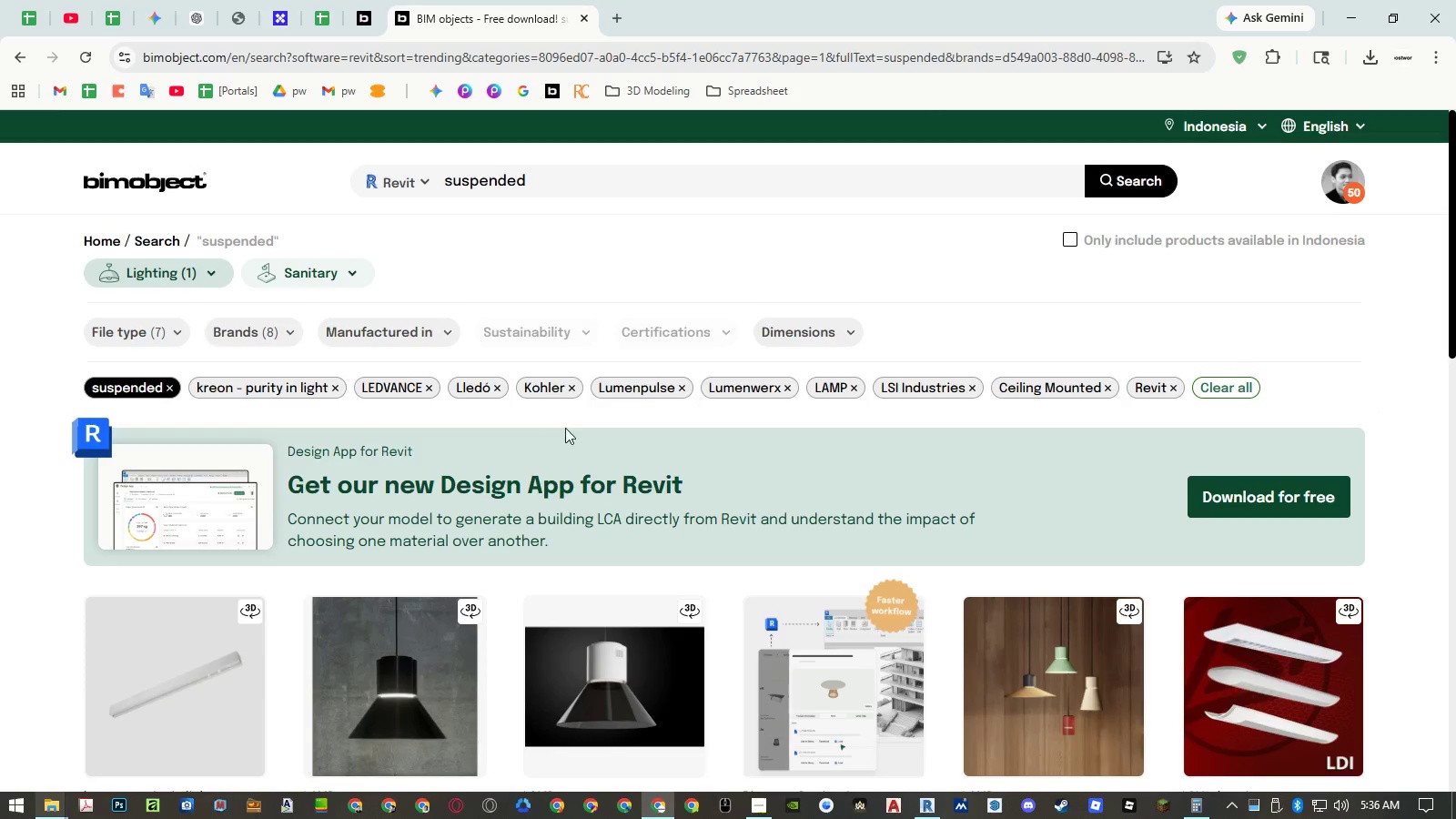 
scroll: coordinate [556, 351], scroll_direction: down, amount: 3.0
 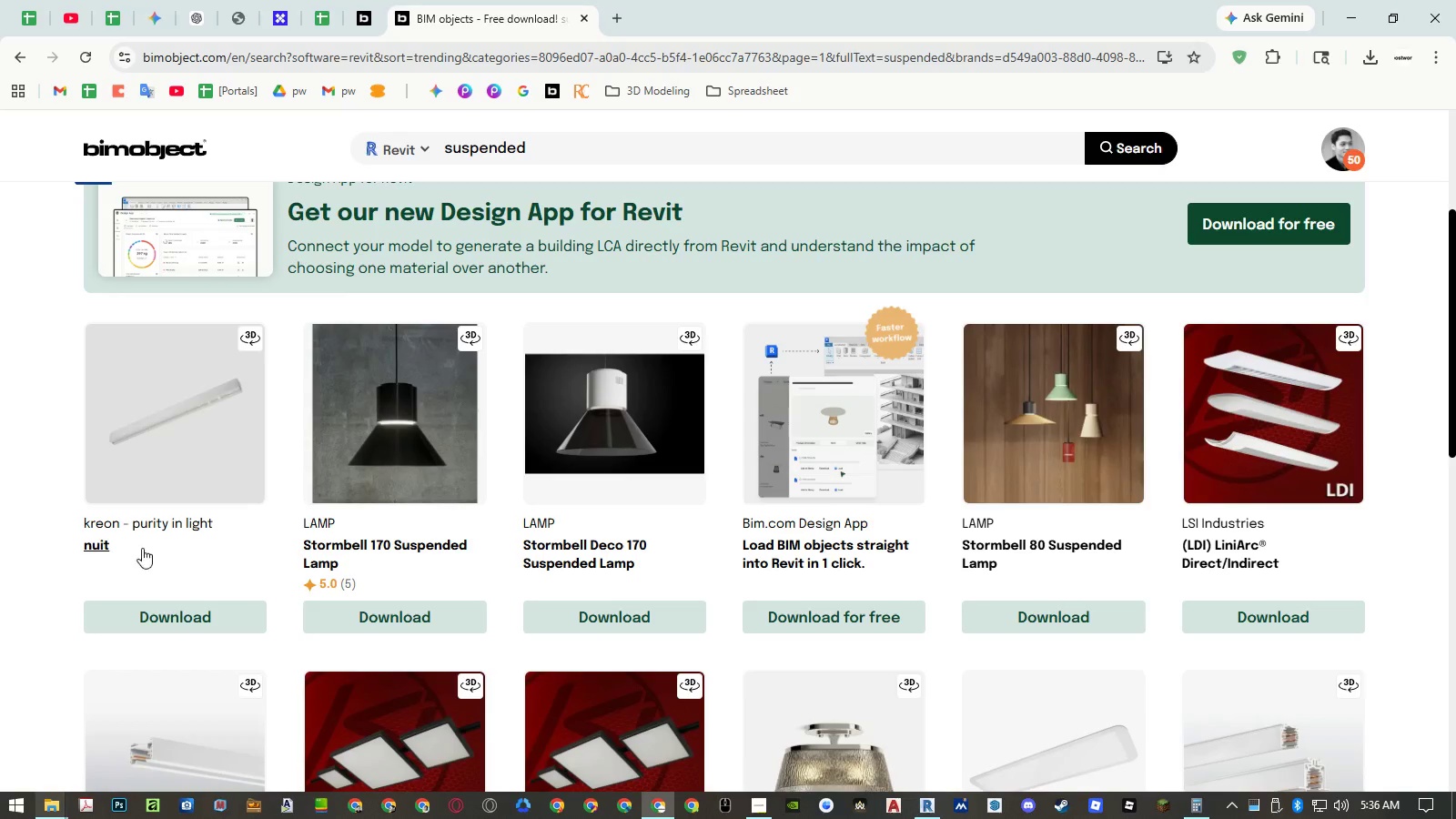 
middle_click([126, 550])
 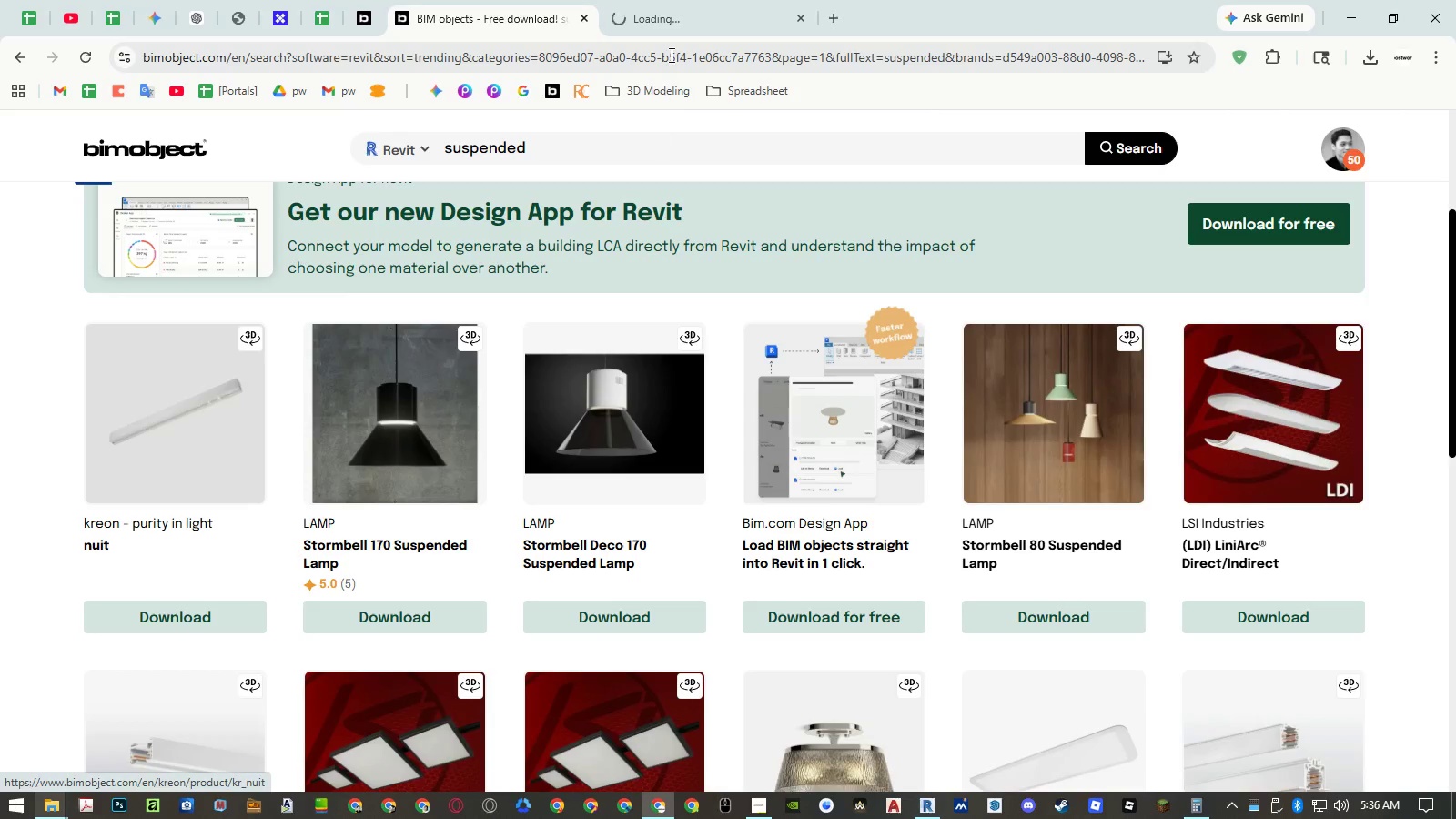 
left_click([674, 20])
 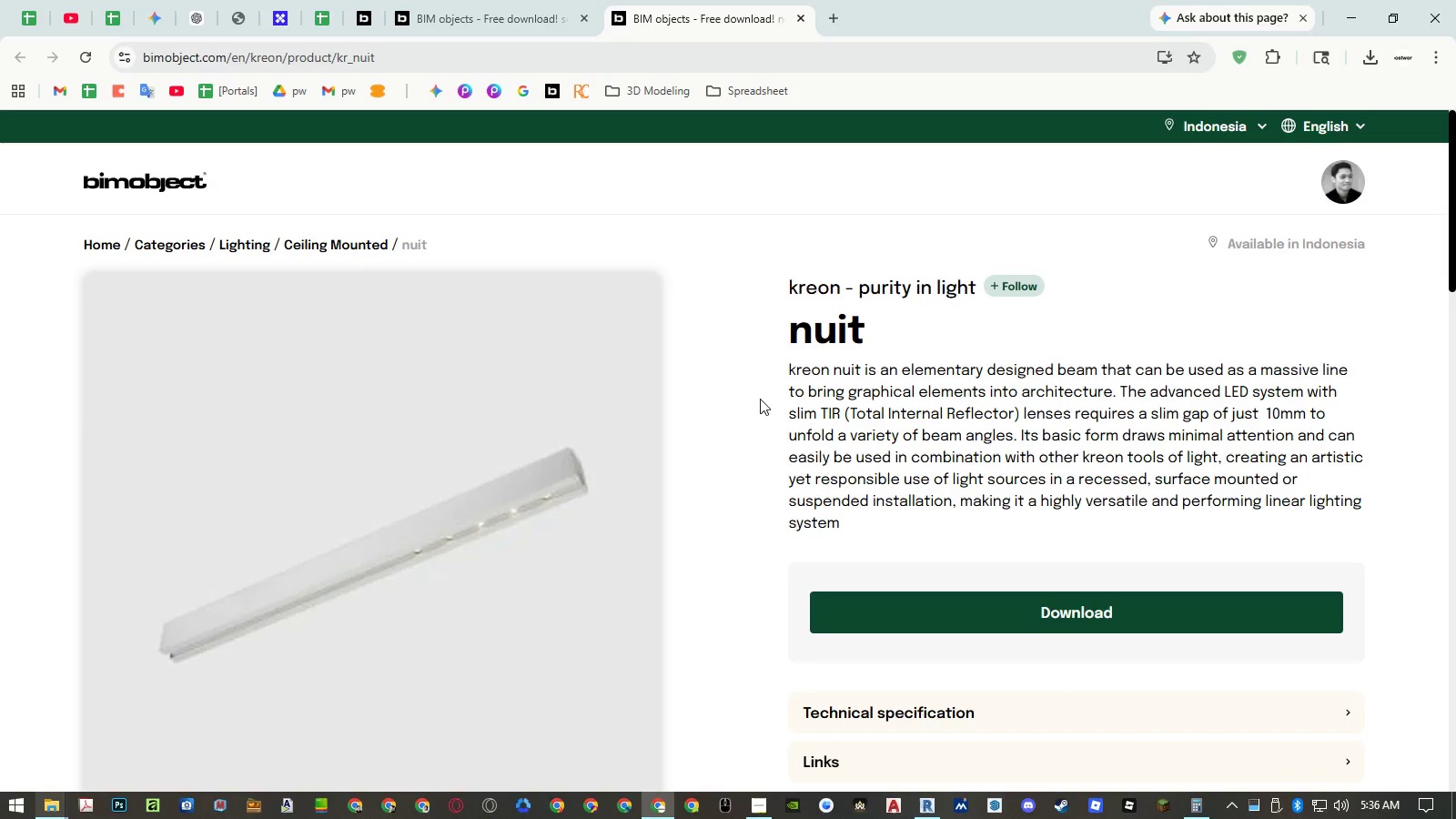 
scroll: coordinate [718, 415], scroll_direction: down, amount: 3.0
 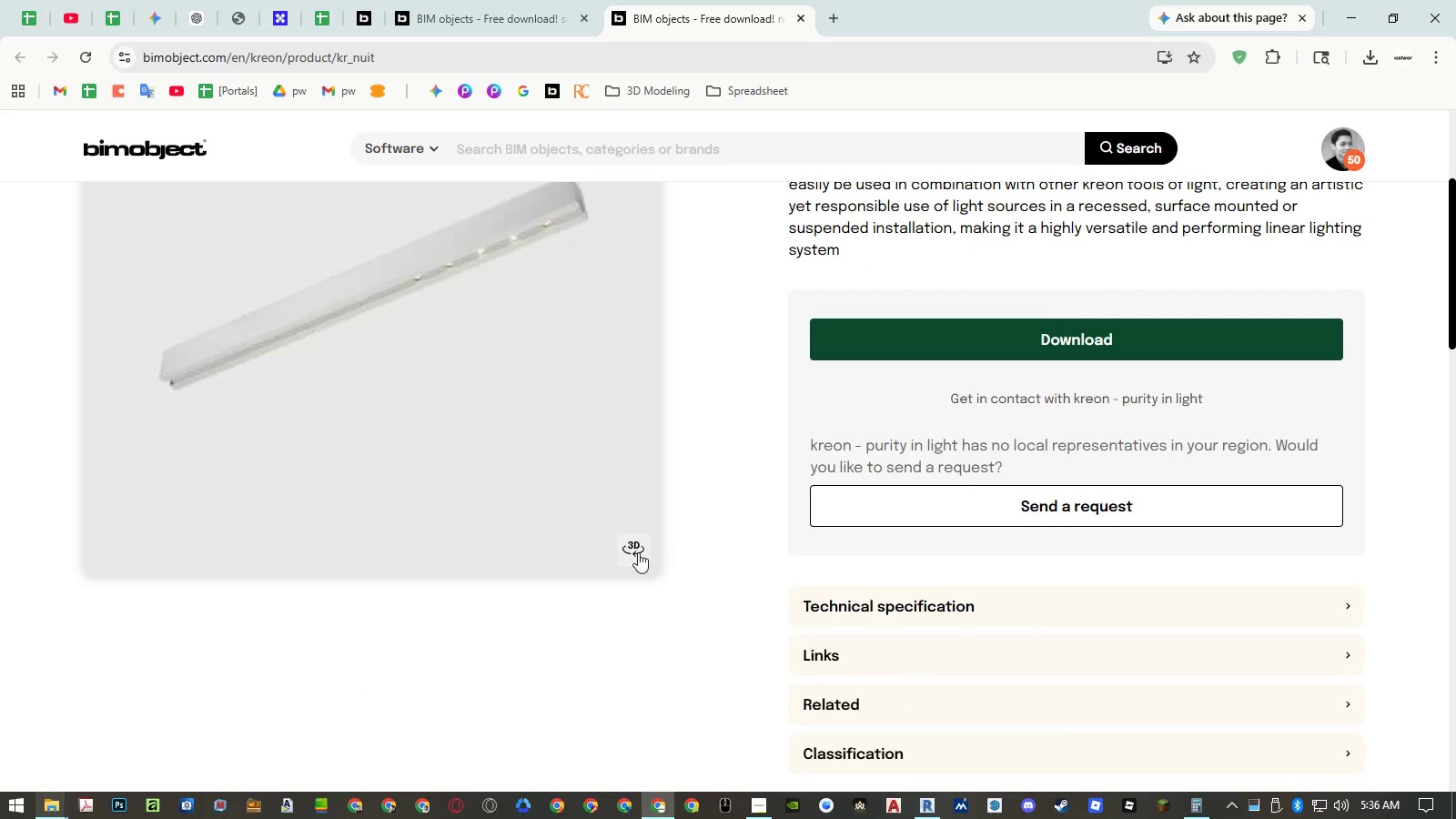 
left_click([631, 562])
 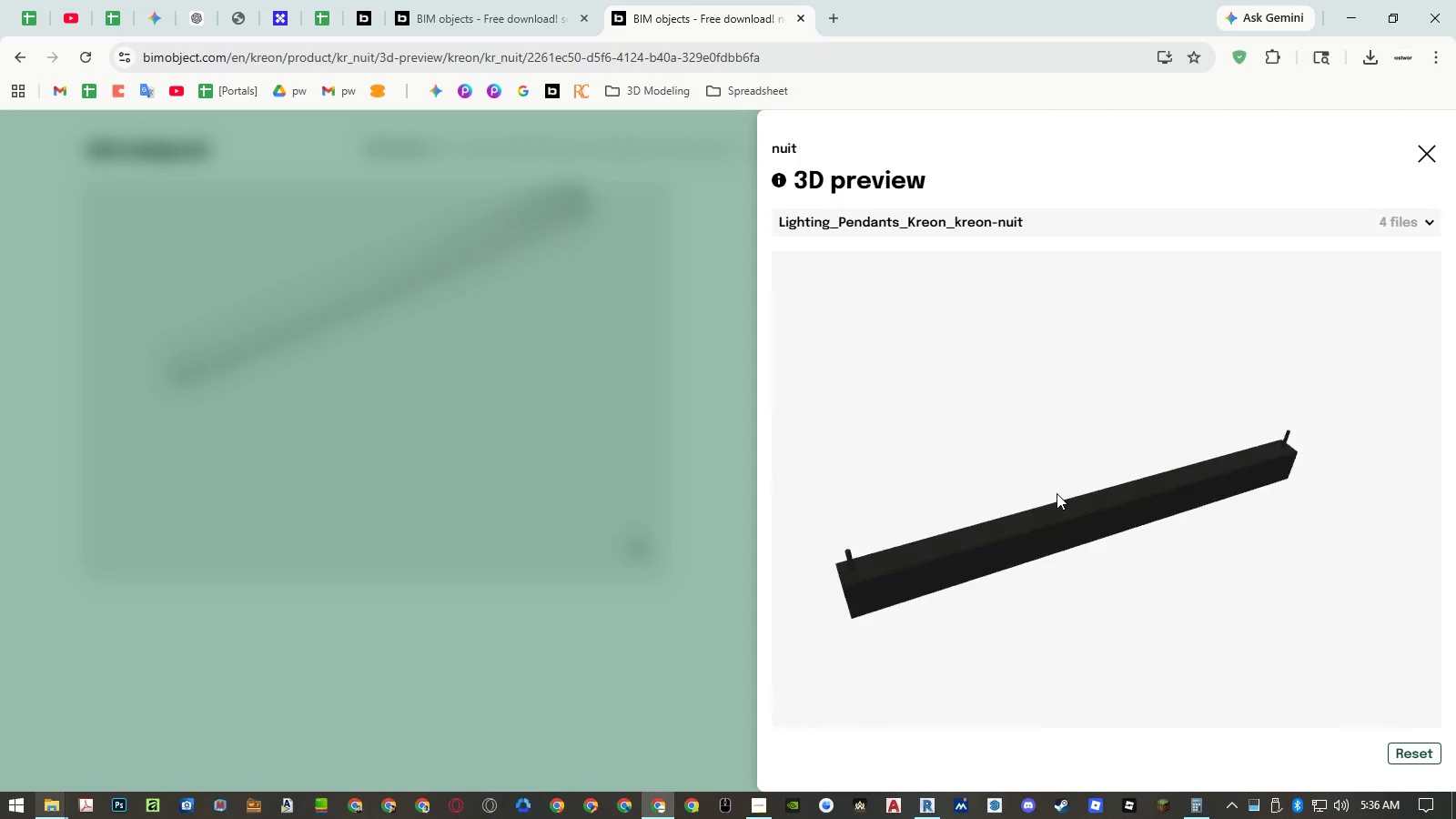 
left_click_drag(start_coordinate=[1059, 590], to_coordinate=[1063, 563])
 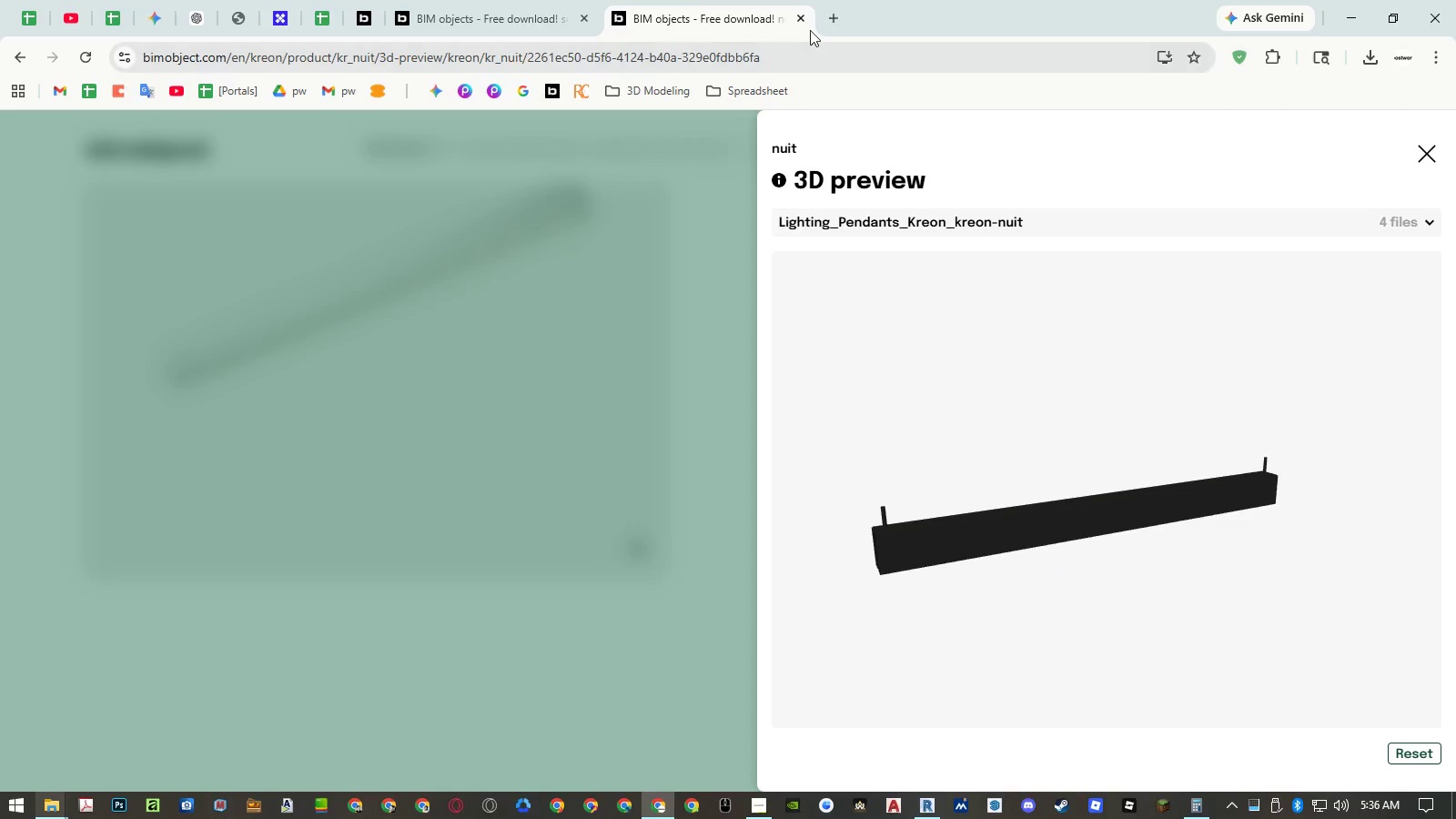 
left_click([799, 19])
 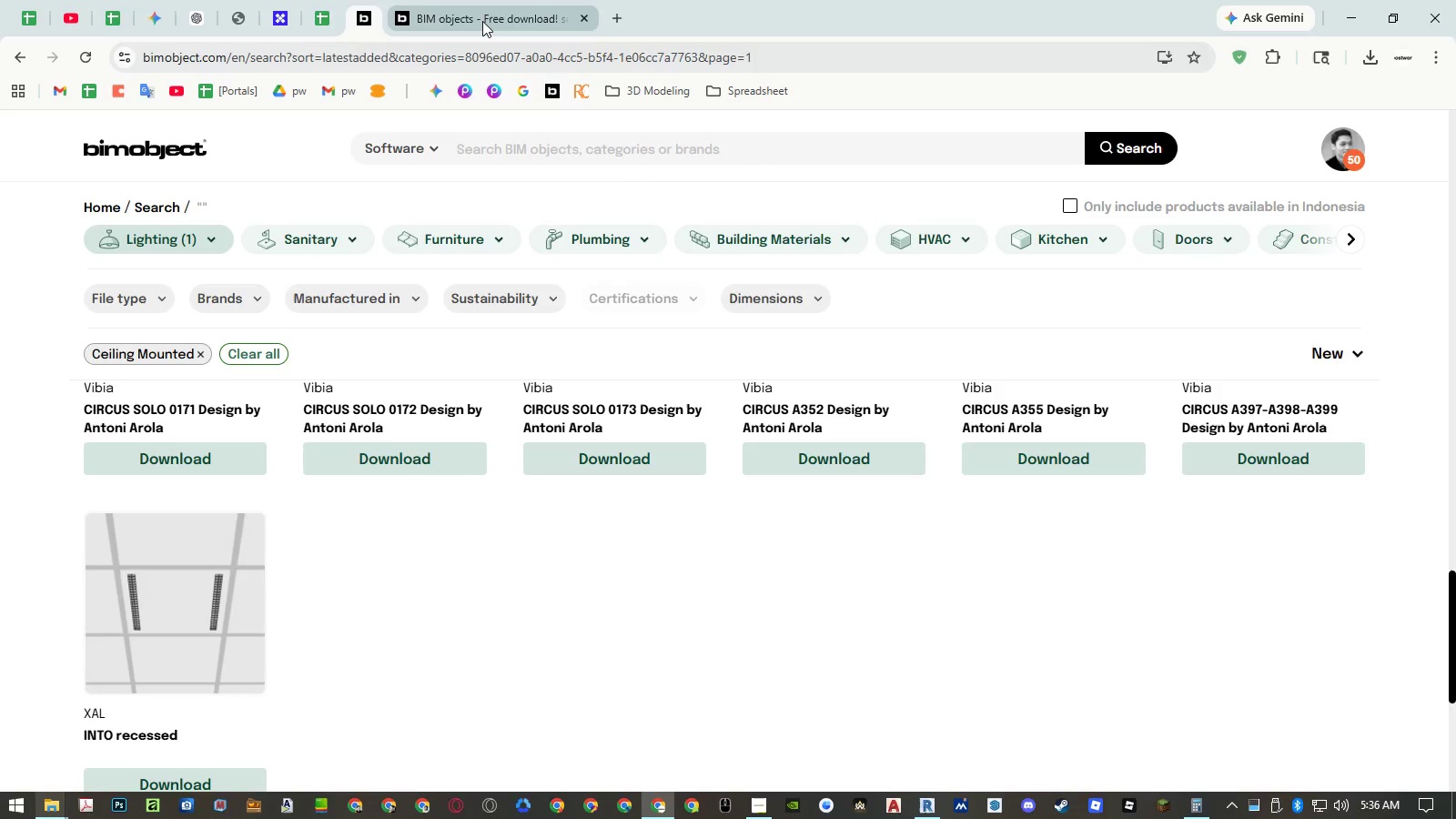 
left_click([482, 21])
 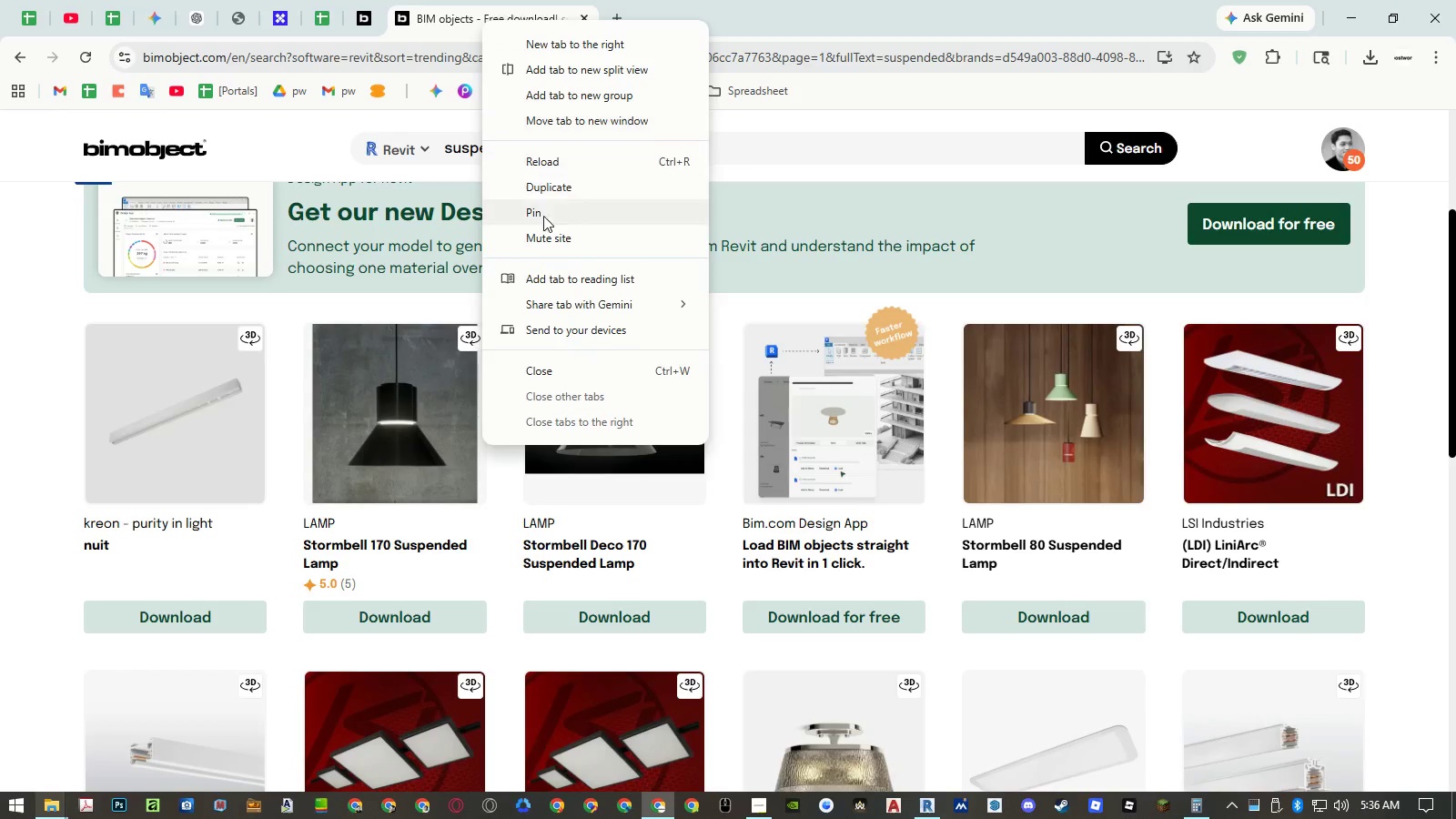 
left_click([547, 230])
 